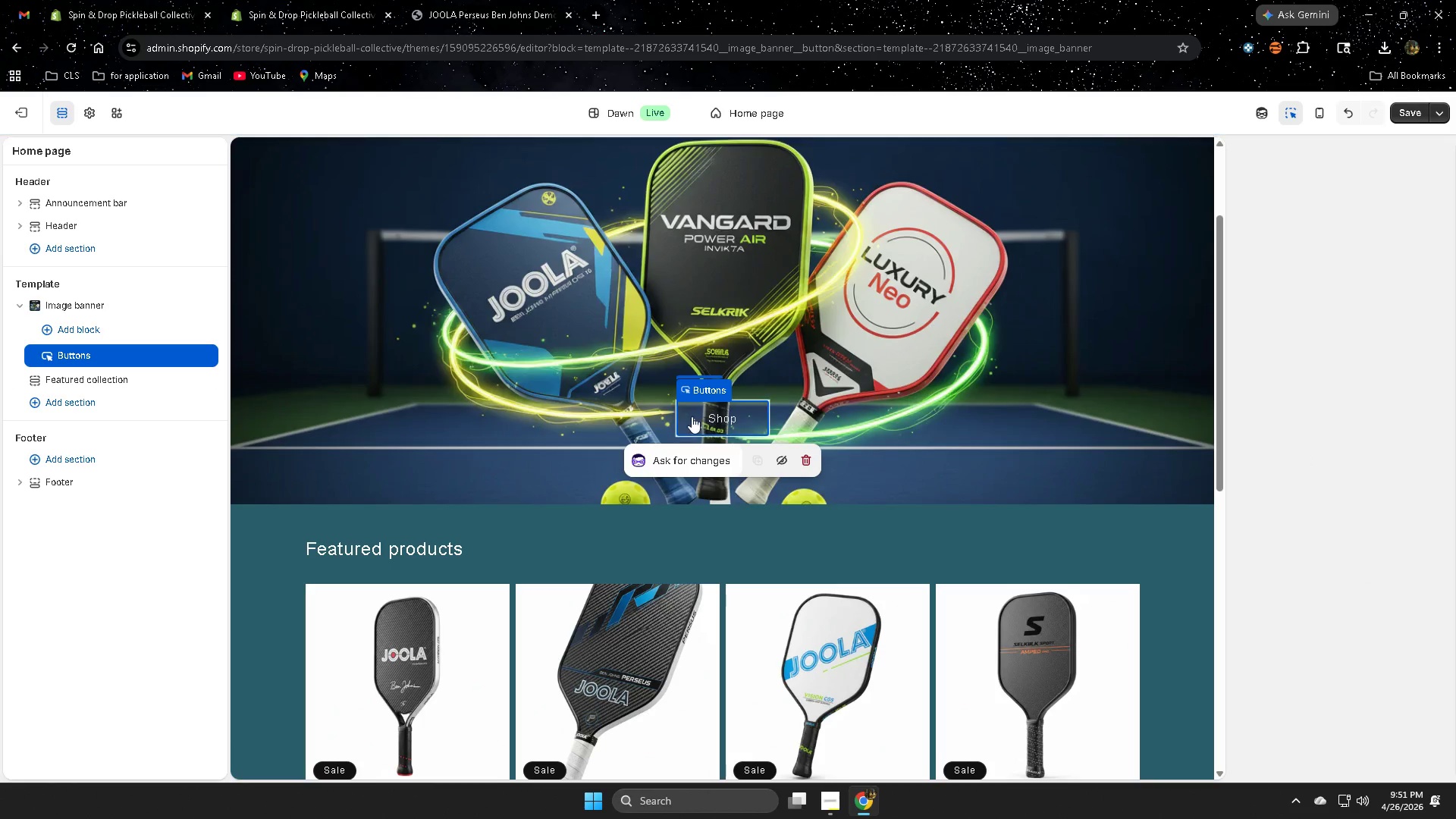 
double_click([724, 415])
 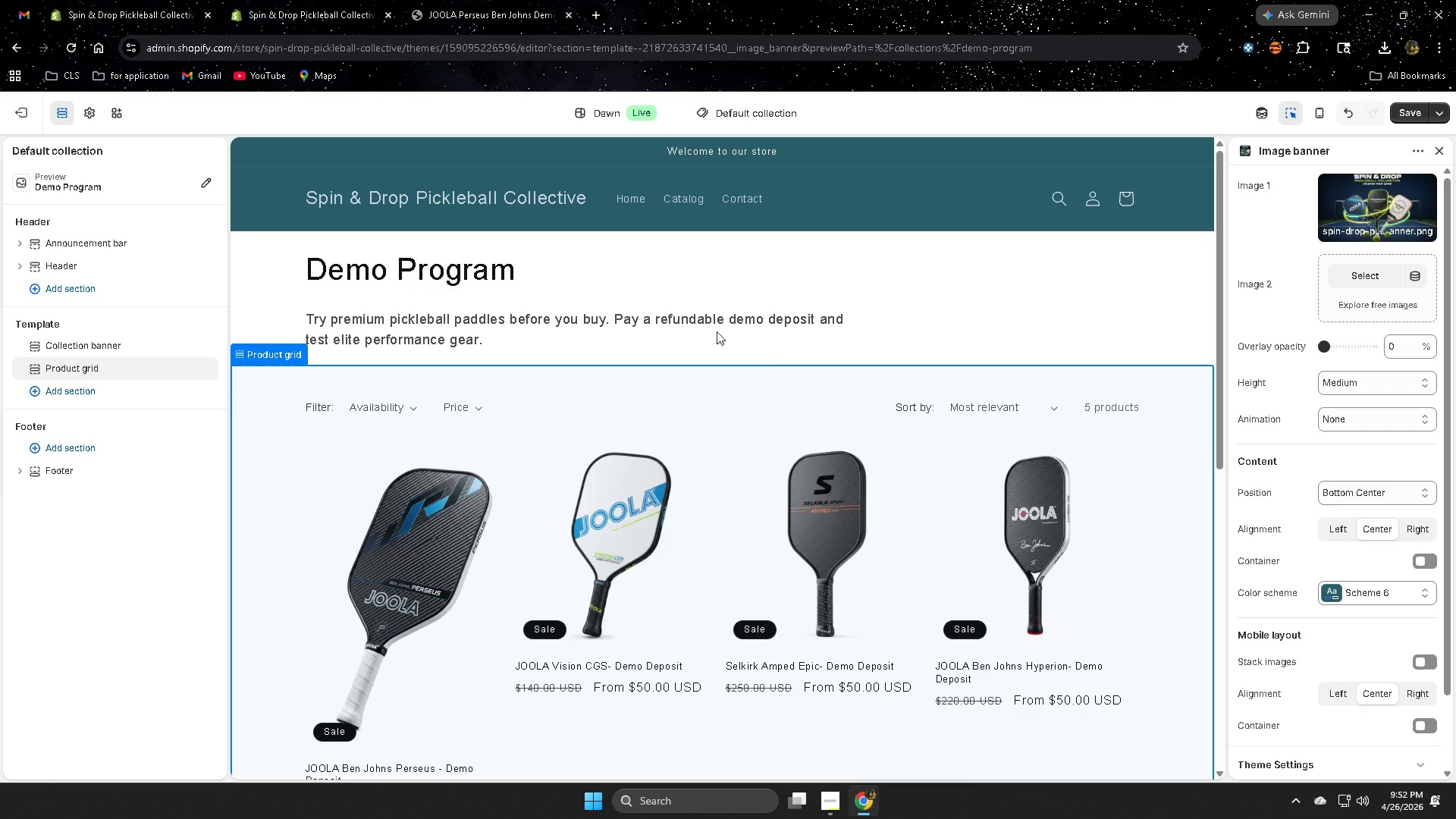 
left_click([877, 278])
 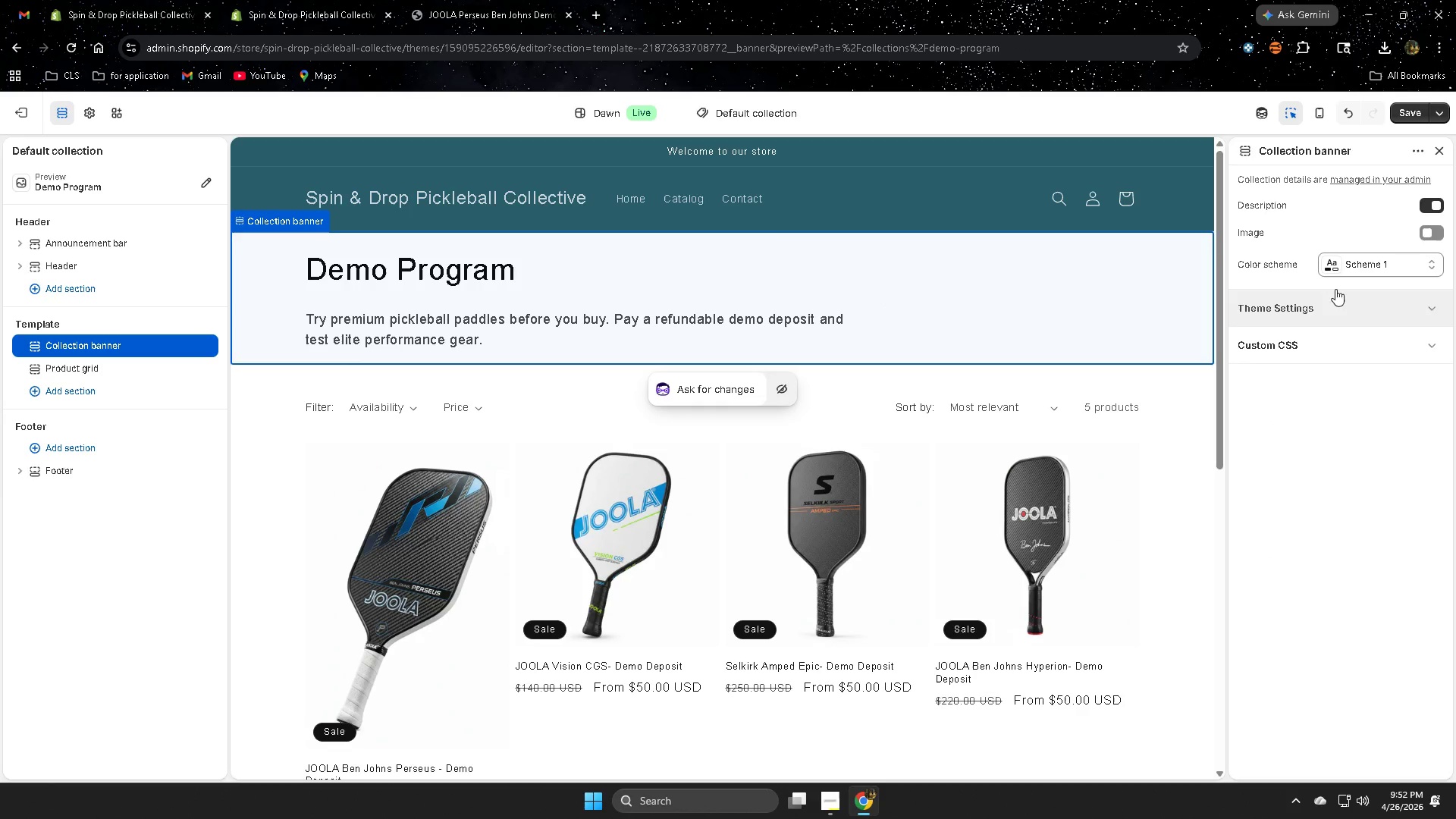 
left_click([1370, 262])
 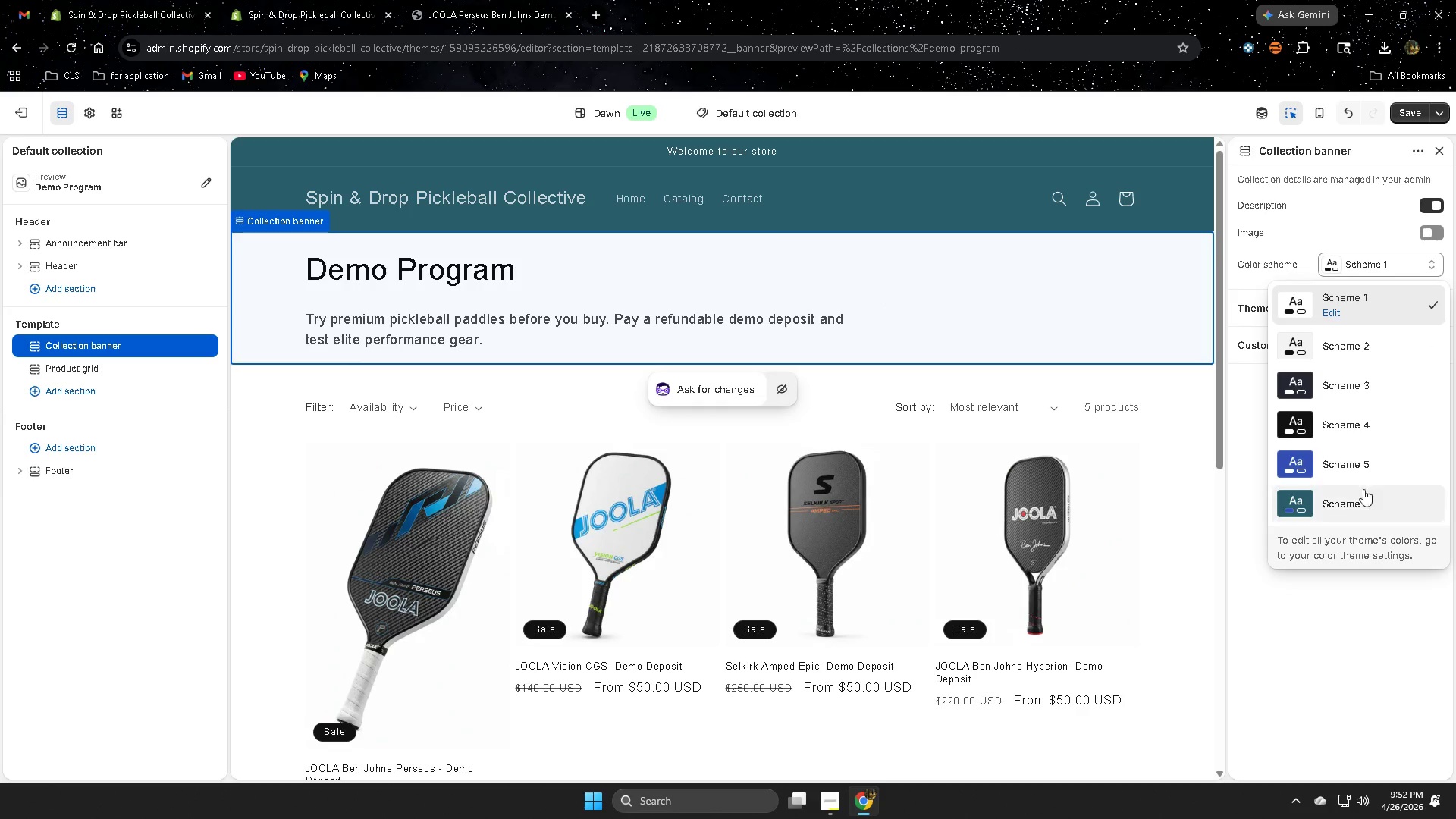 
left_click([1359, 499])
 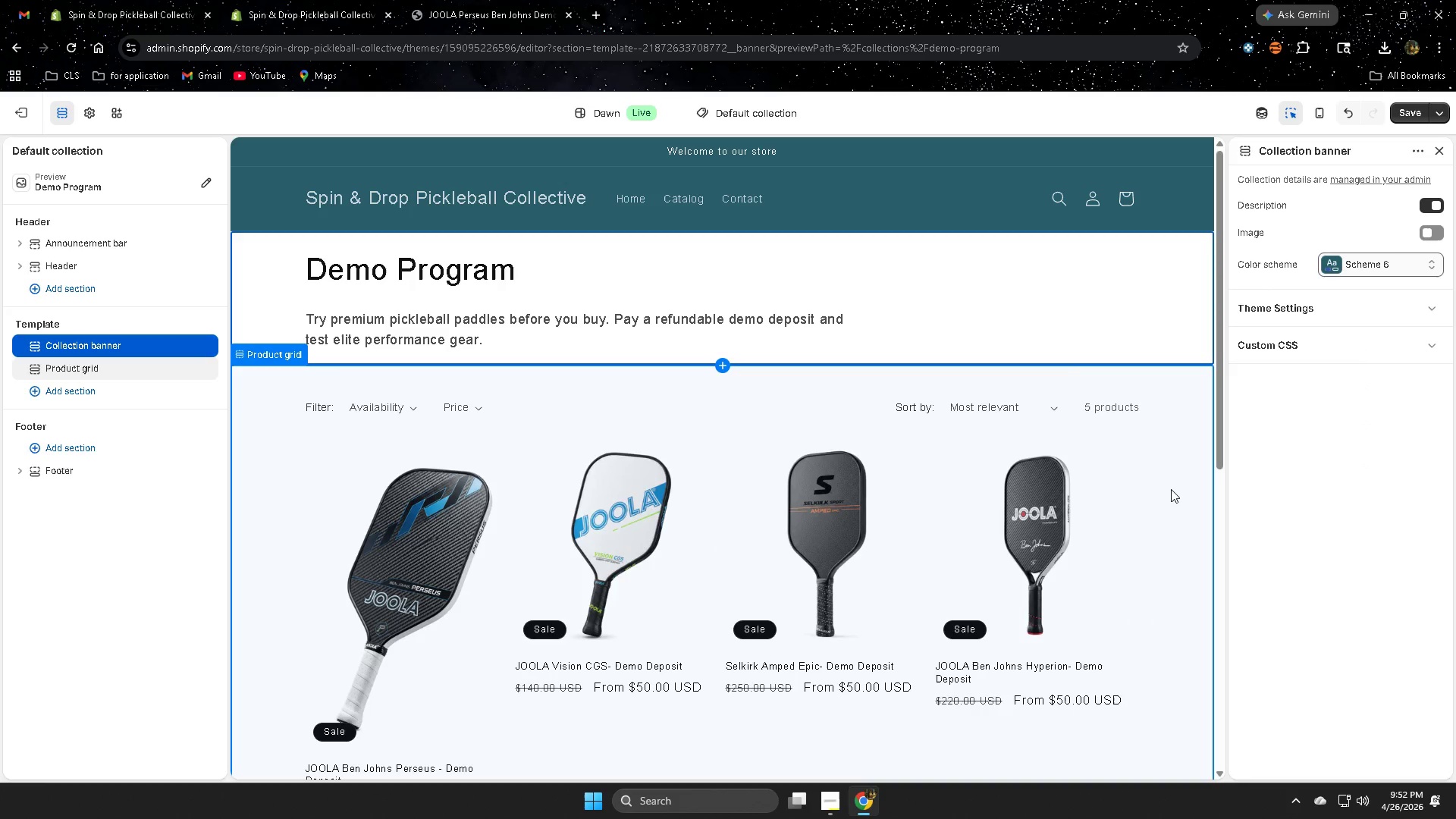 
left_click([1115, 440])
 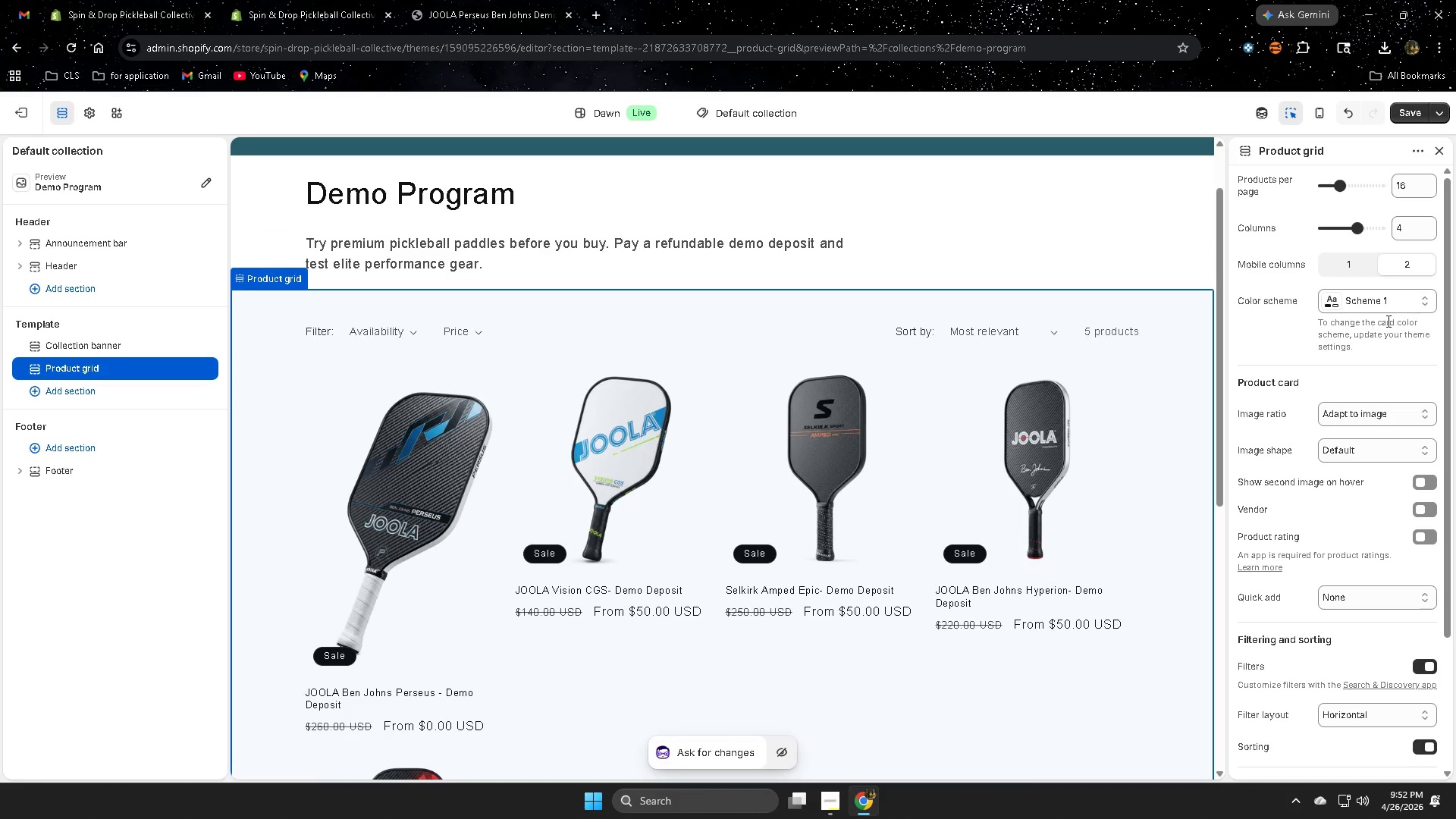 
scroll: coordinate [1056, 628], scroll_direction: down, amount: 1.0
 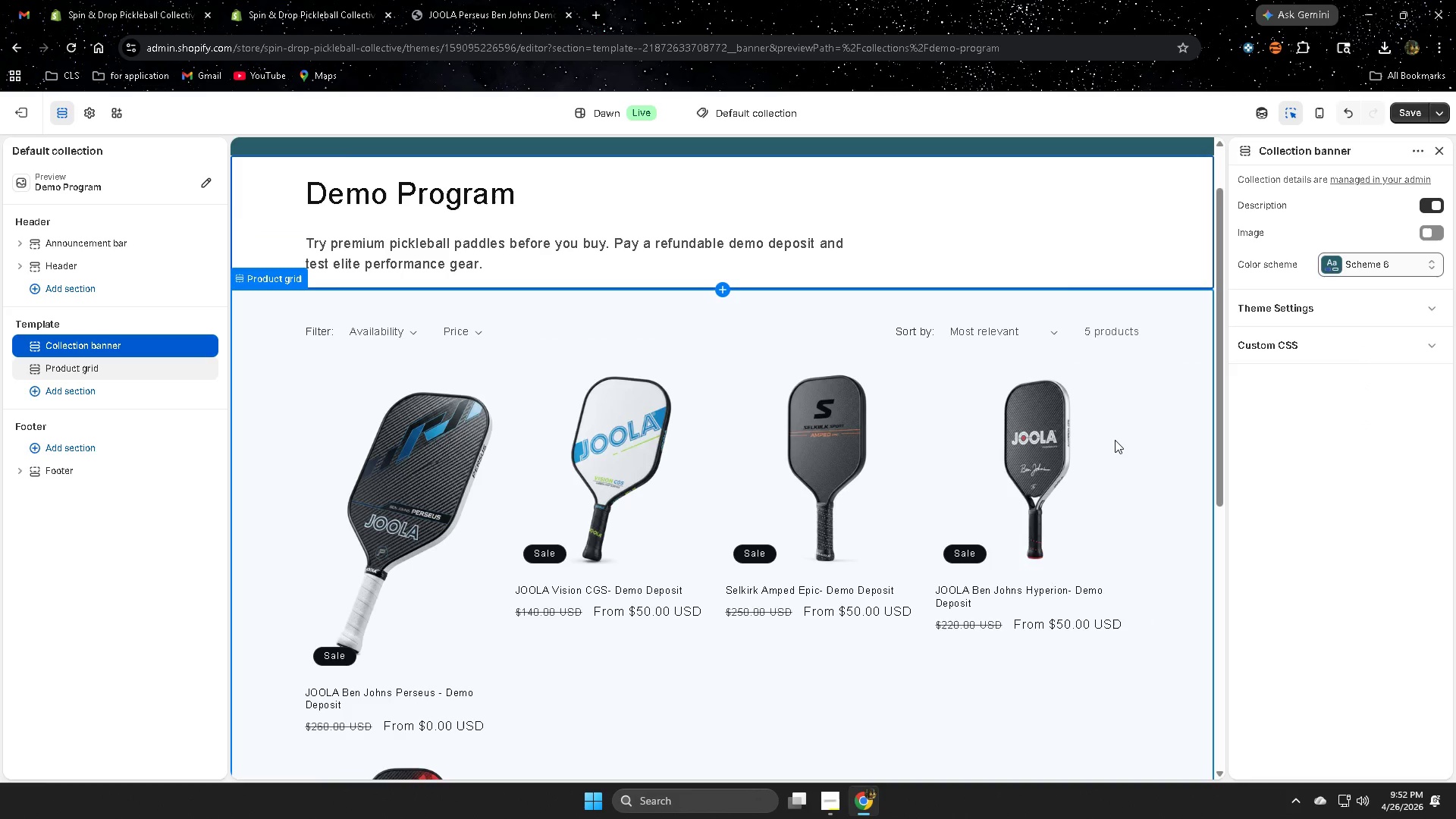 
left_click([1388, 312])
 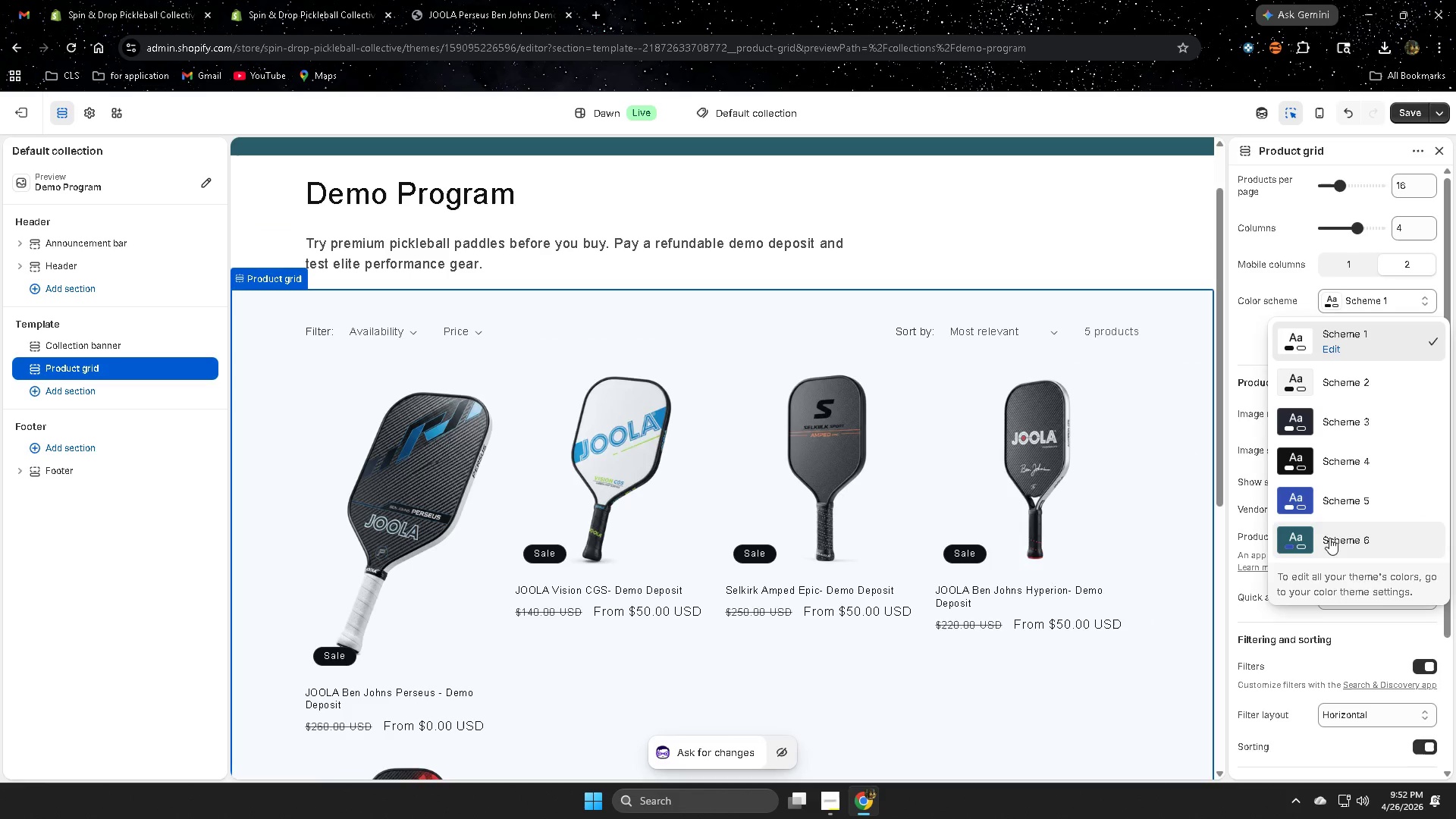 
left_click([1338, 538])
 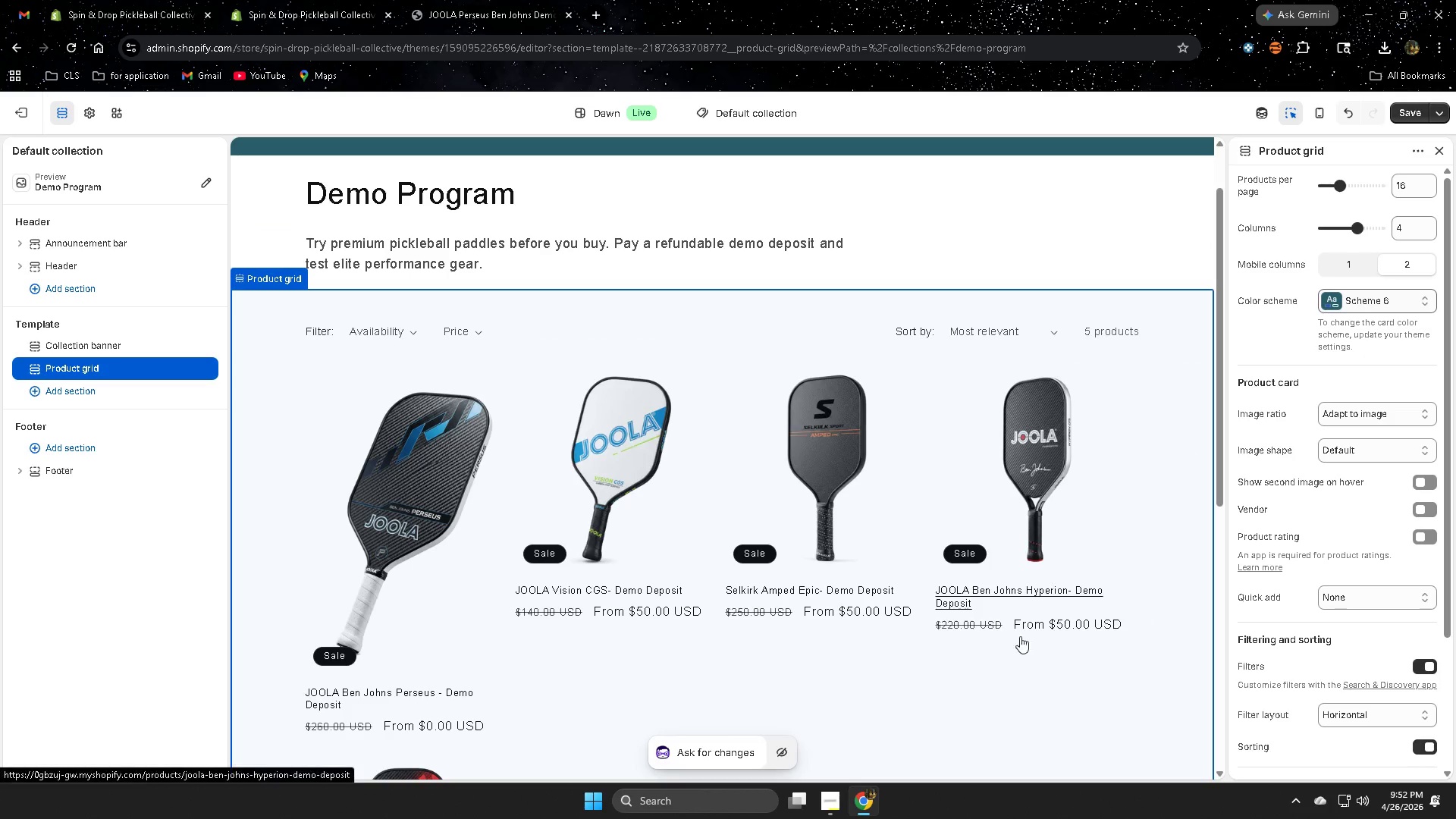 
left_click([70, 47])
 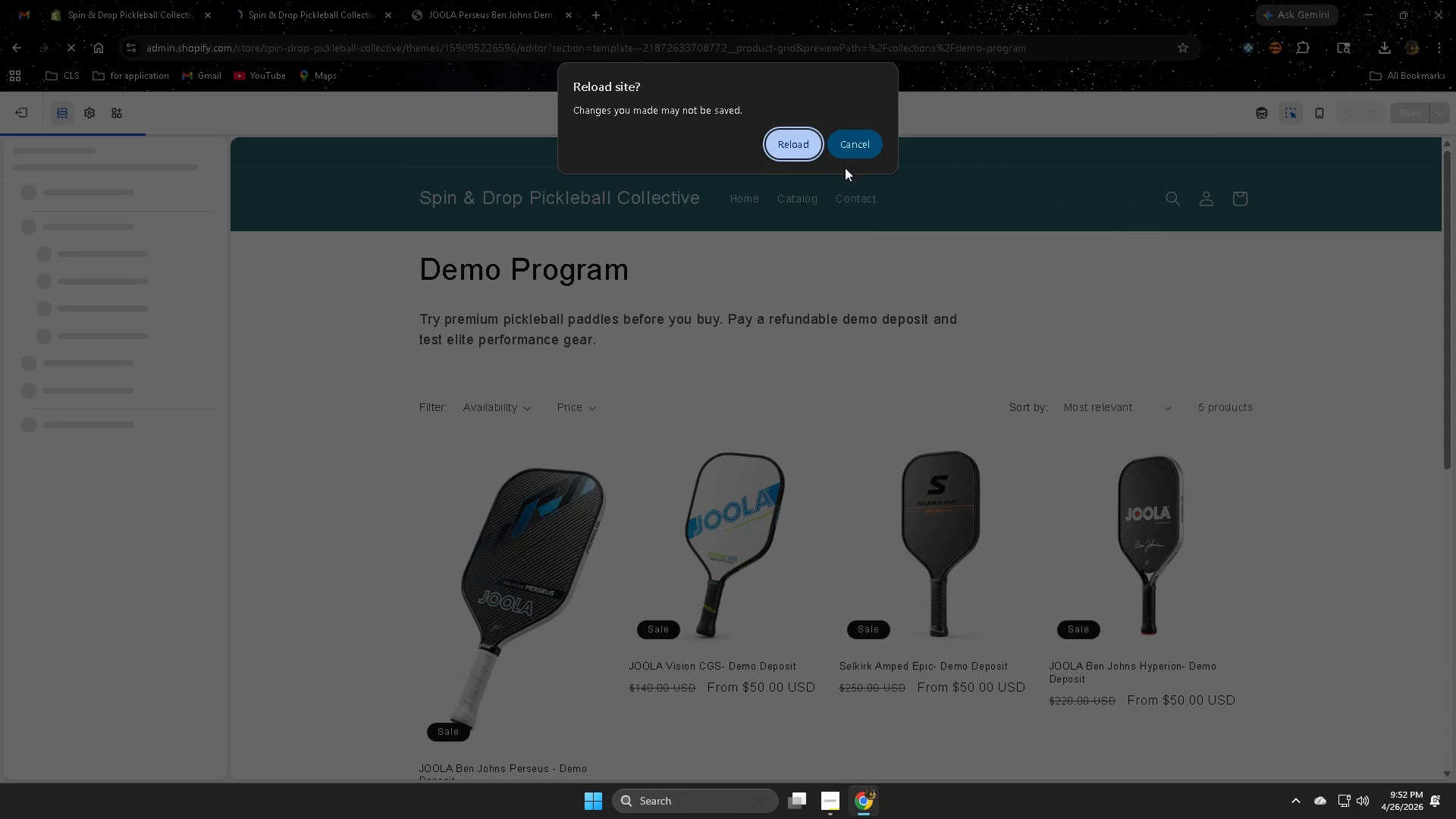 
left_click([801, 144])
 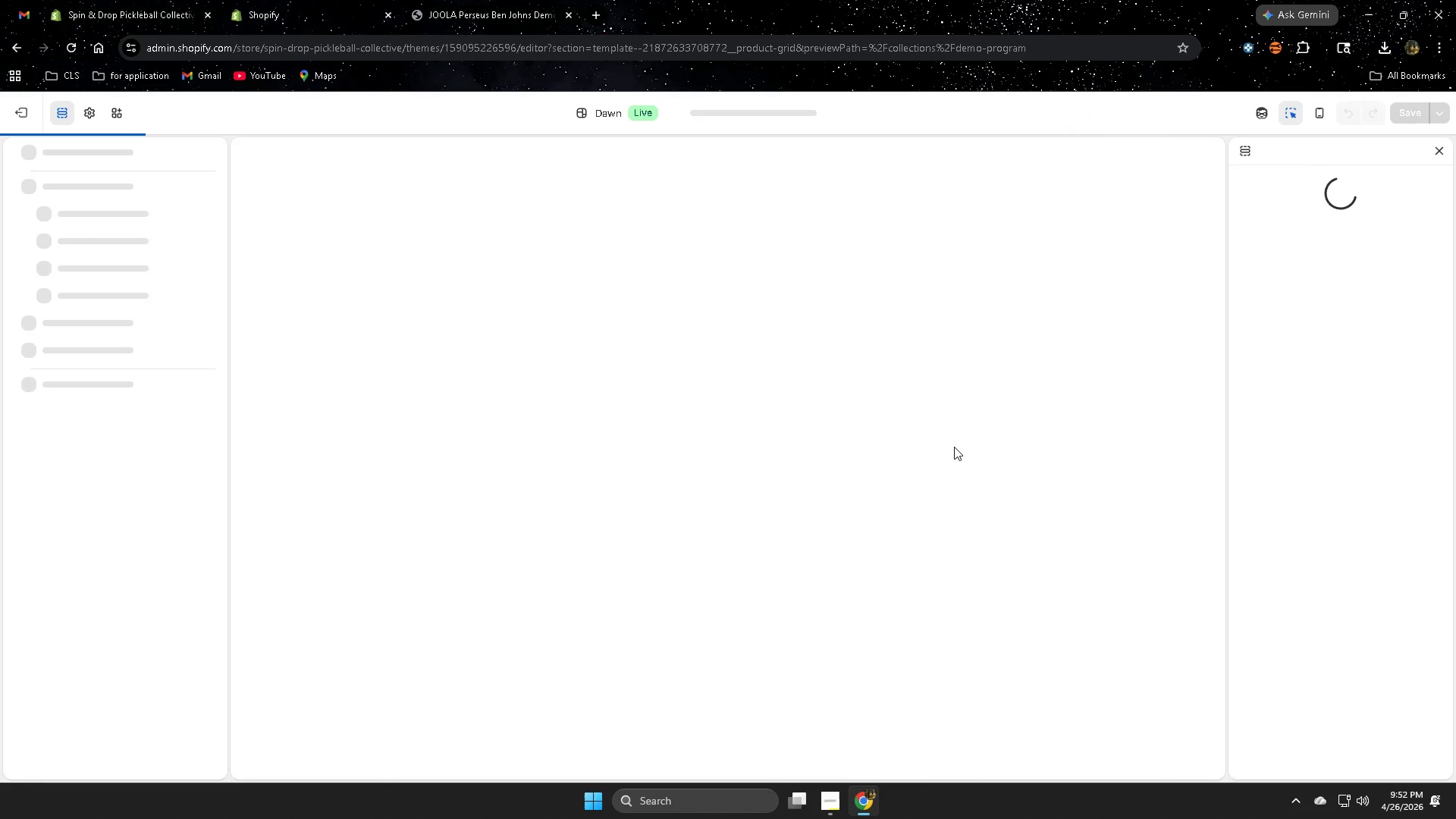 
scroll: coordinate [991, 635], scroll_direction: up, amount: 4.0
 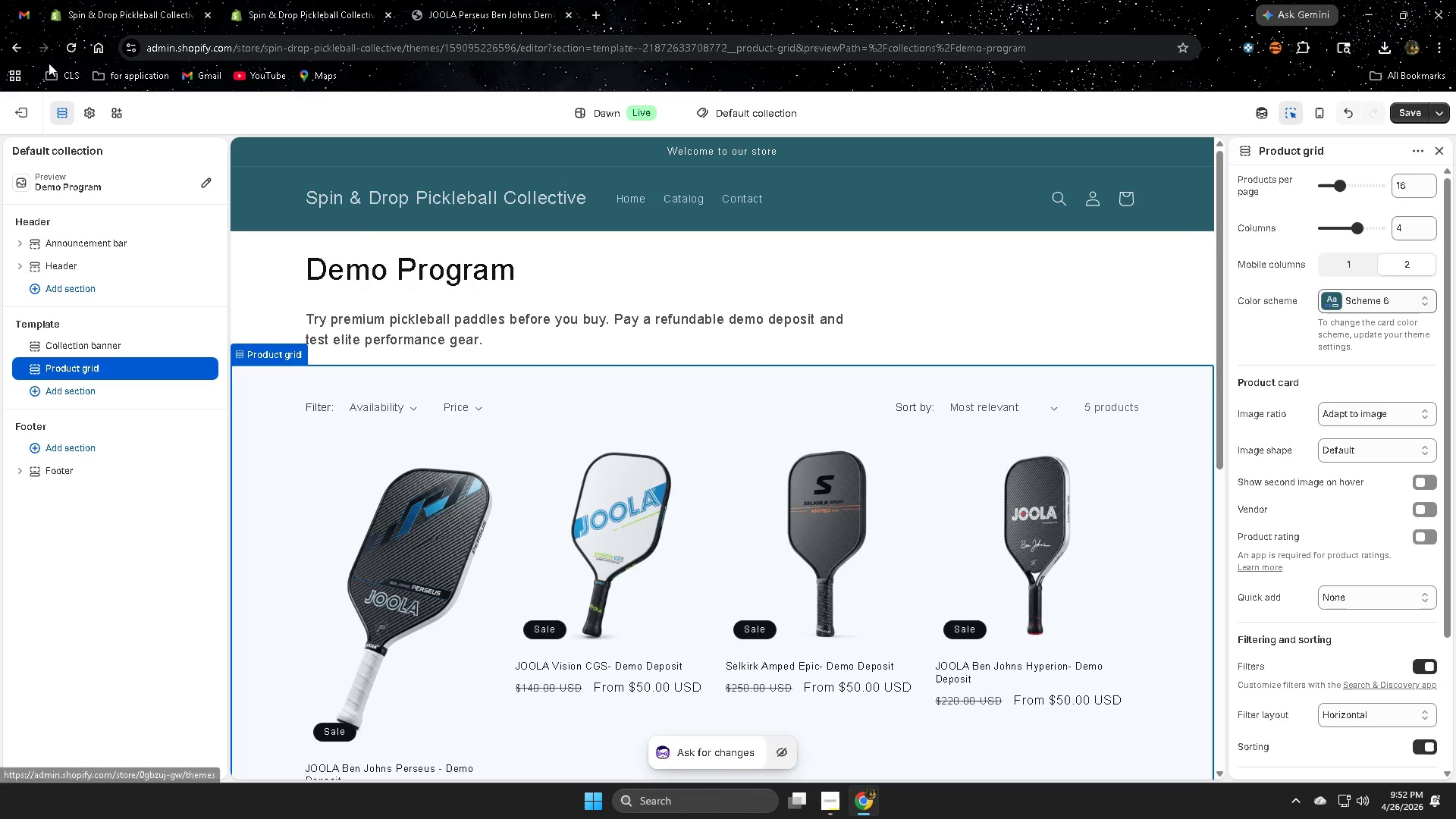 
wait(8.12)
 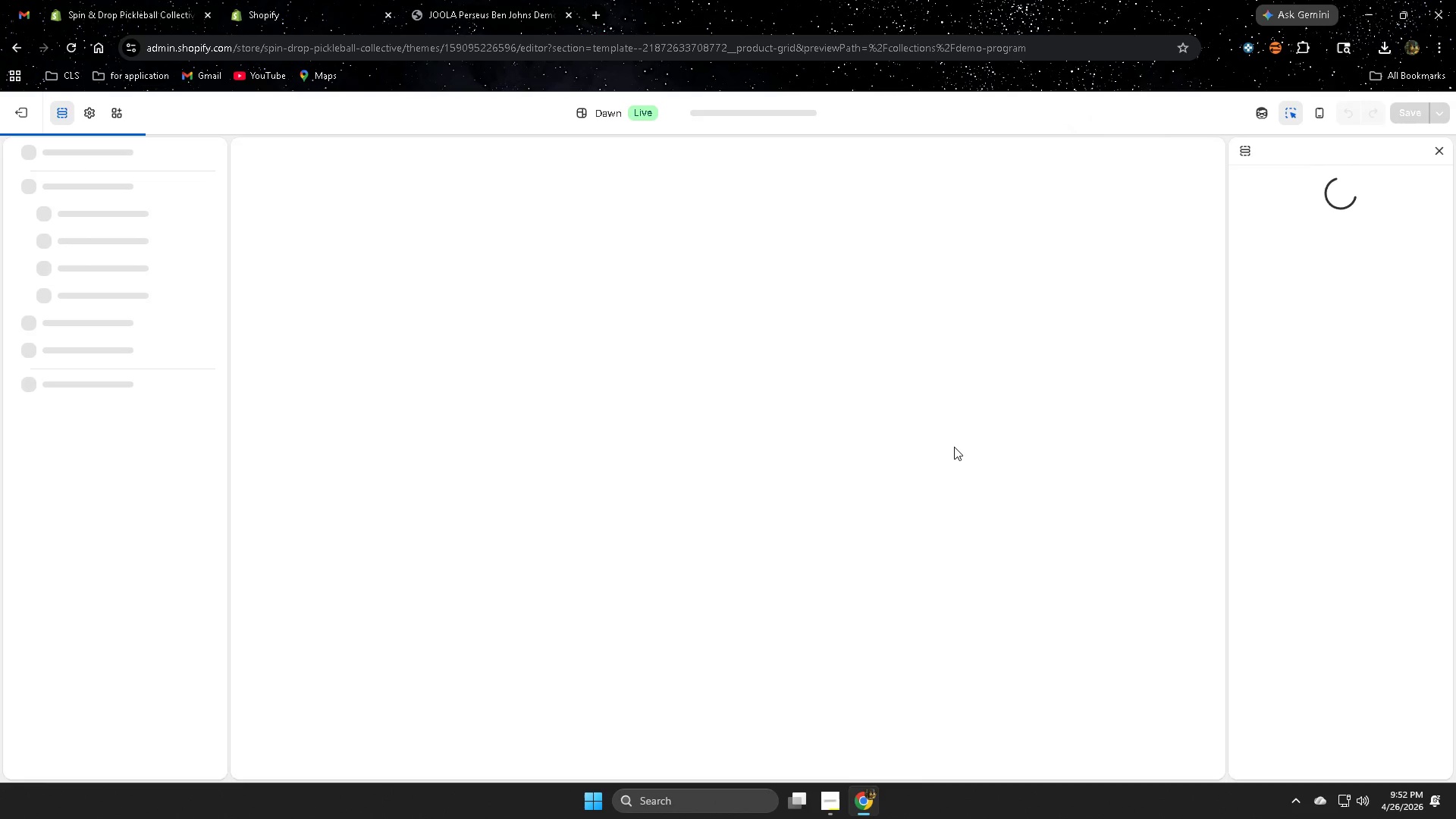 
left_click([1338, 504])
 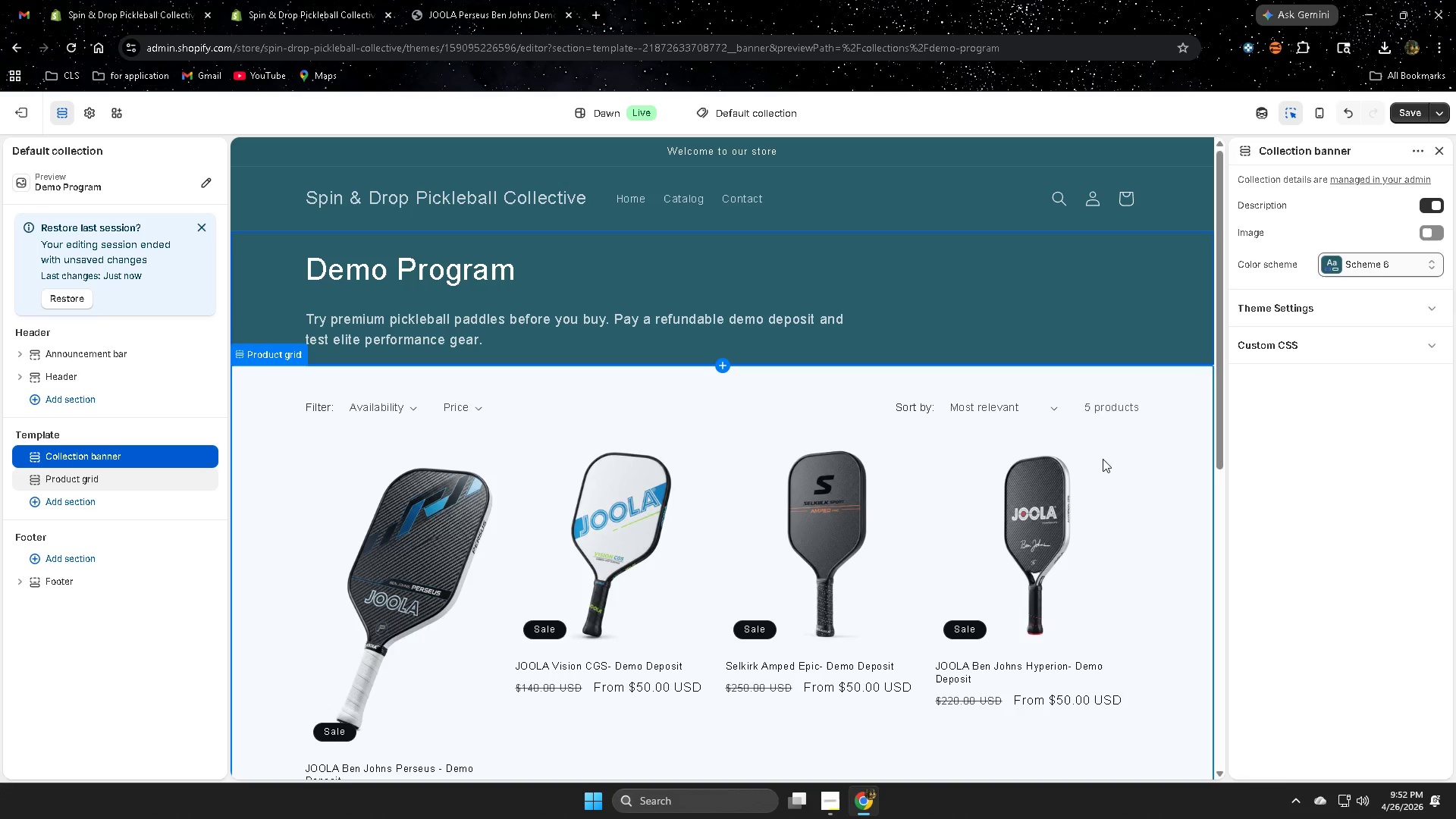 
left_click([1155, 484])
 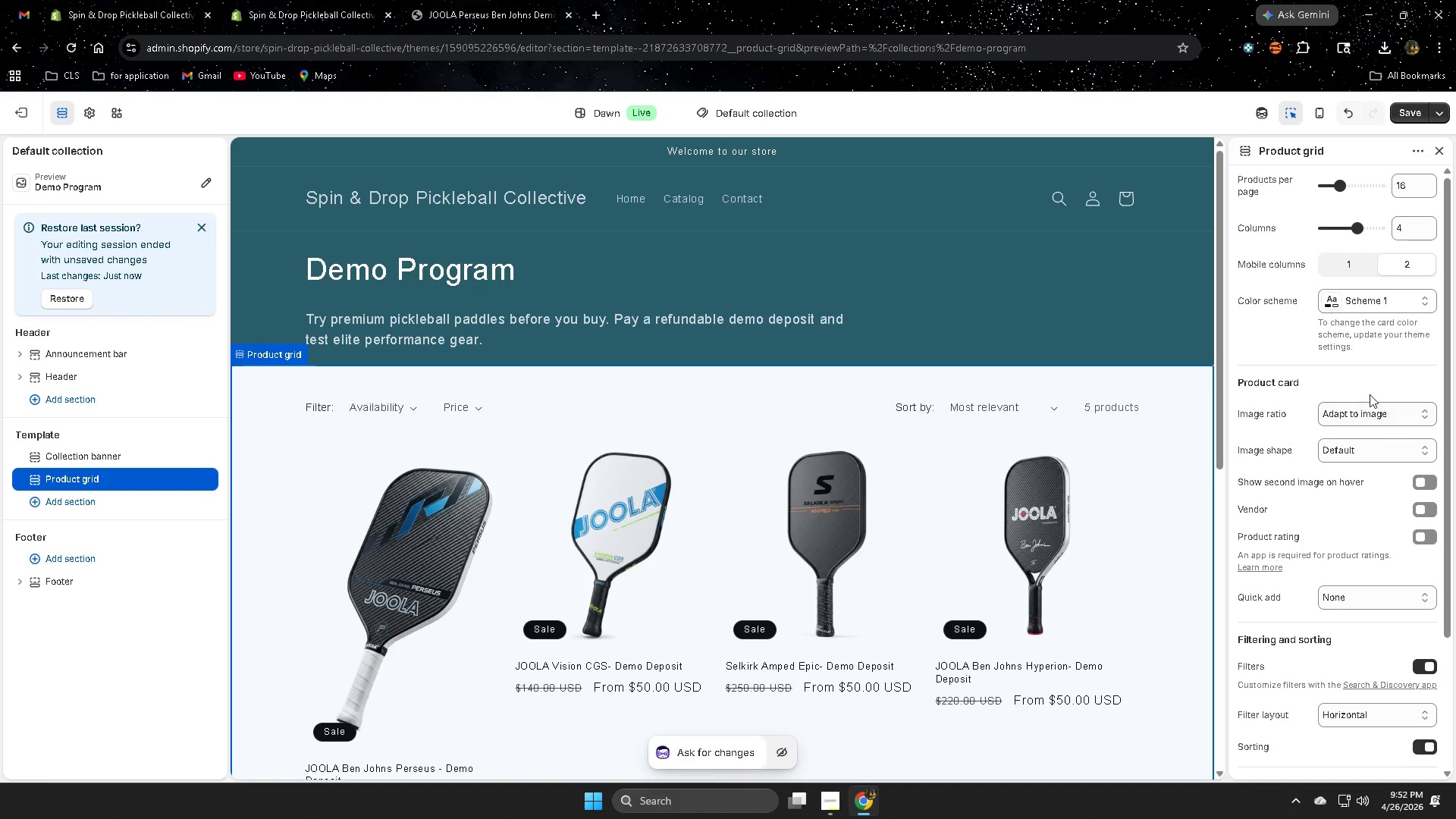 
left_click([1375, 303])
 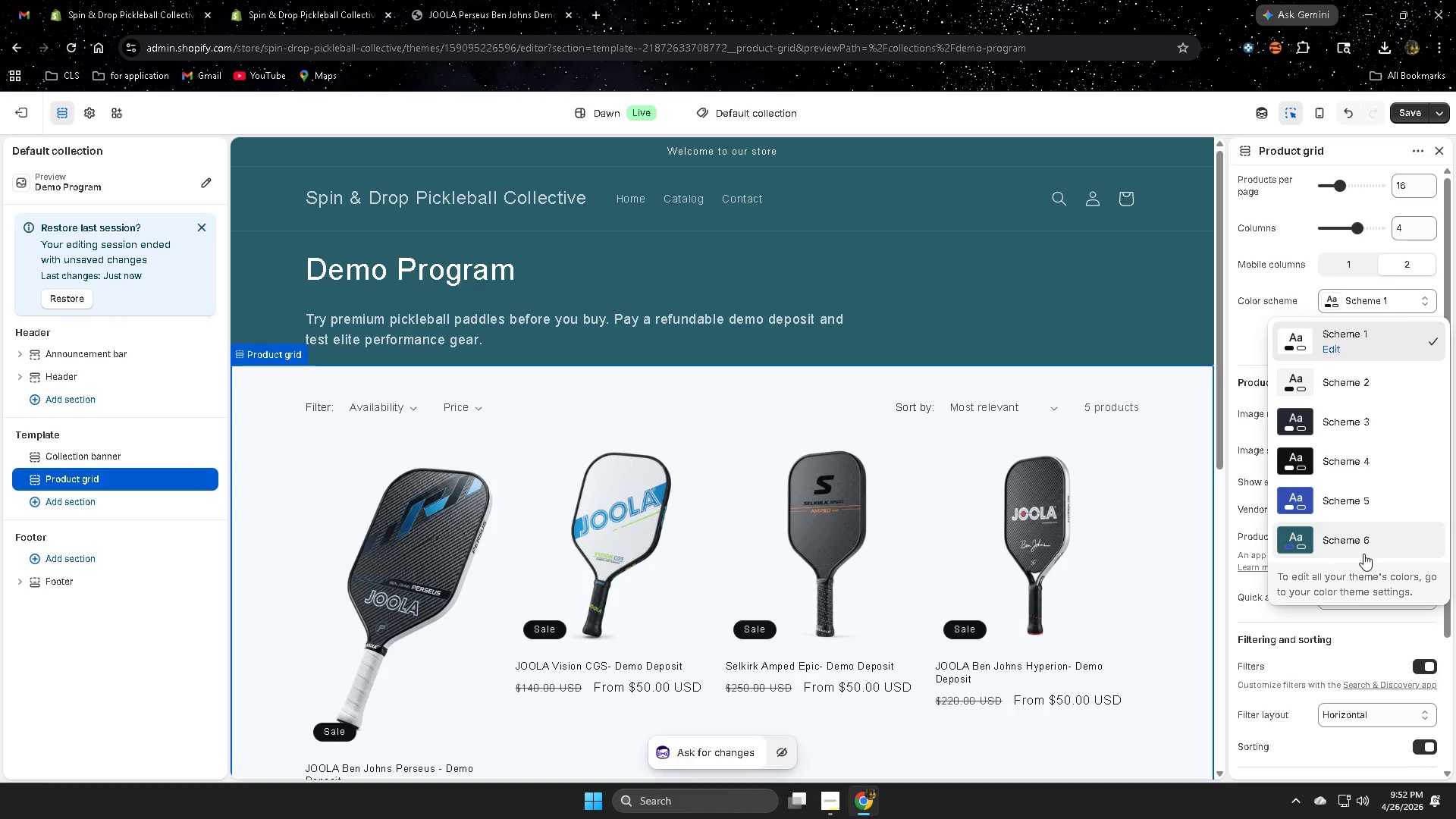 
left_click([1356, 540])
 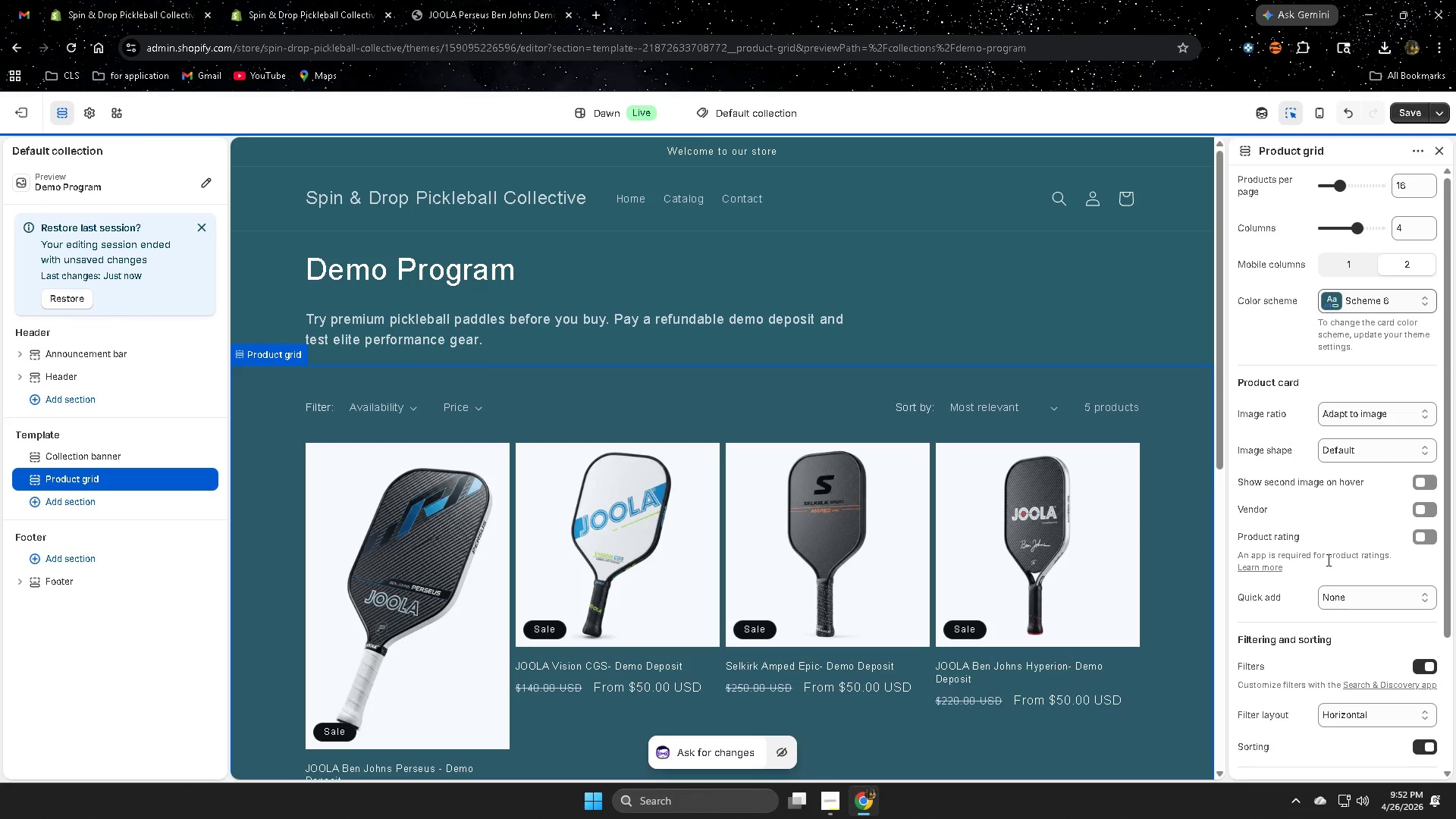 
left_click([1407, 110])
 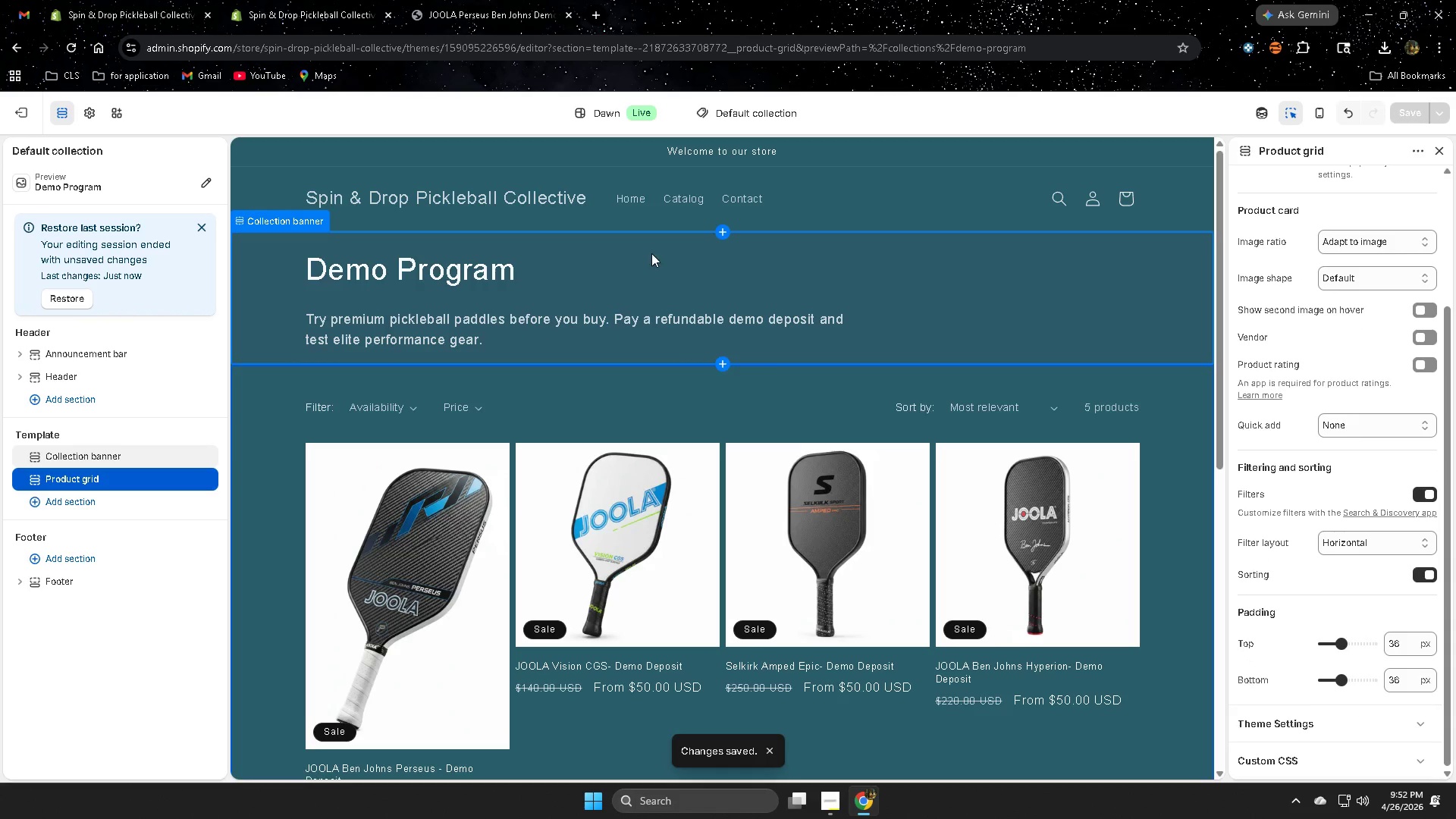 
scroll: coordinate [1134, 468], scroll_direction: down, amount: 3.0
 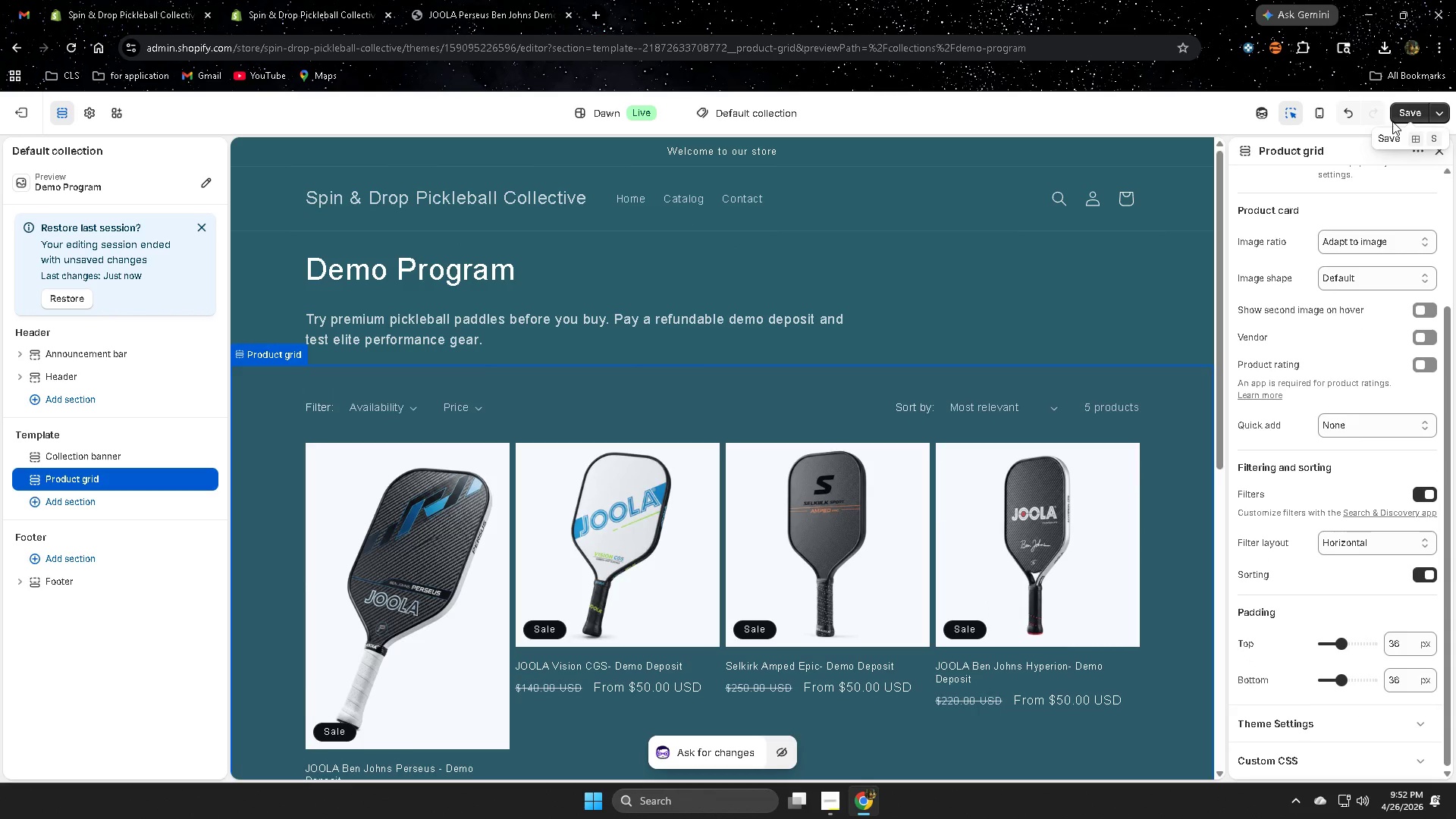 
left_click([635, 199])
 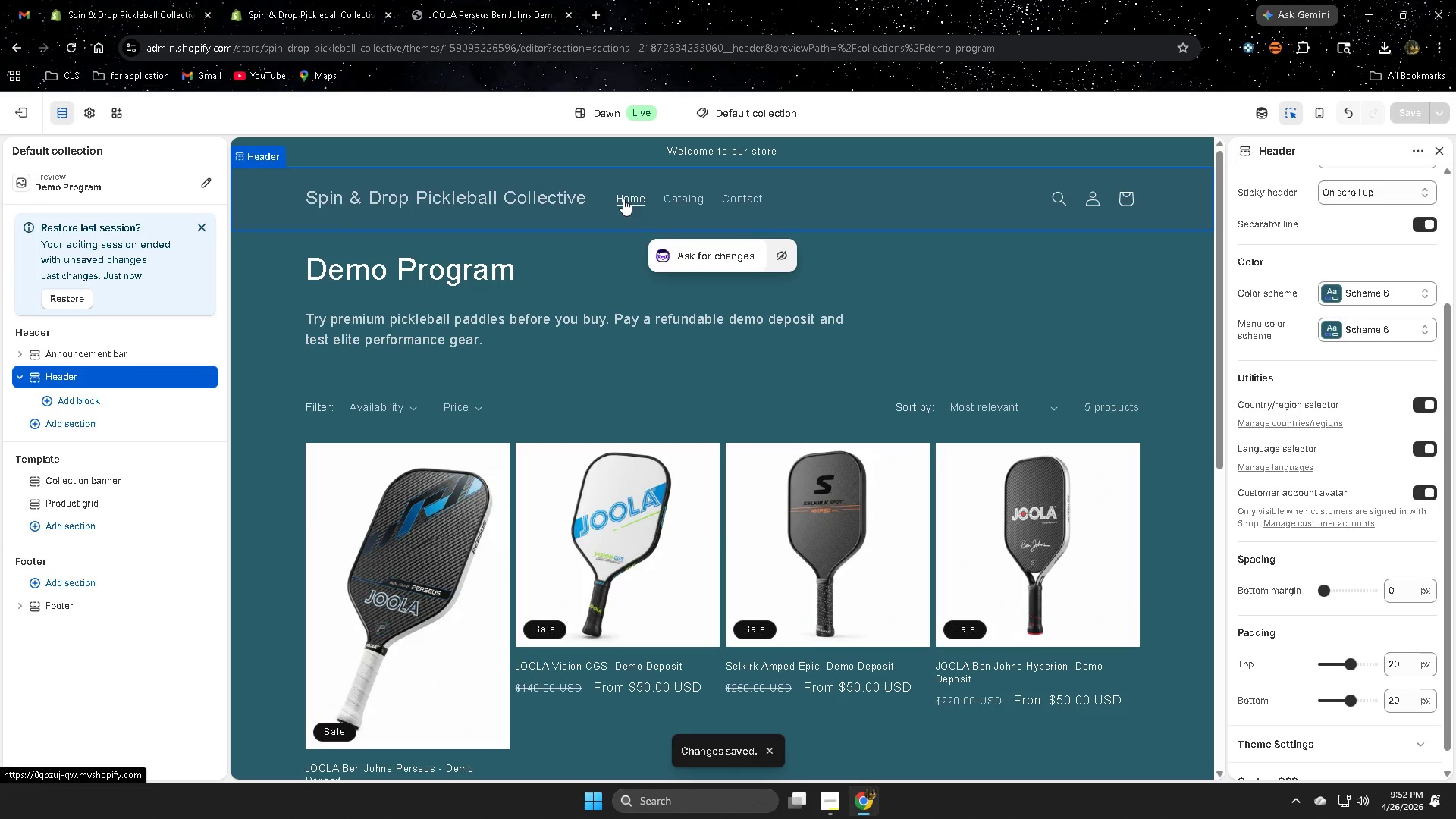 
left_click([623, 199])
 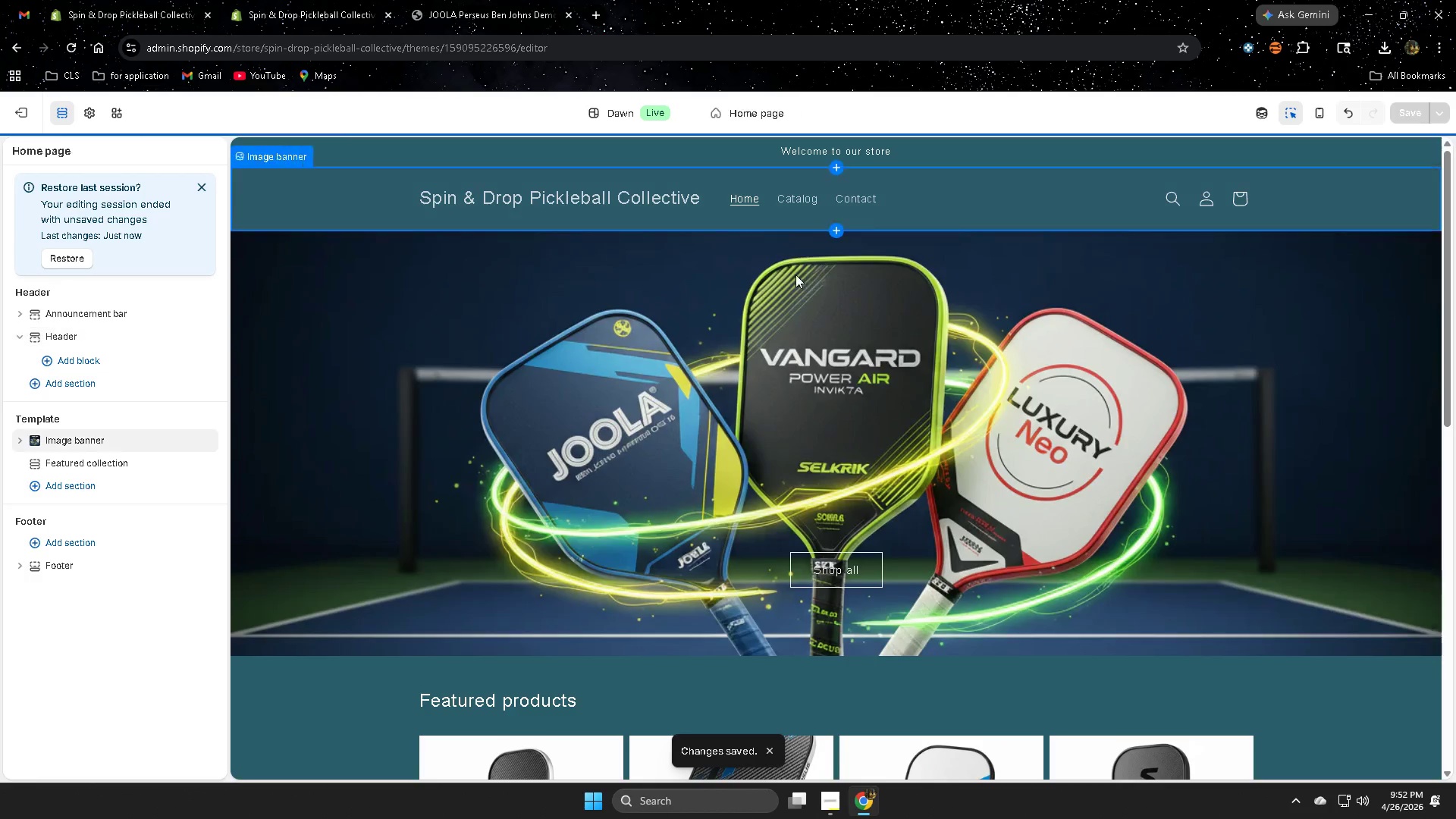 
left_click([848, 497])
 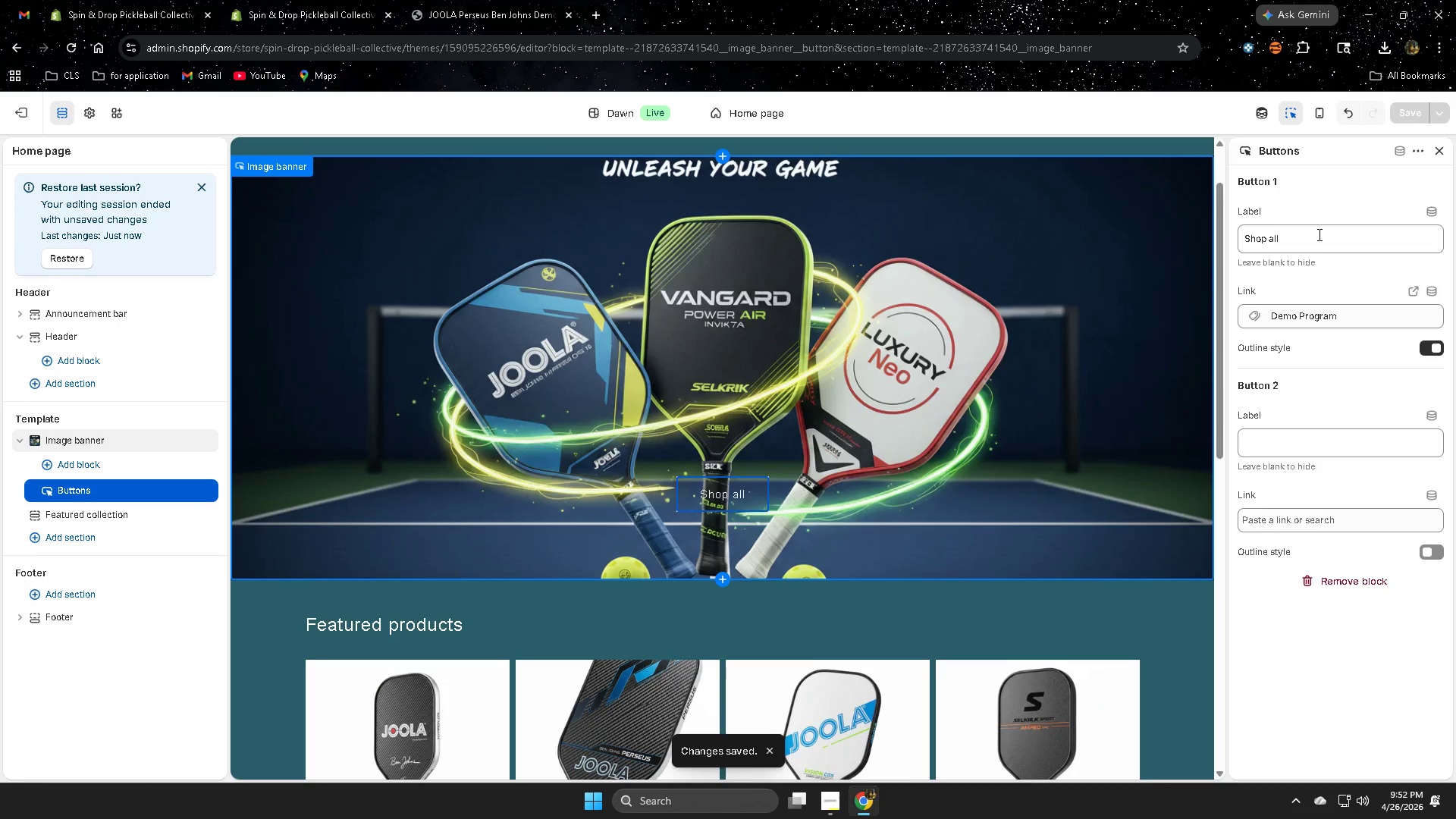 
double_click([1318, 234])
 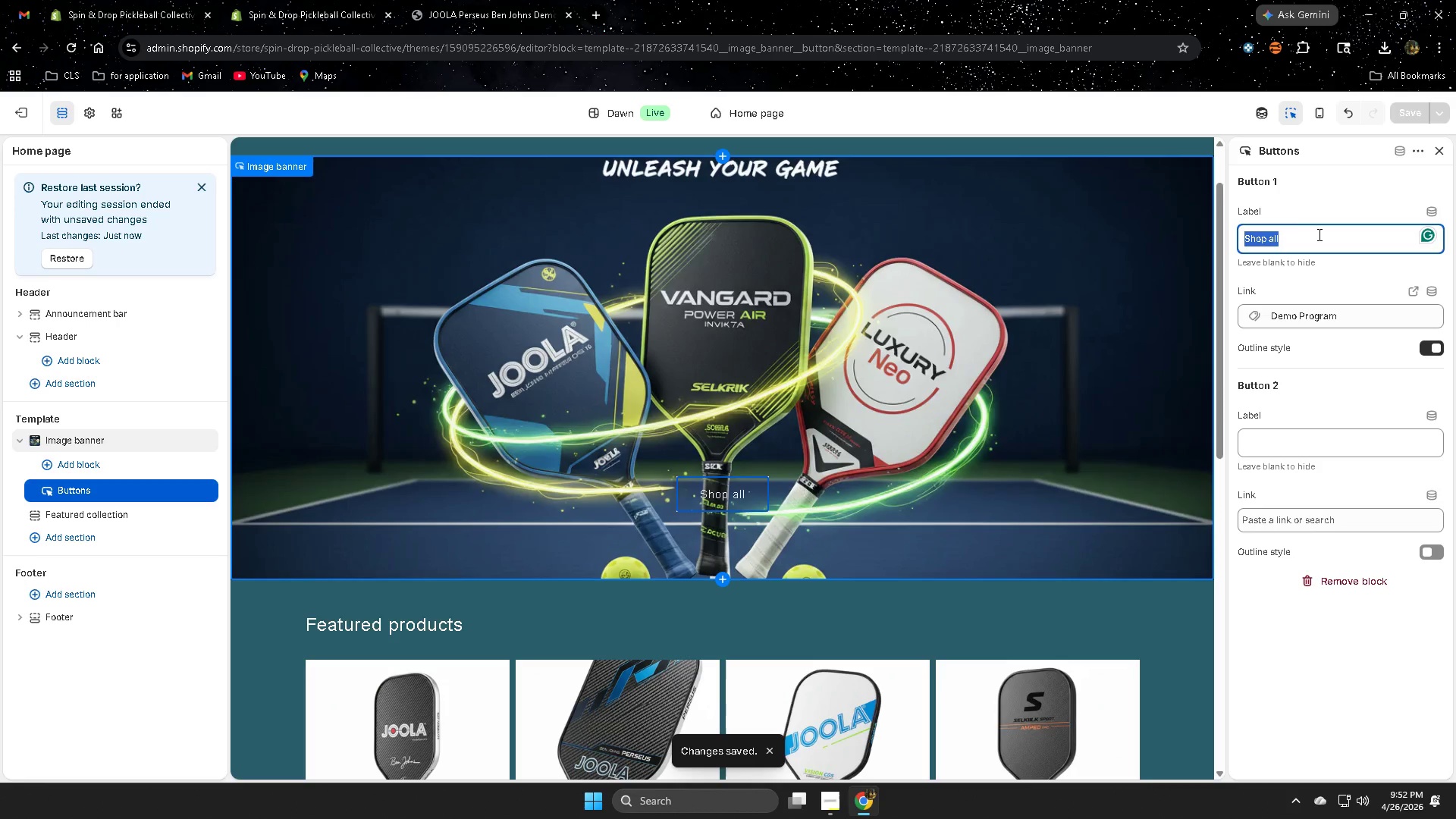 
triple_click([1318, 234])
 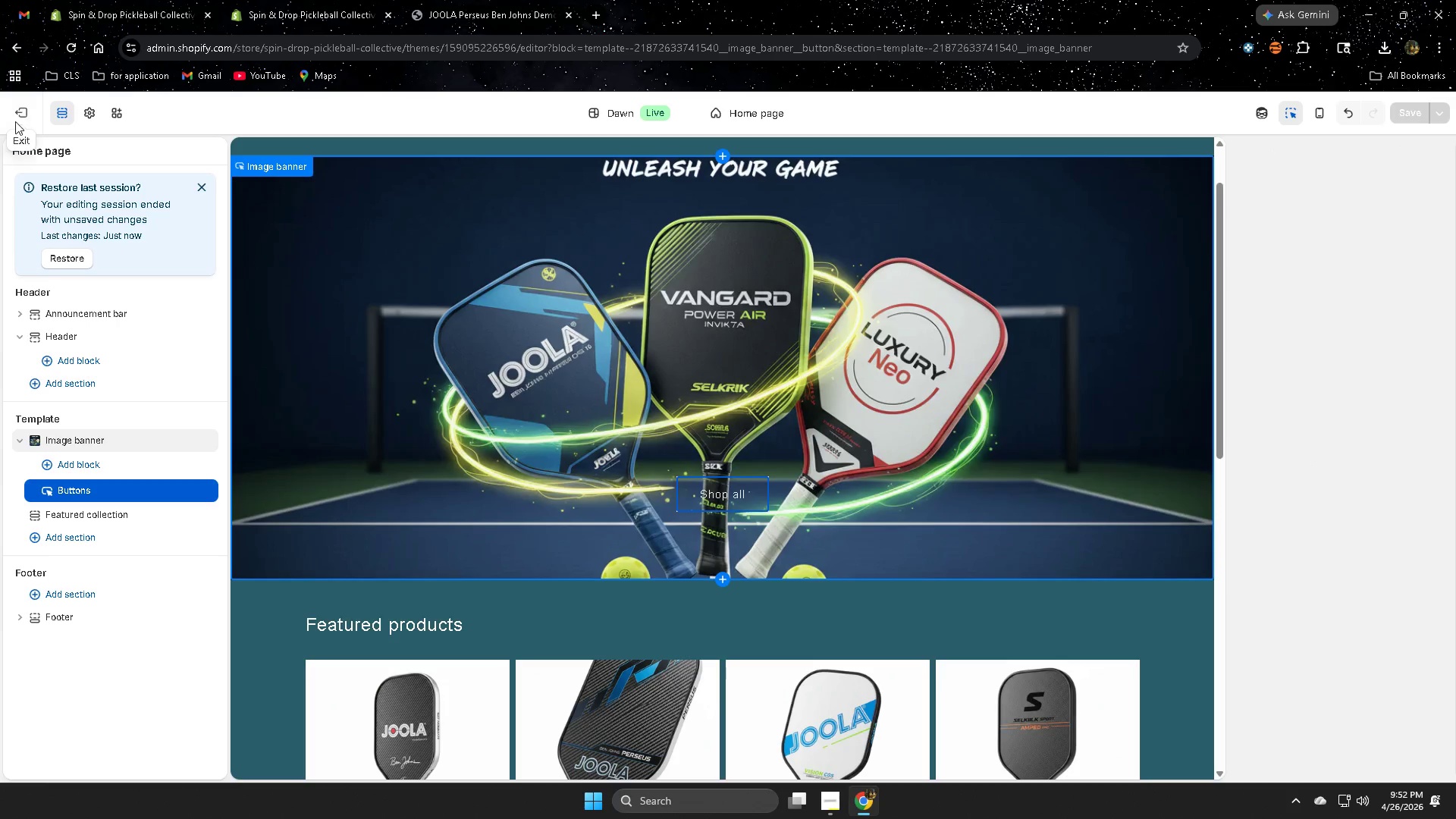 
scroll: coordinate [962, 485], scroll_direction: down, amount: 1.0
 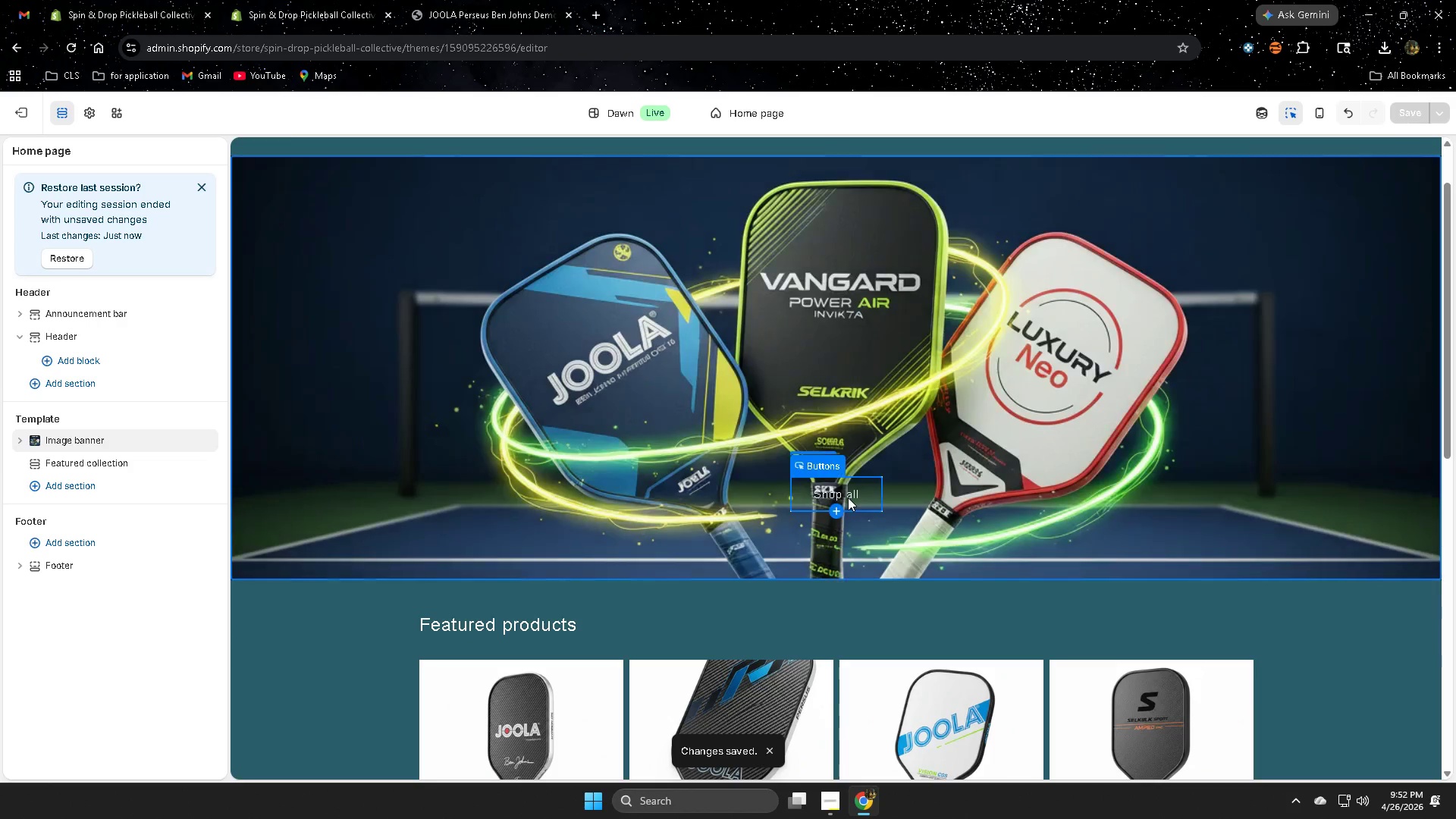 
wait(5.61)
 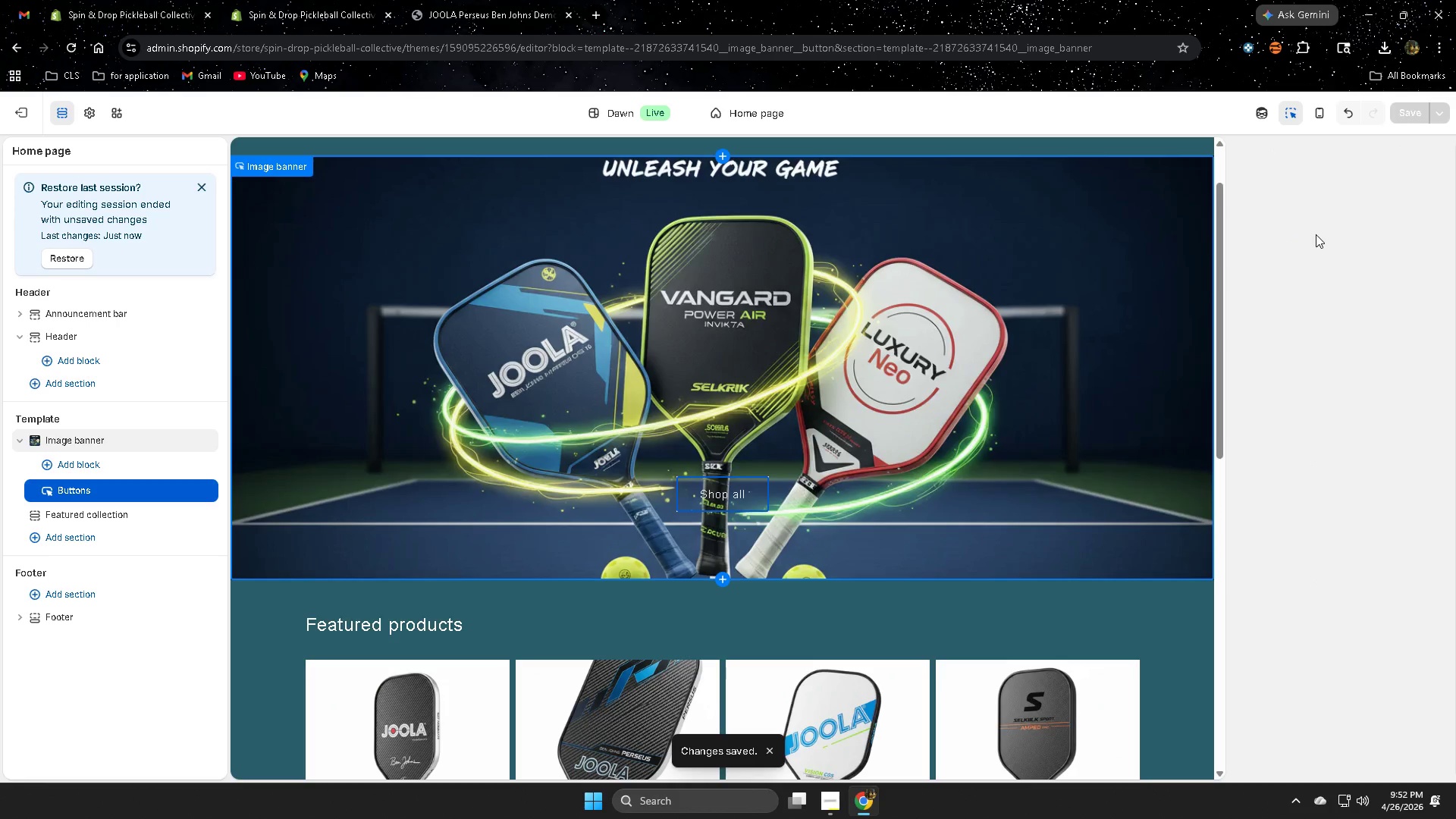 
left_click([196, 186])
 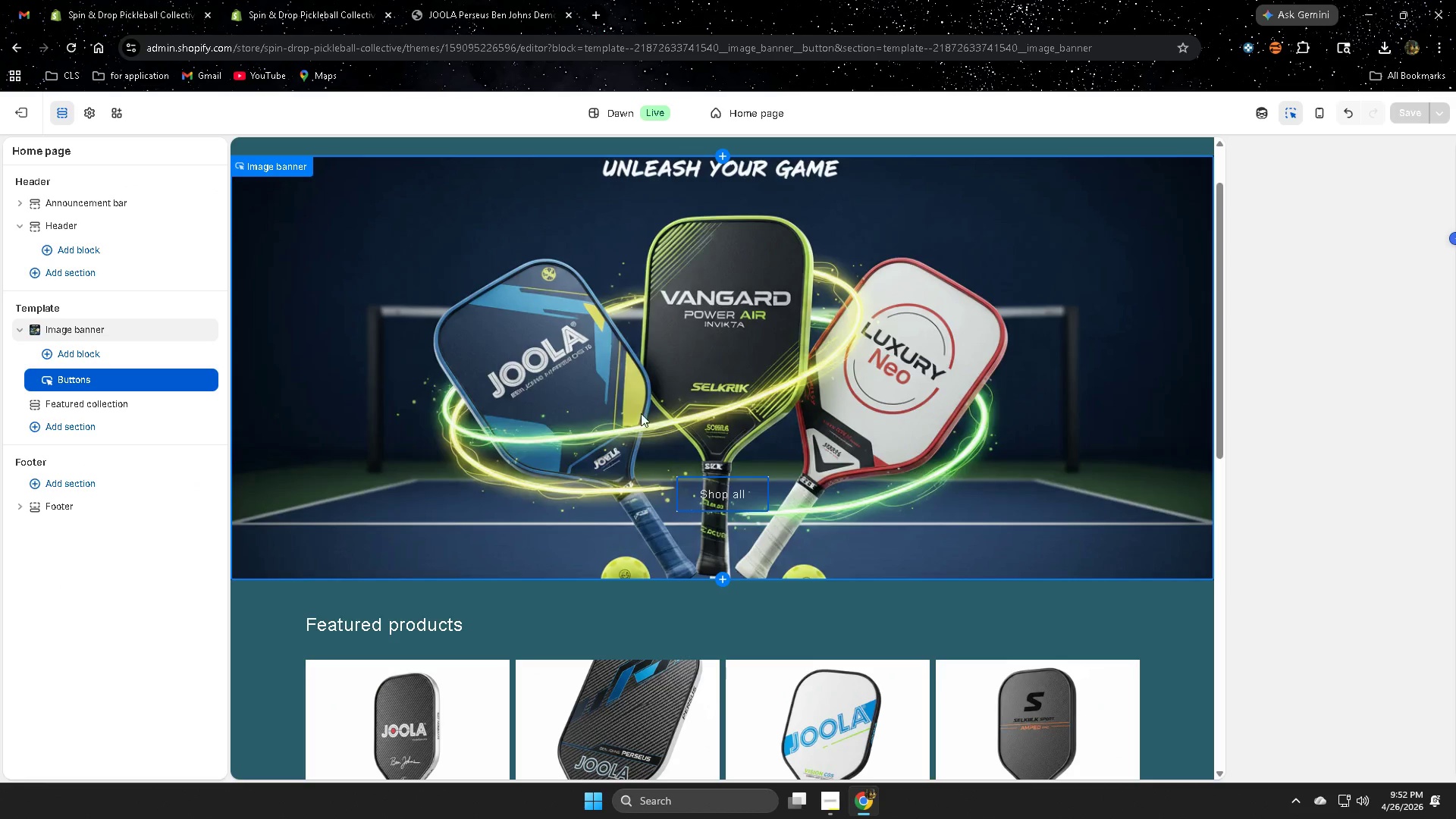 
left_click([730, 501])
 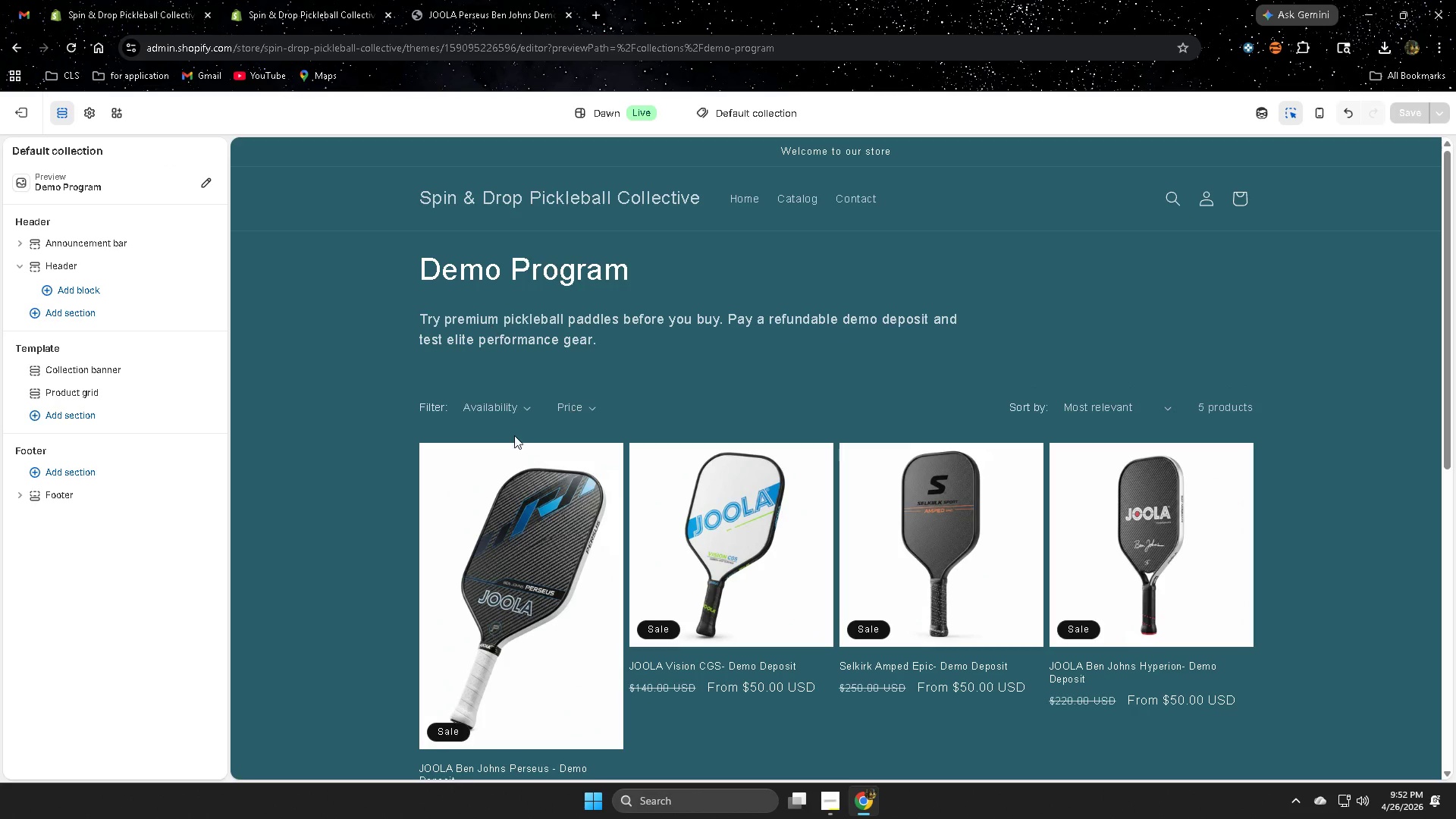 
left_click([736, 201])
 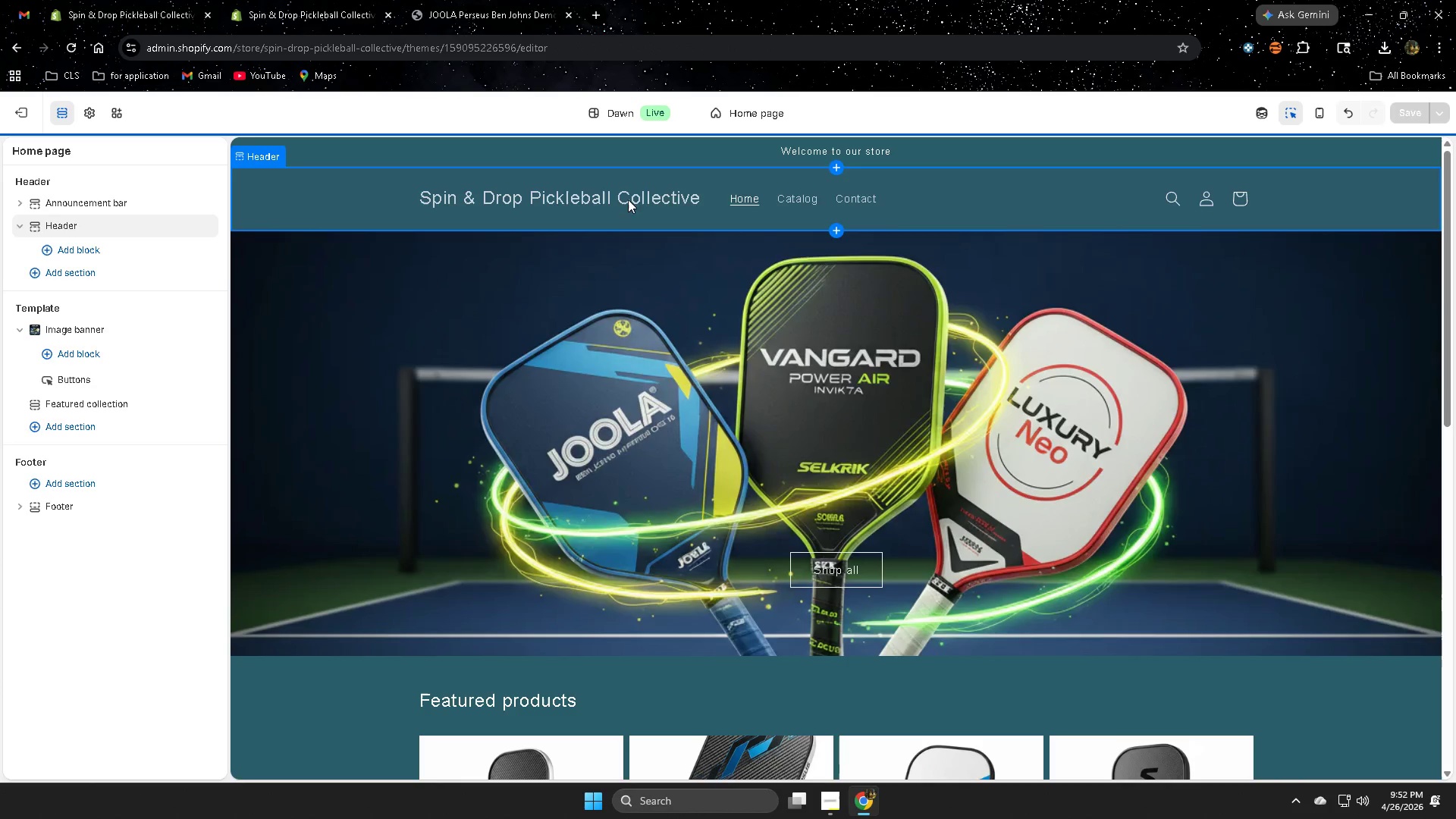 
left_click([838, 572])
 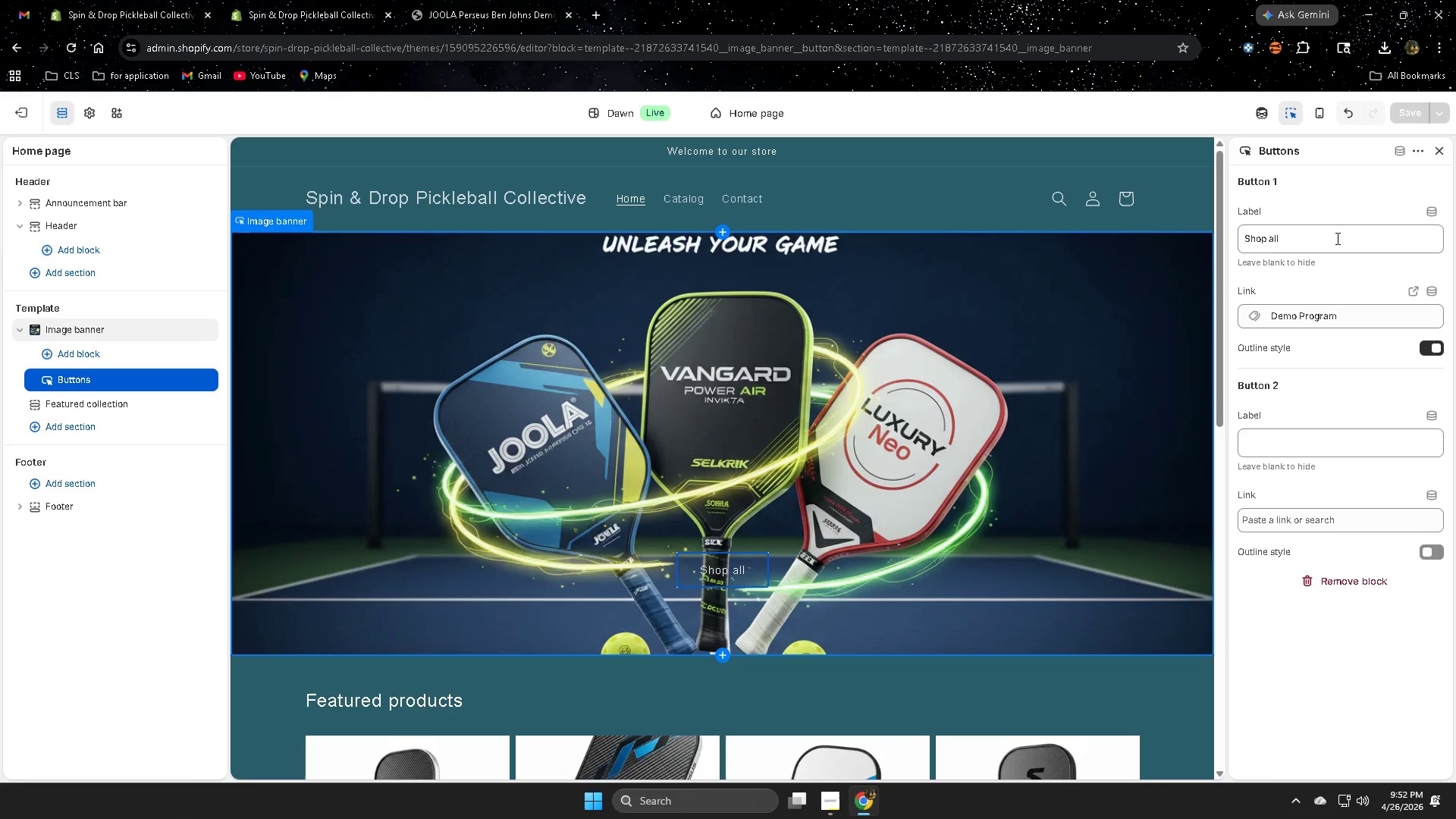 
double_click([1333, 245])
 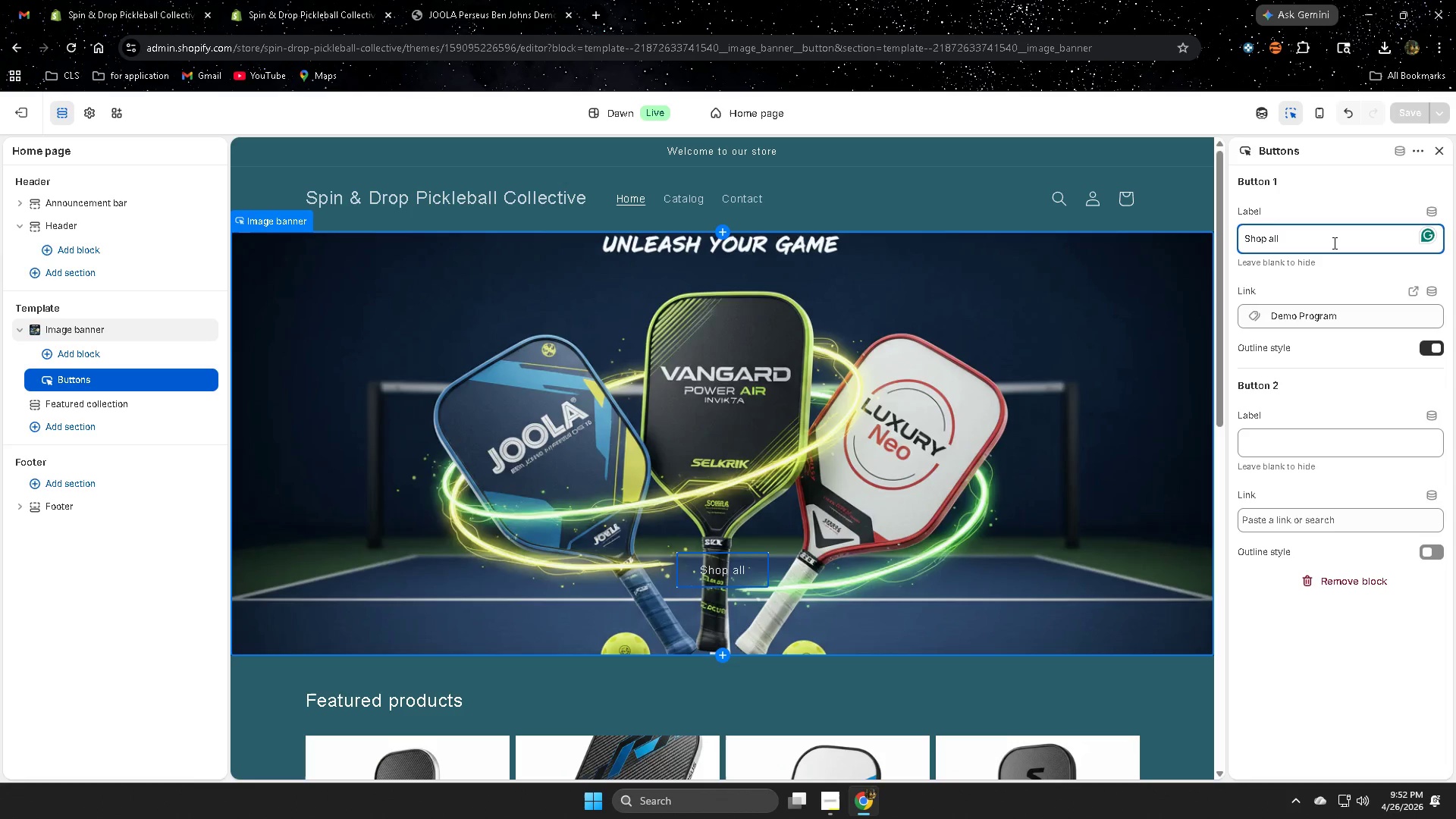 
key(Backspace)
 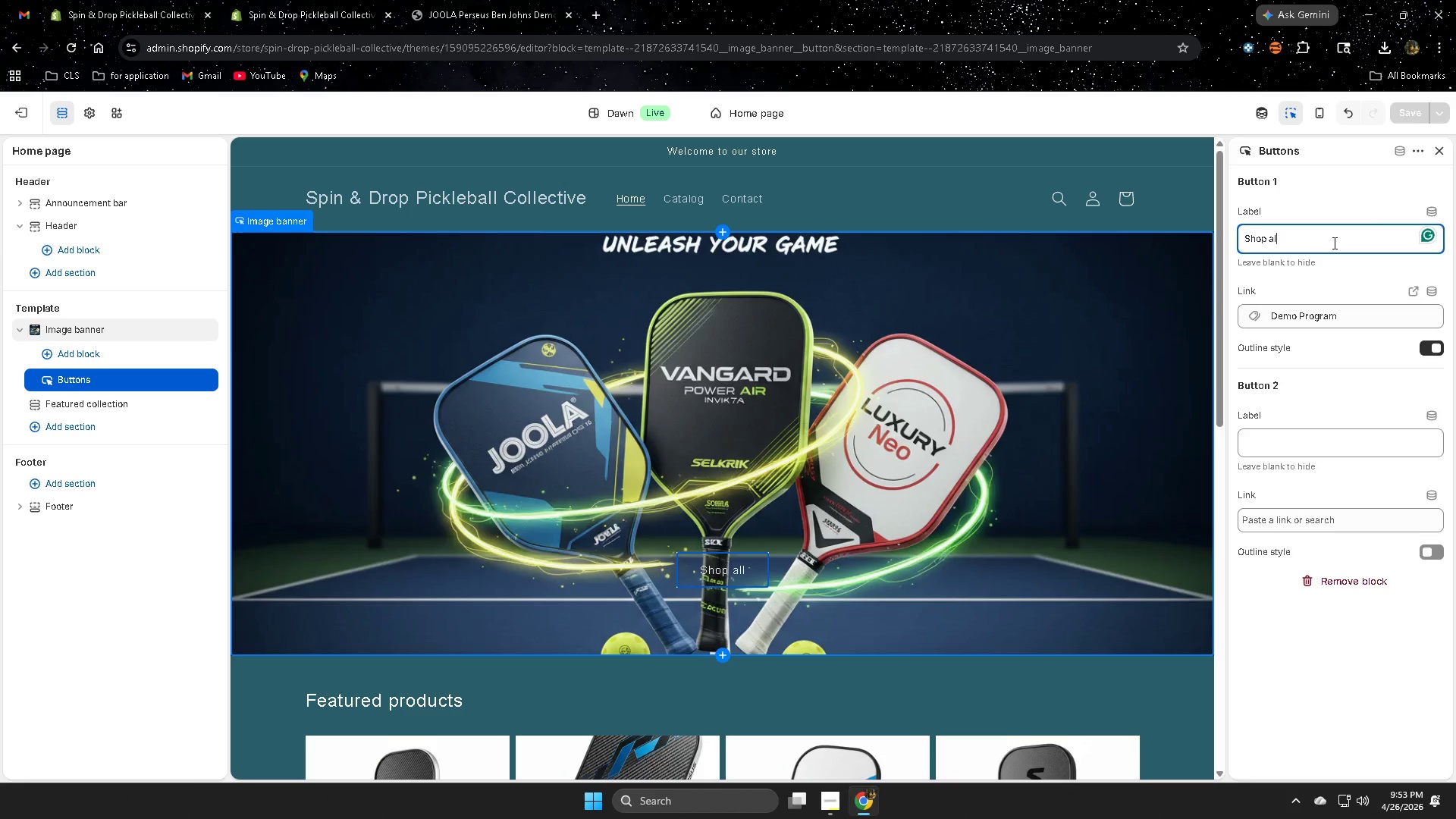 
key(Backspace)
 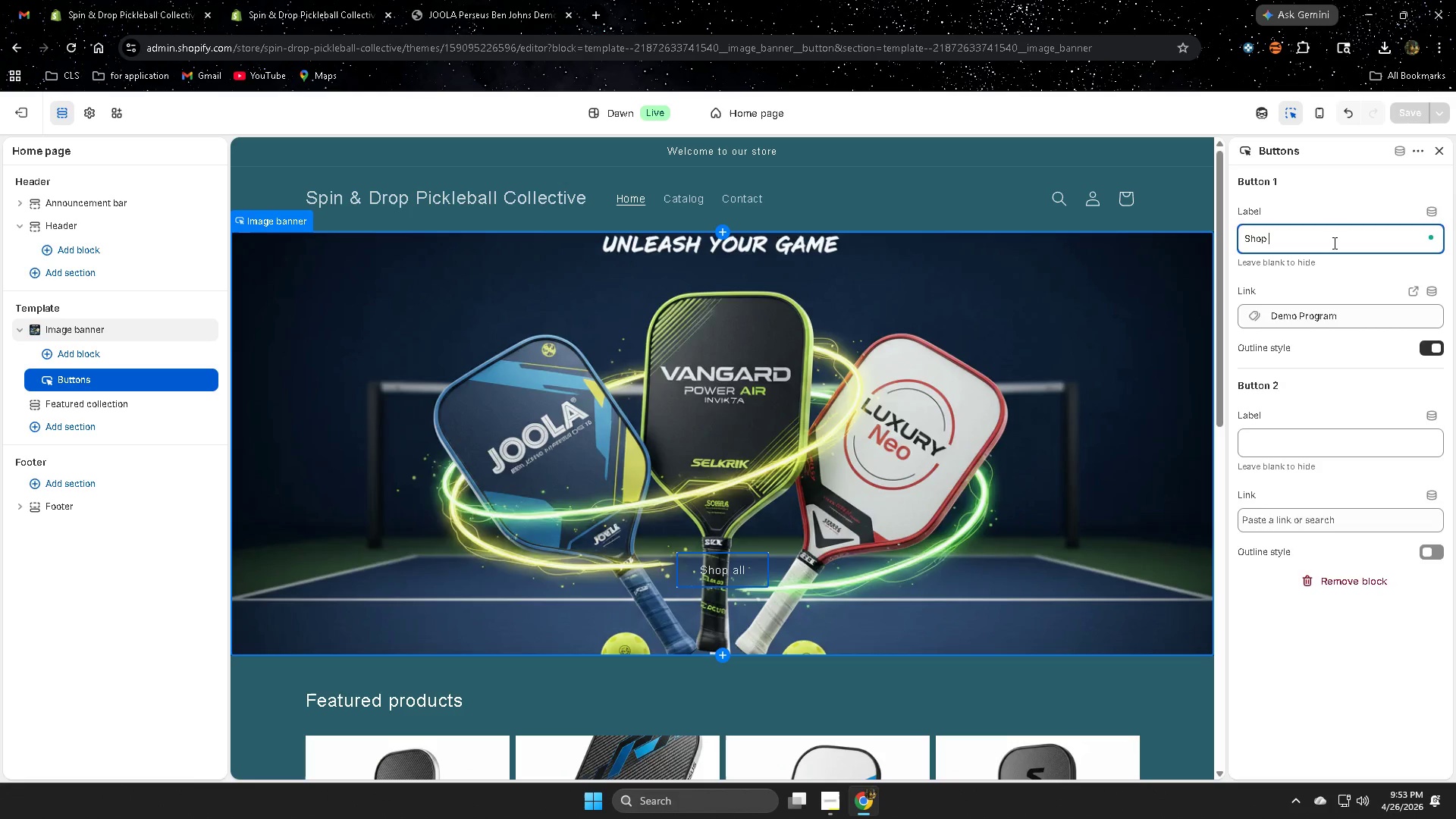 
key(Backspace)
 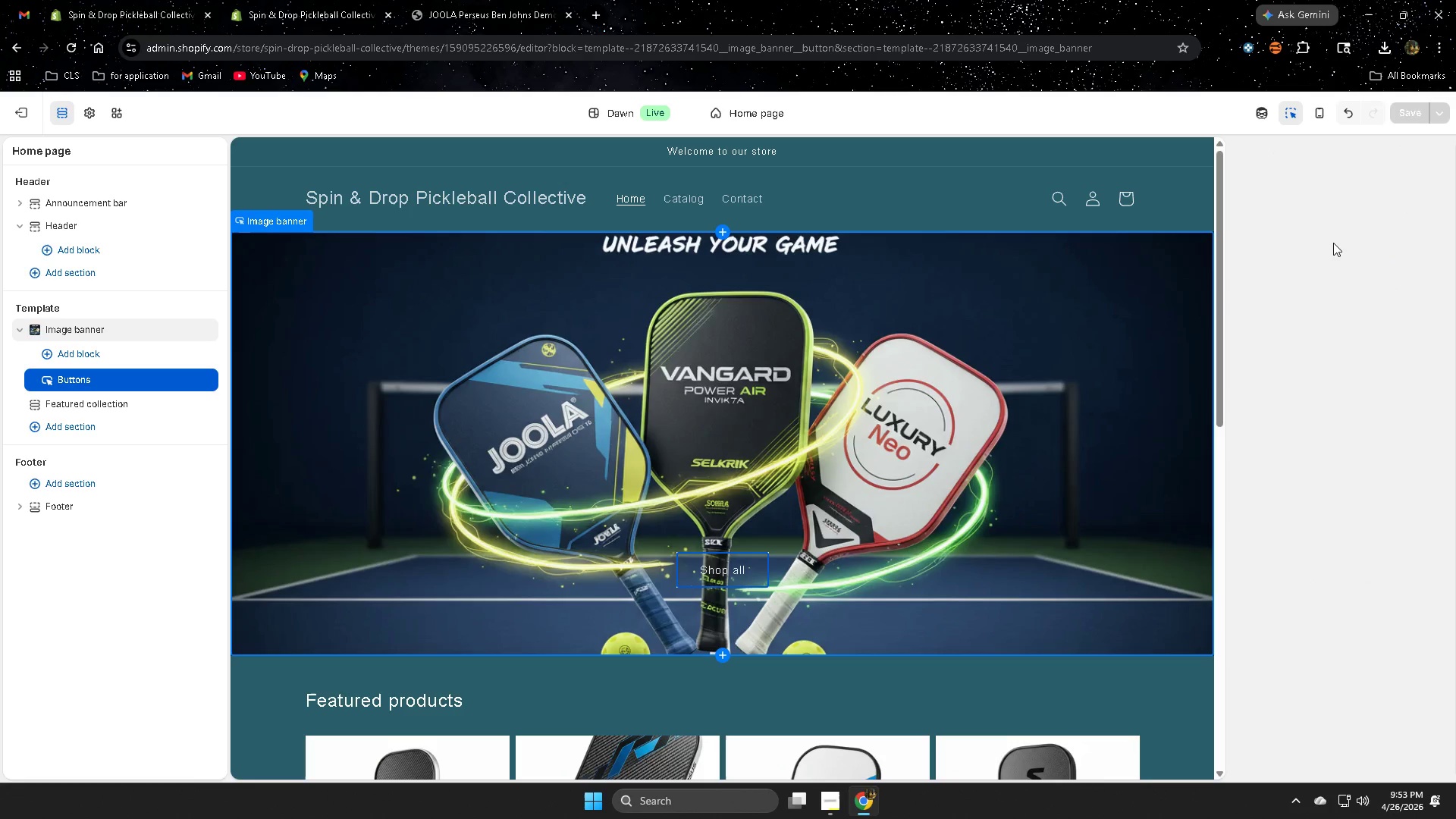 
key(Backspace)
 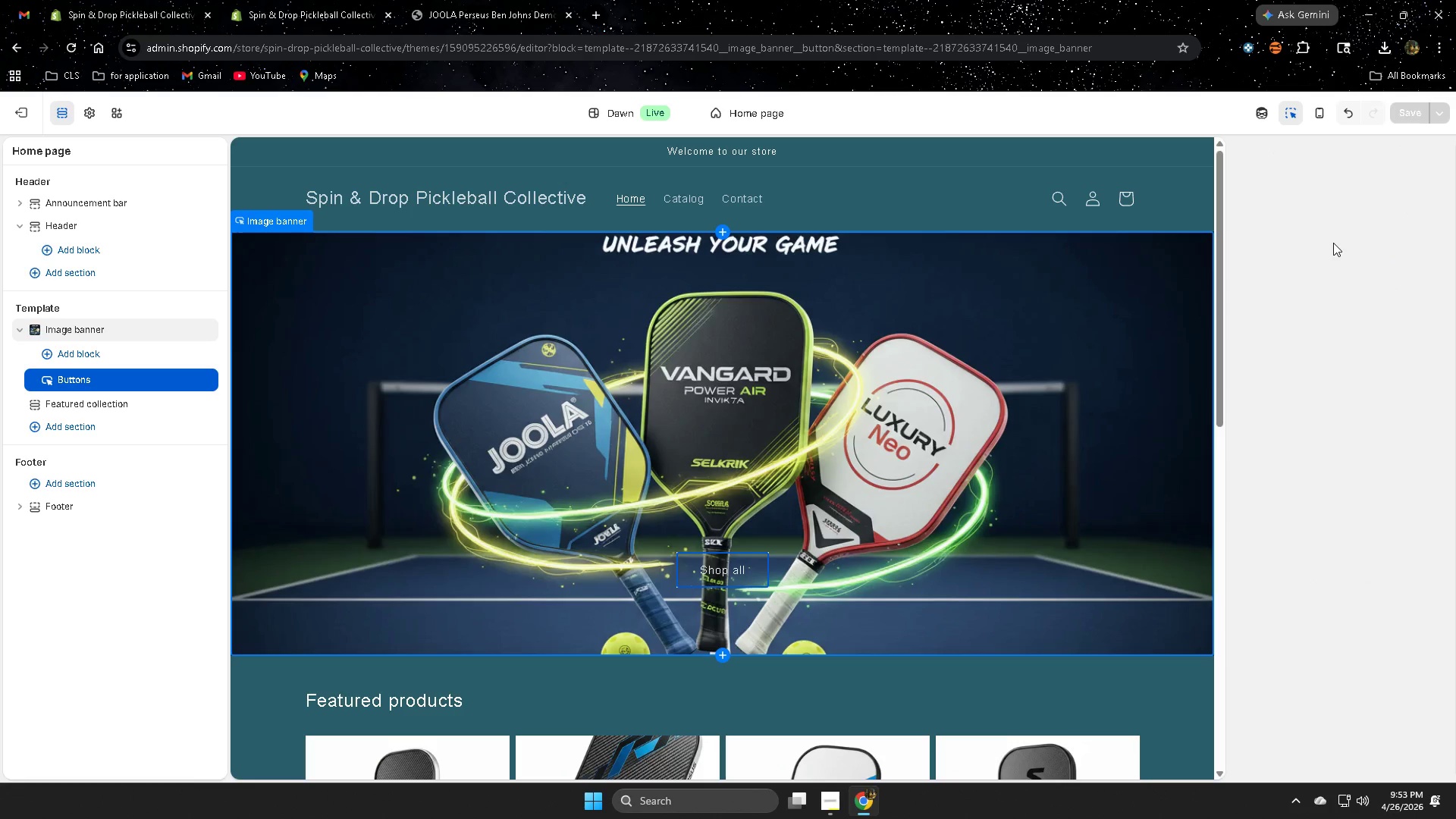 
key(Backspace)
 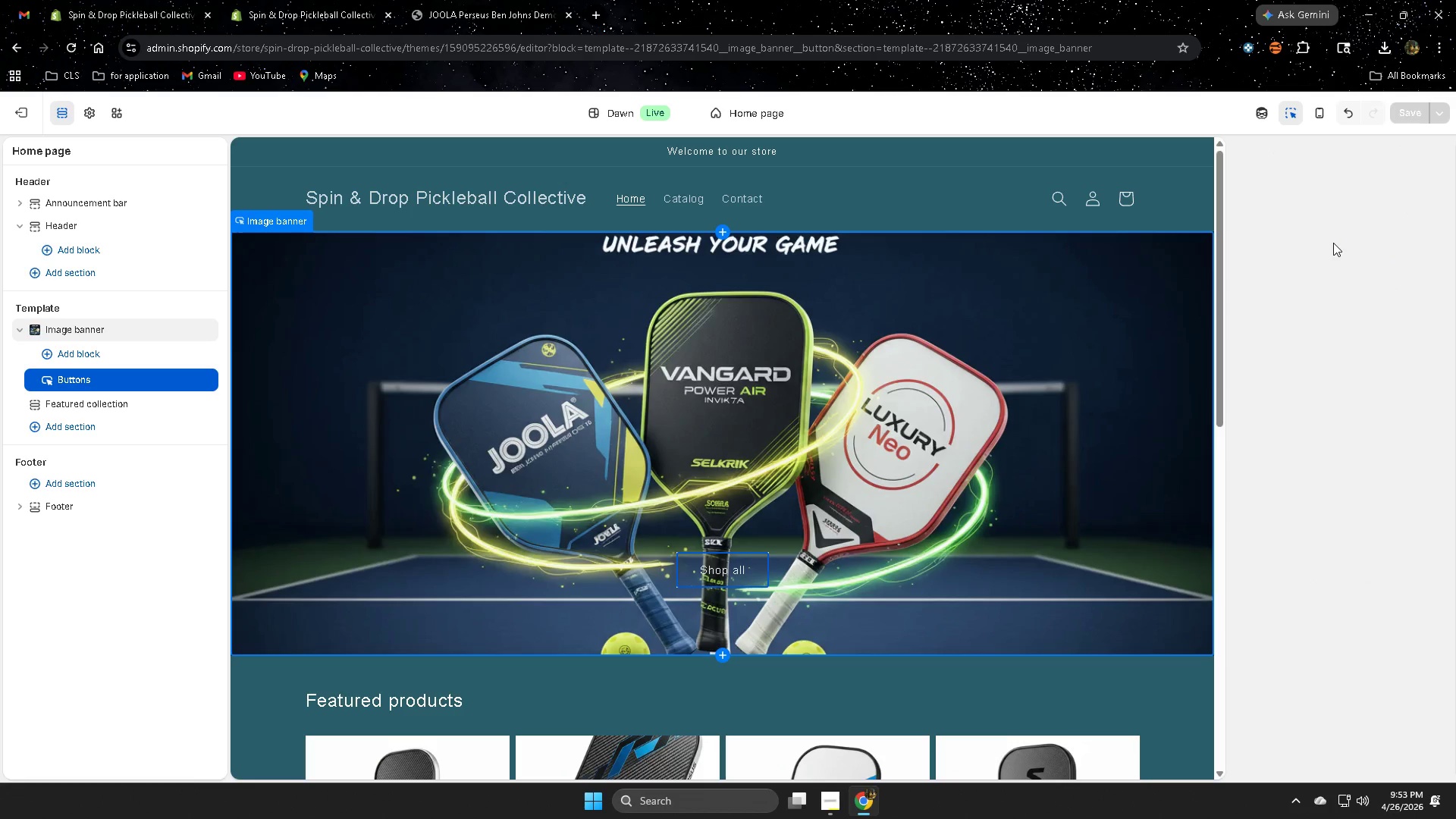 
key(Backspace)
 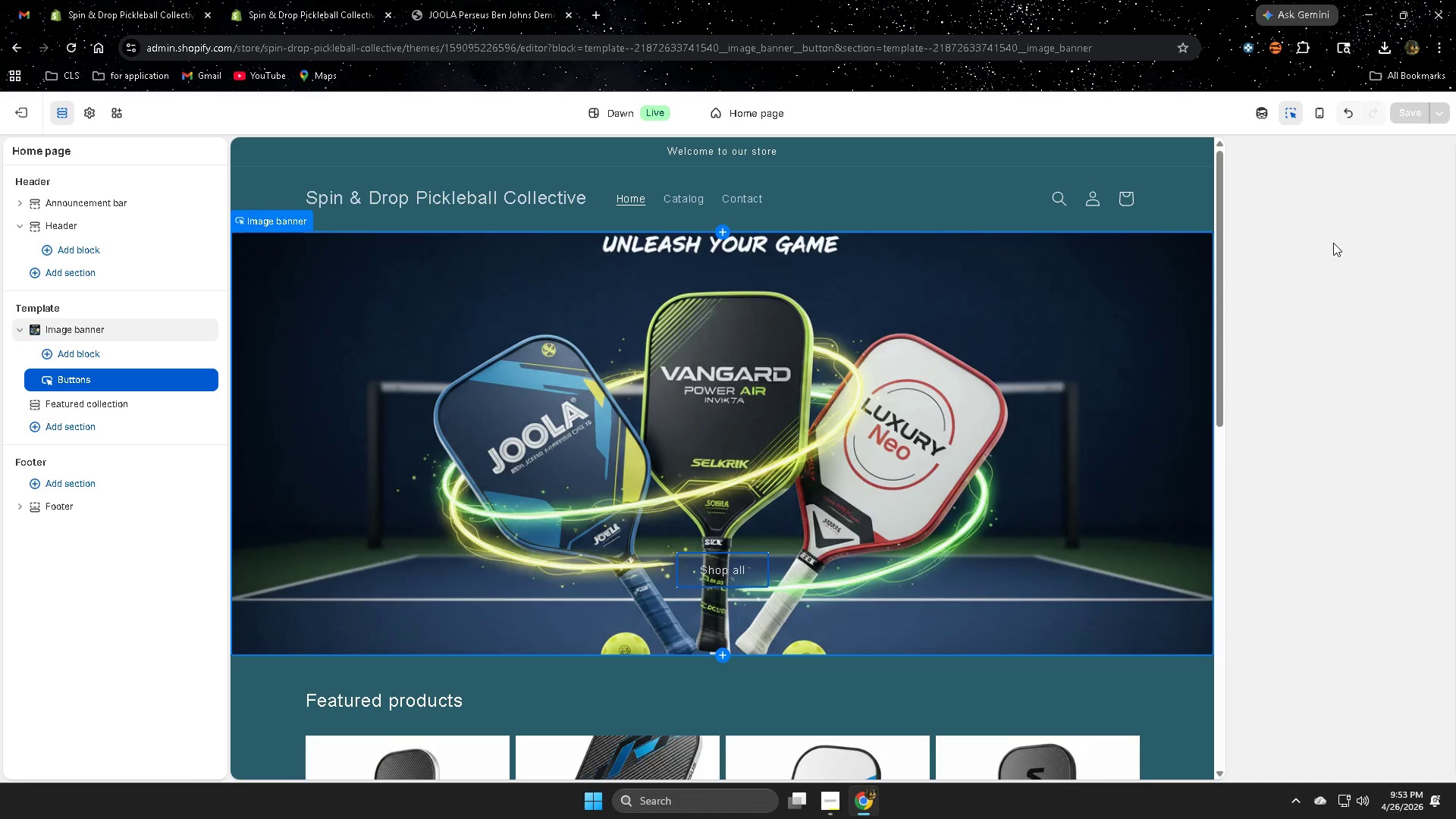 
key(Backspace)
 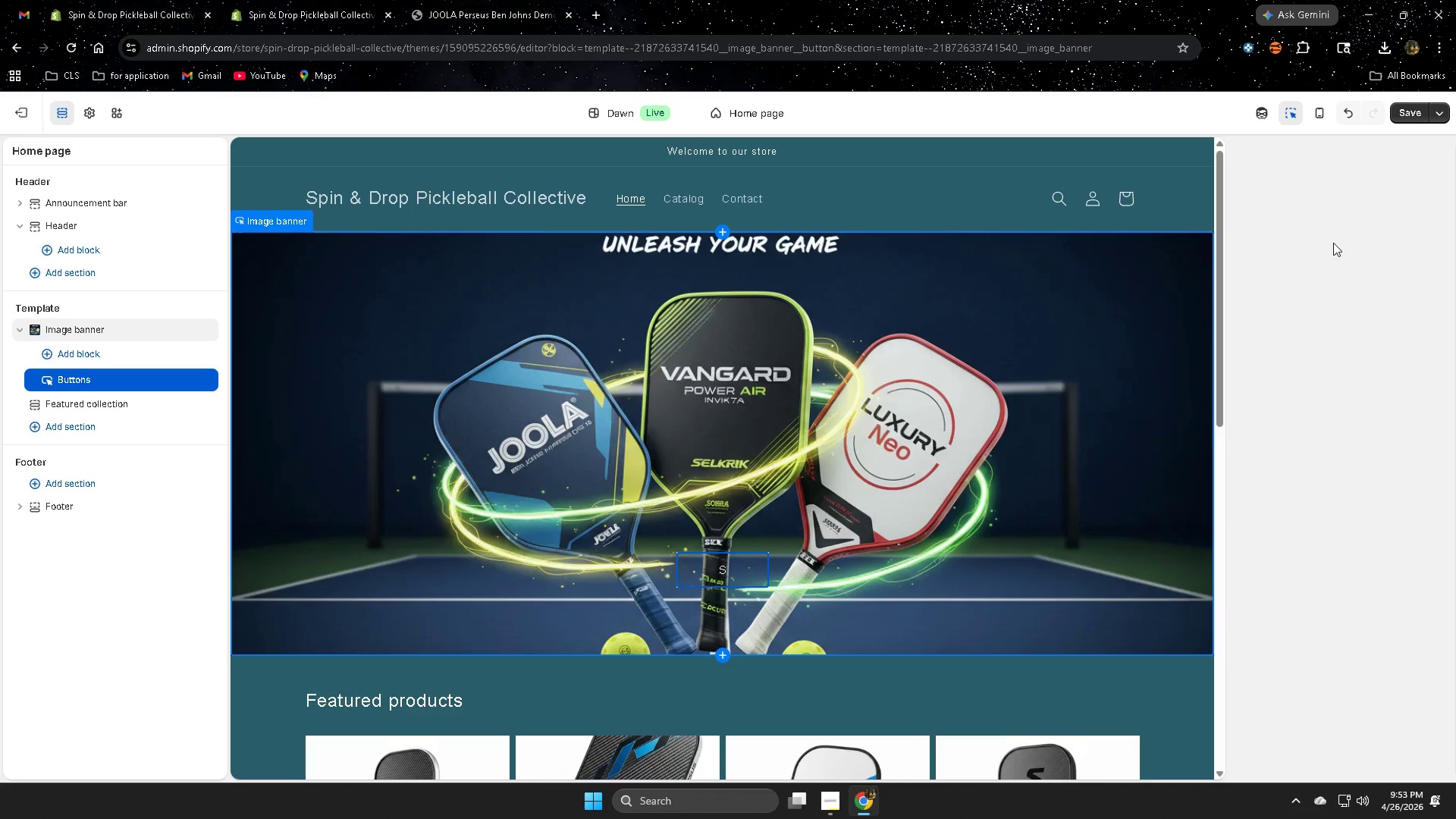 
wait(6.03)
 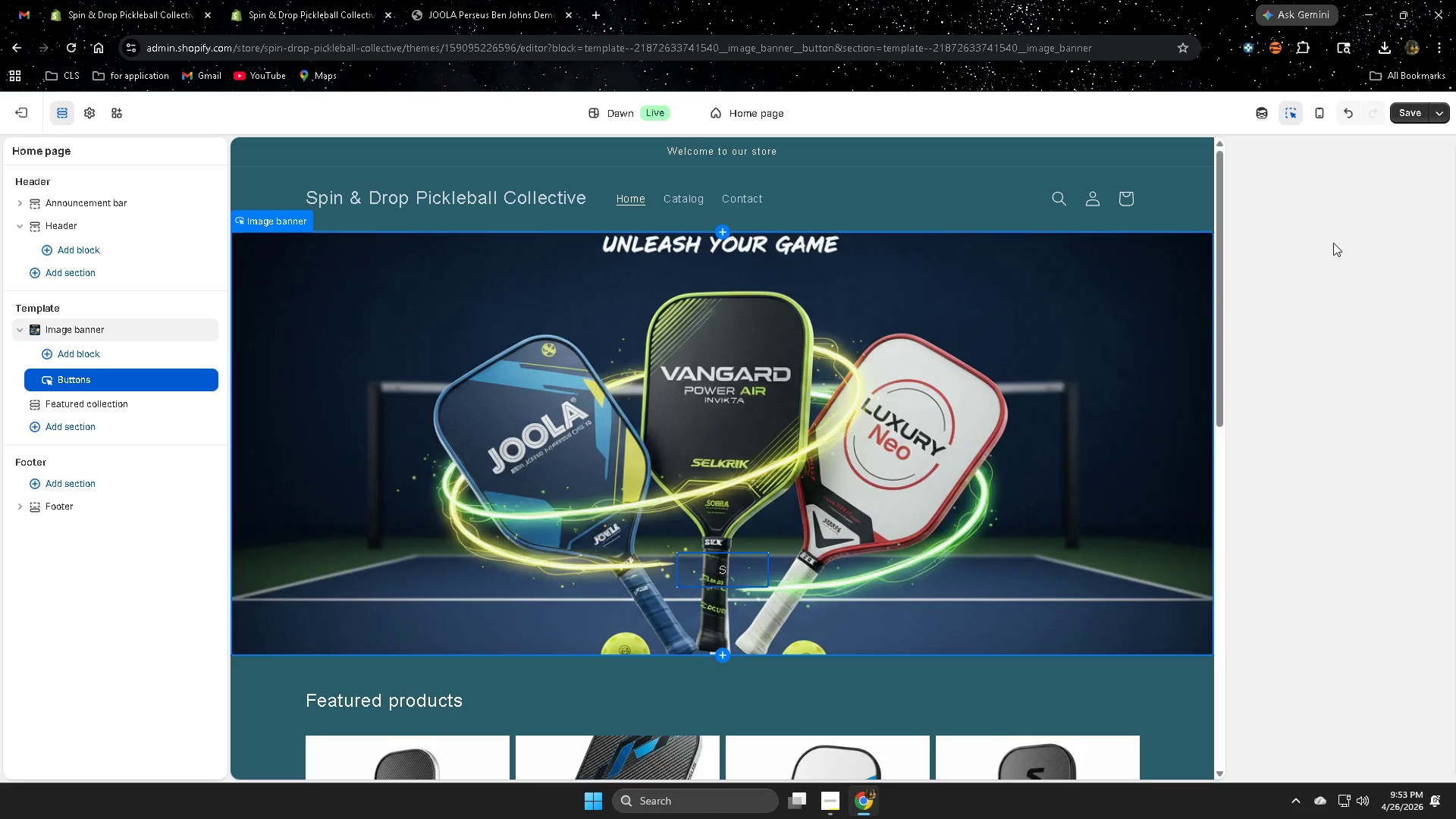 
key(Backspace)
type(De,p)
 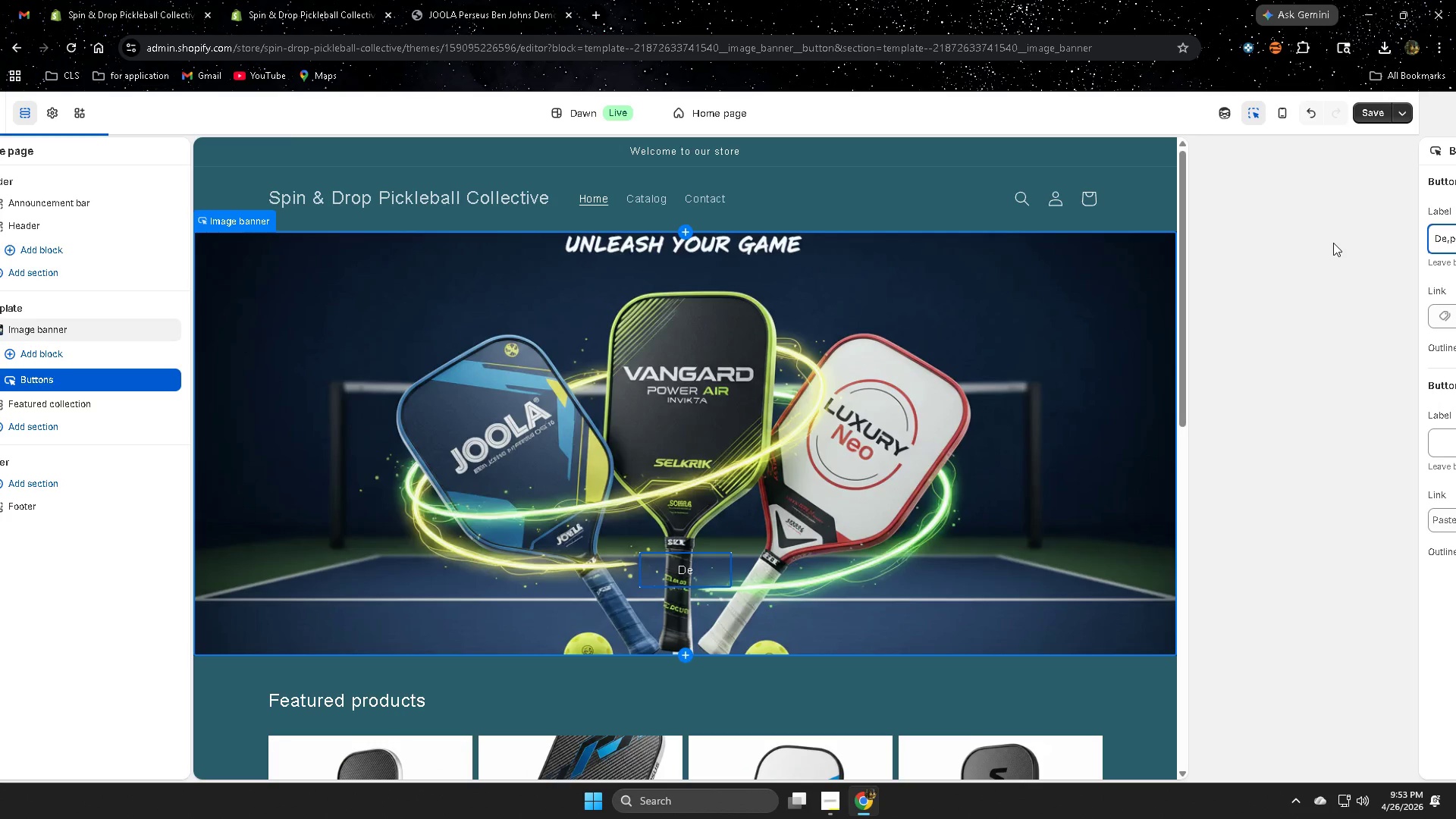 
wait(5.17)
 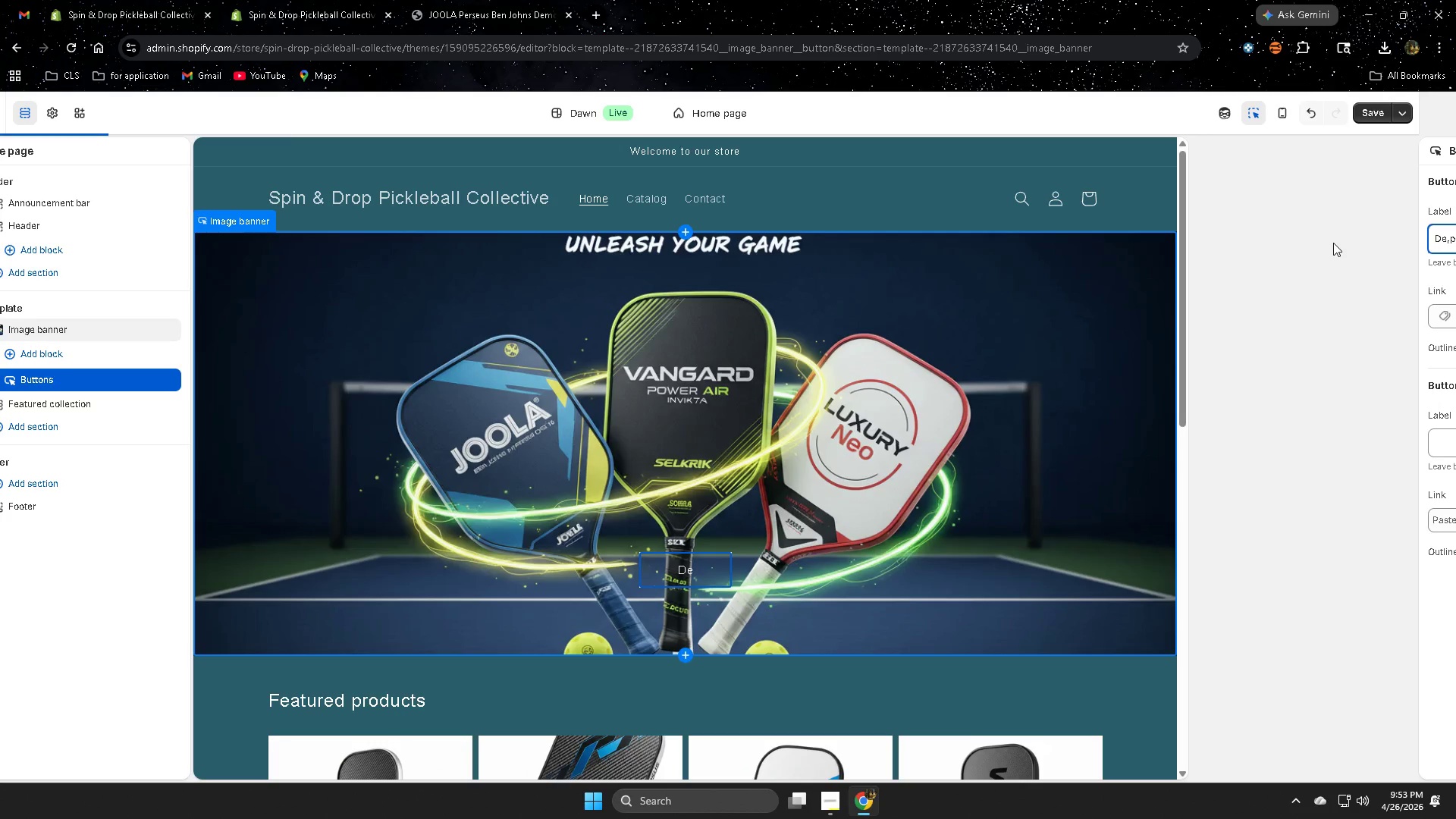 
key(Backspace)
 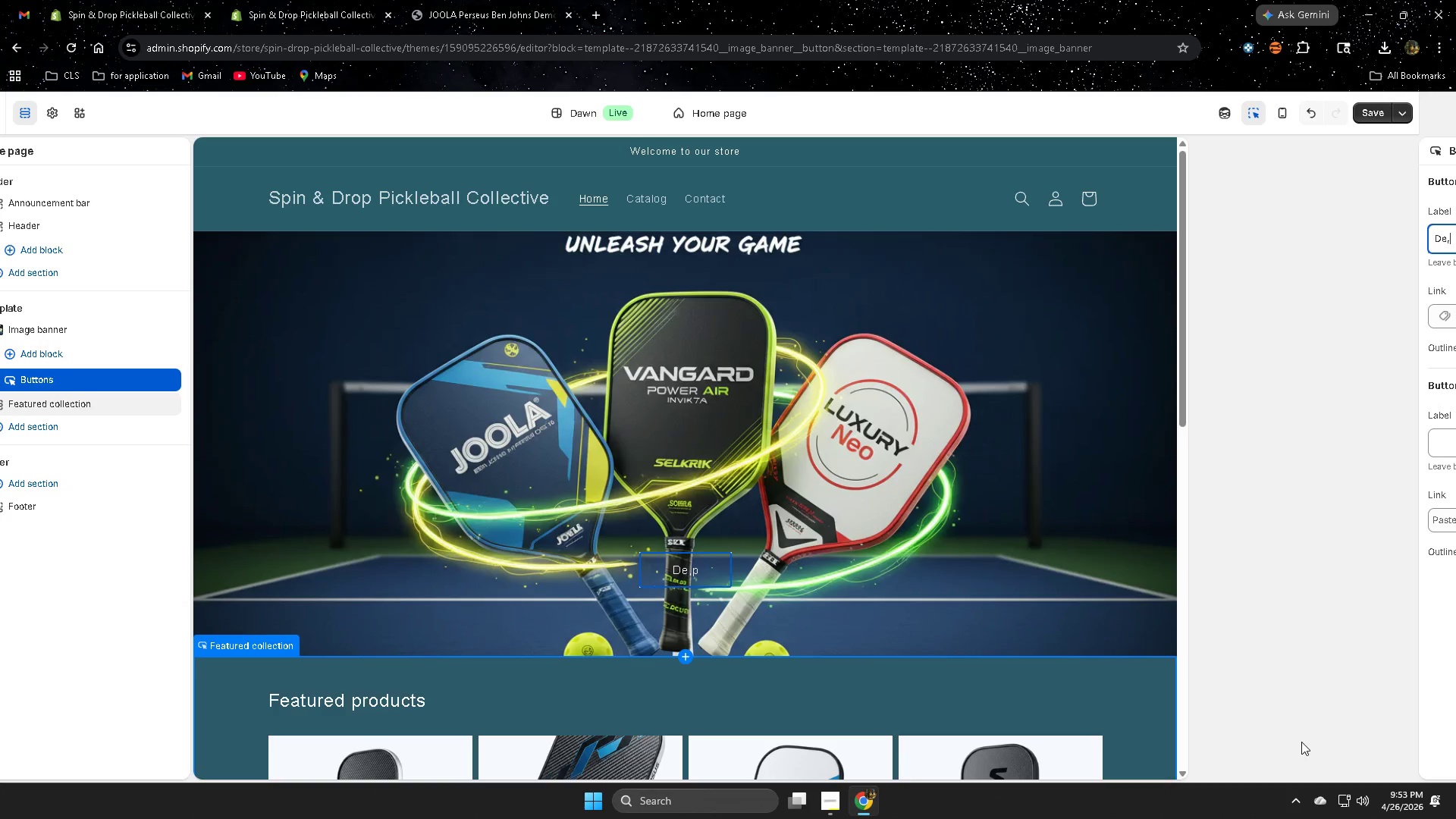 
key(Backspace)
 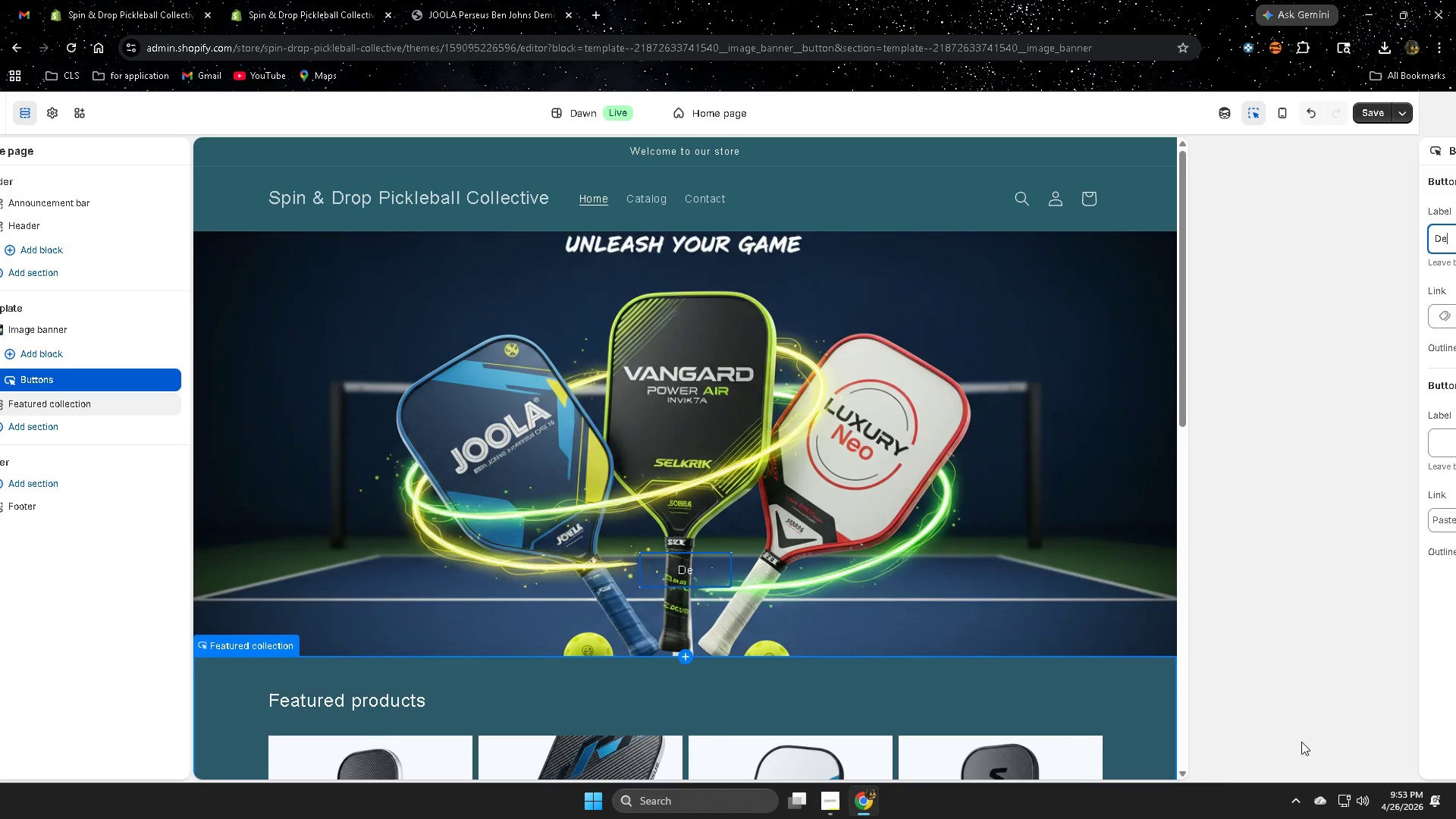 
key(Backspace)
key(Backspace)
type(Tru )
key(Backspace)
key(Backspace)
type(y our )
key(Backspace)
key(Backspace)
key(Backspace)
key(Backspace)
type(Our Demo )
 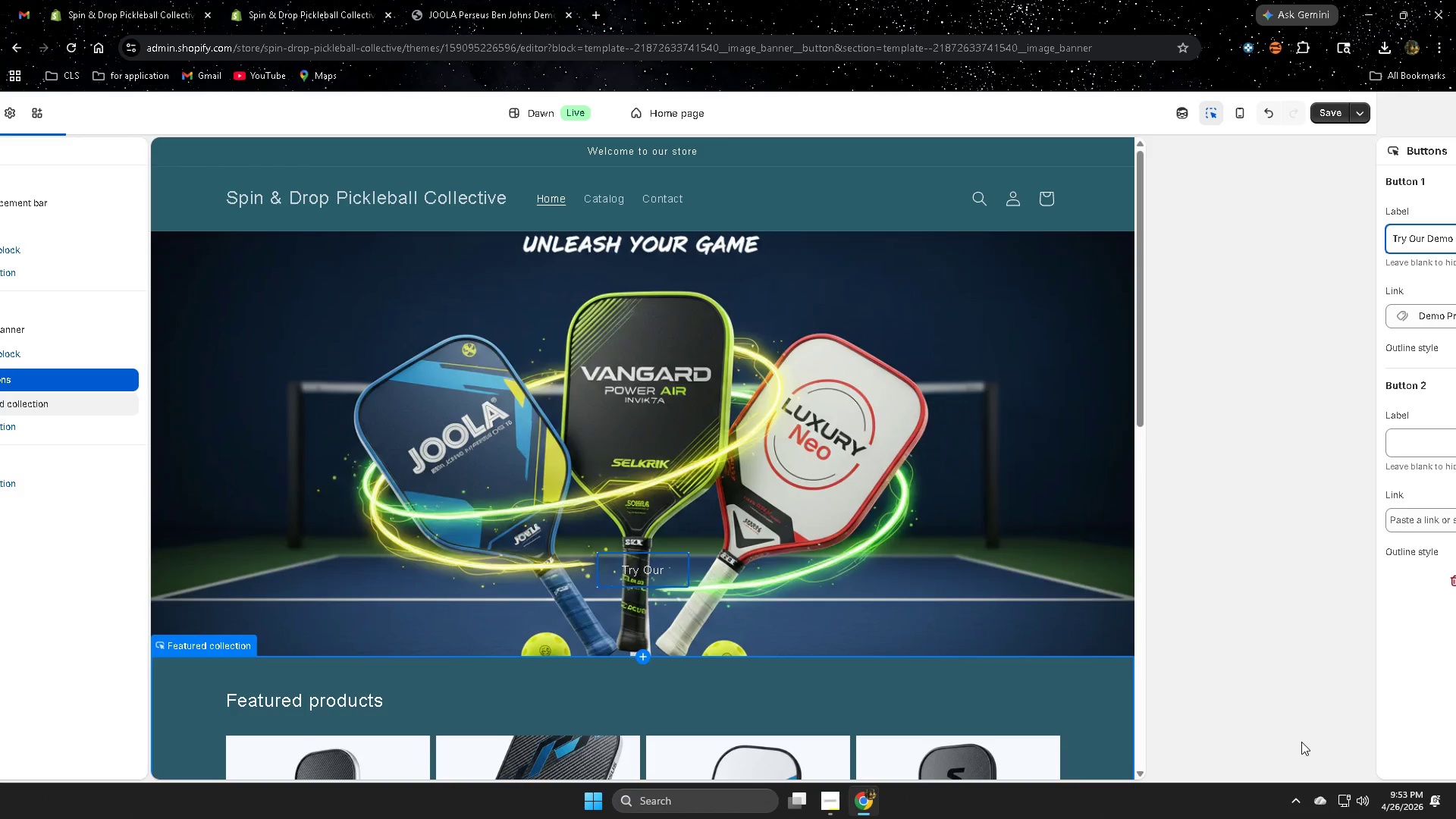 
type(here)
 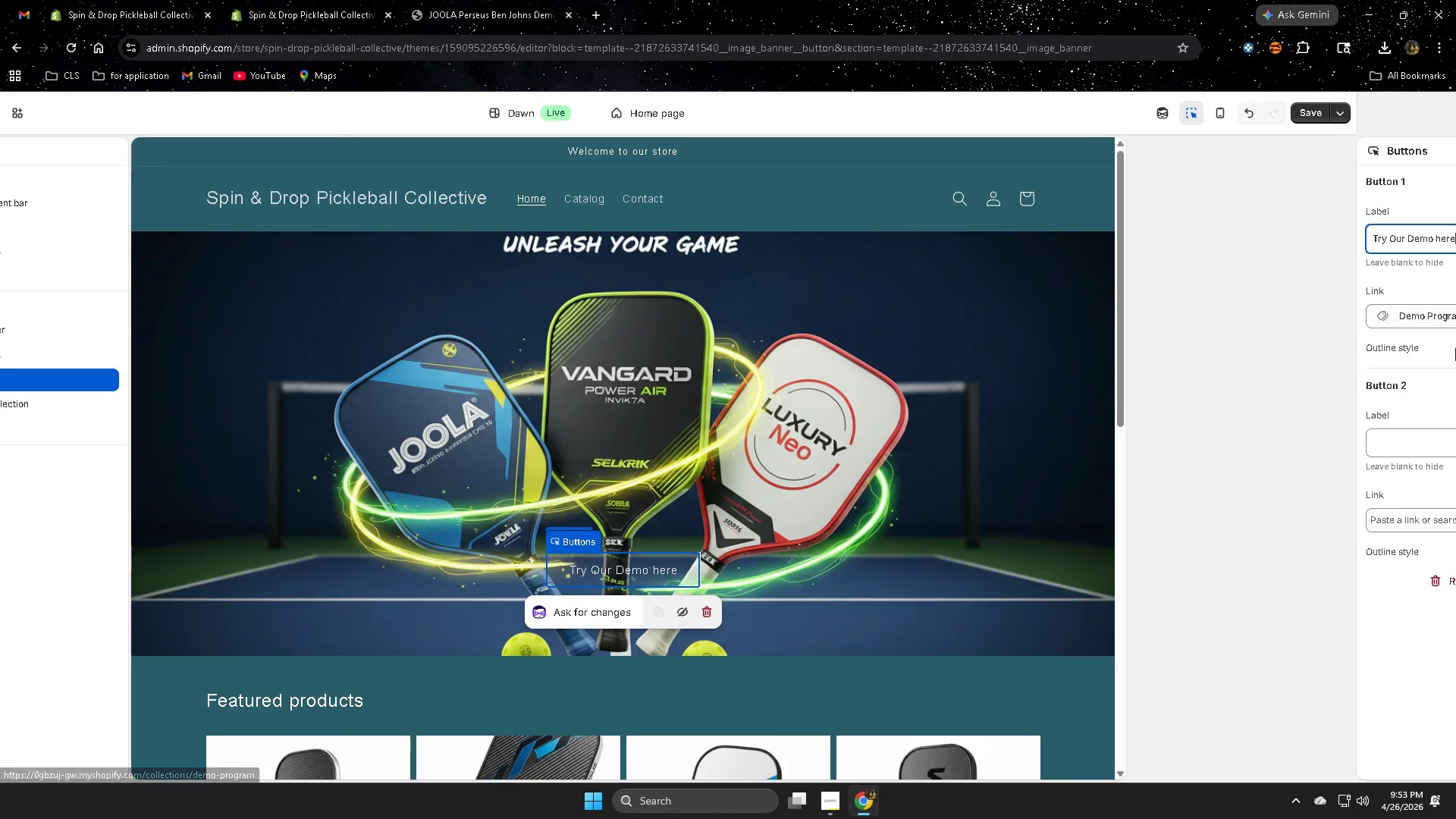 
wait(8.17)
 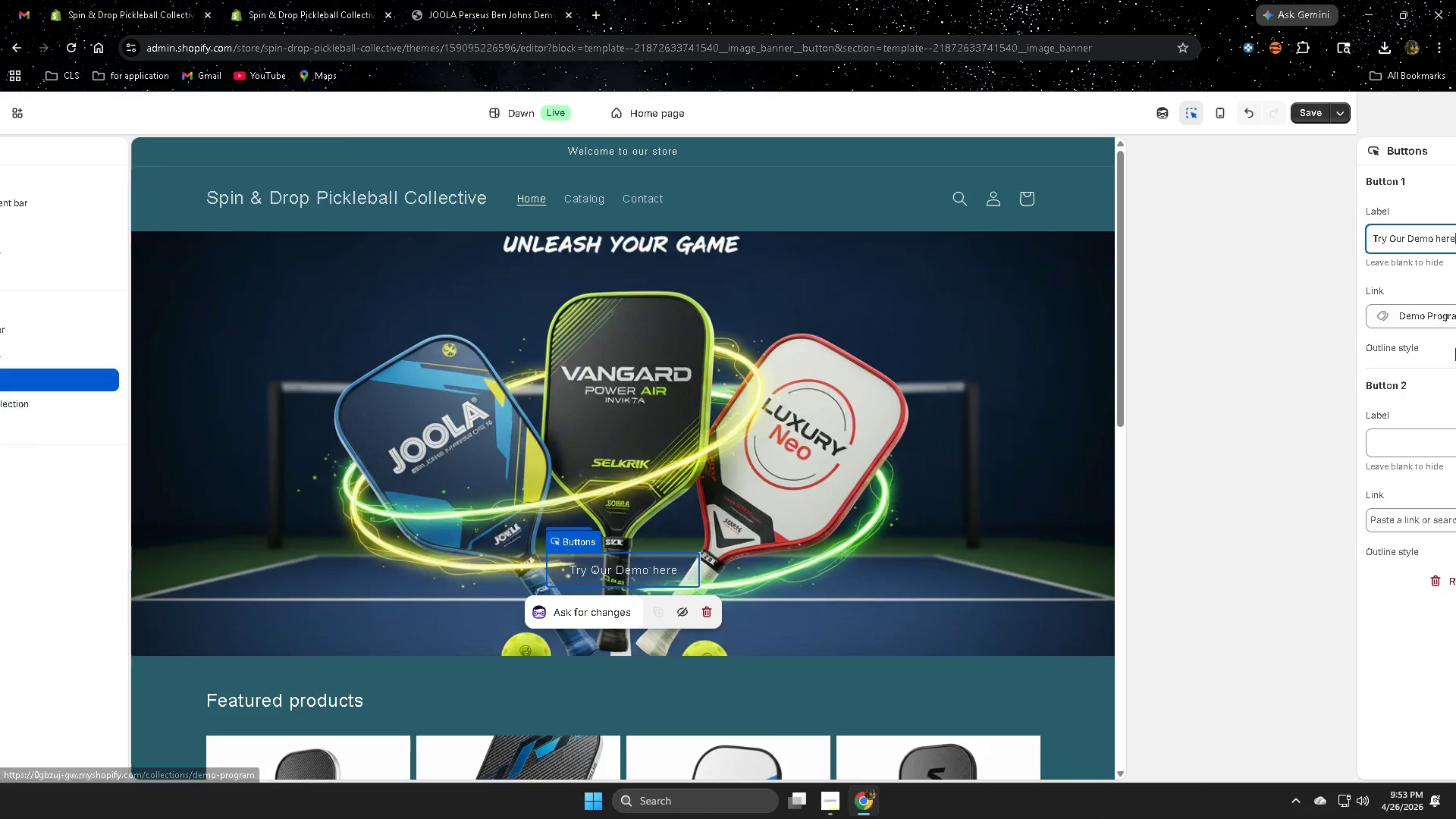 
key(Backspace)
 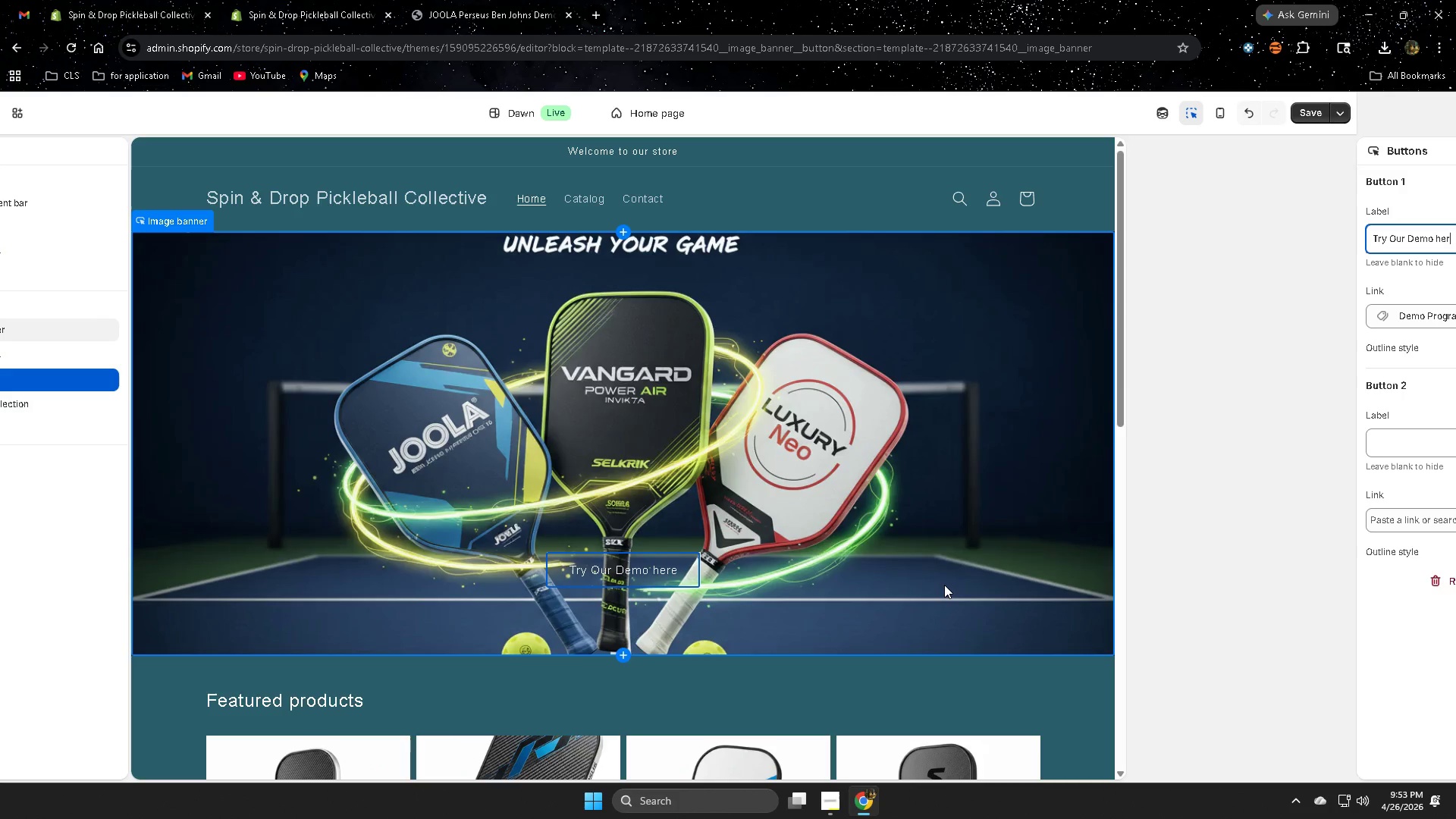 
key(Backspace)
 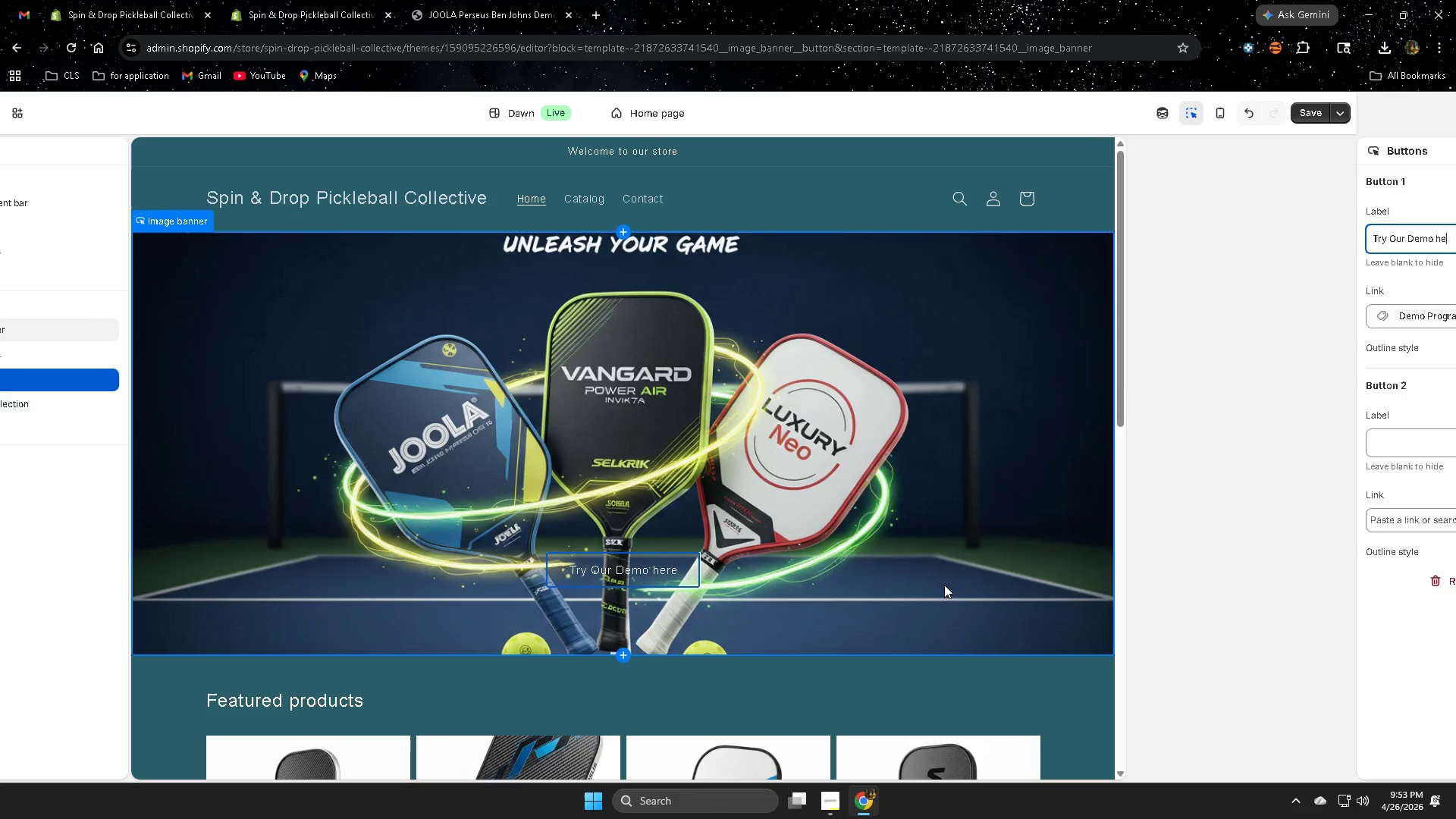 
key(Backspace)
 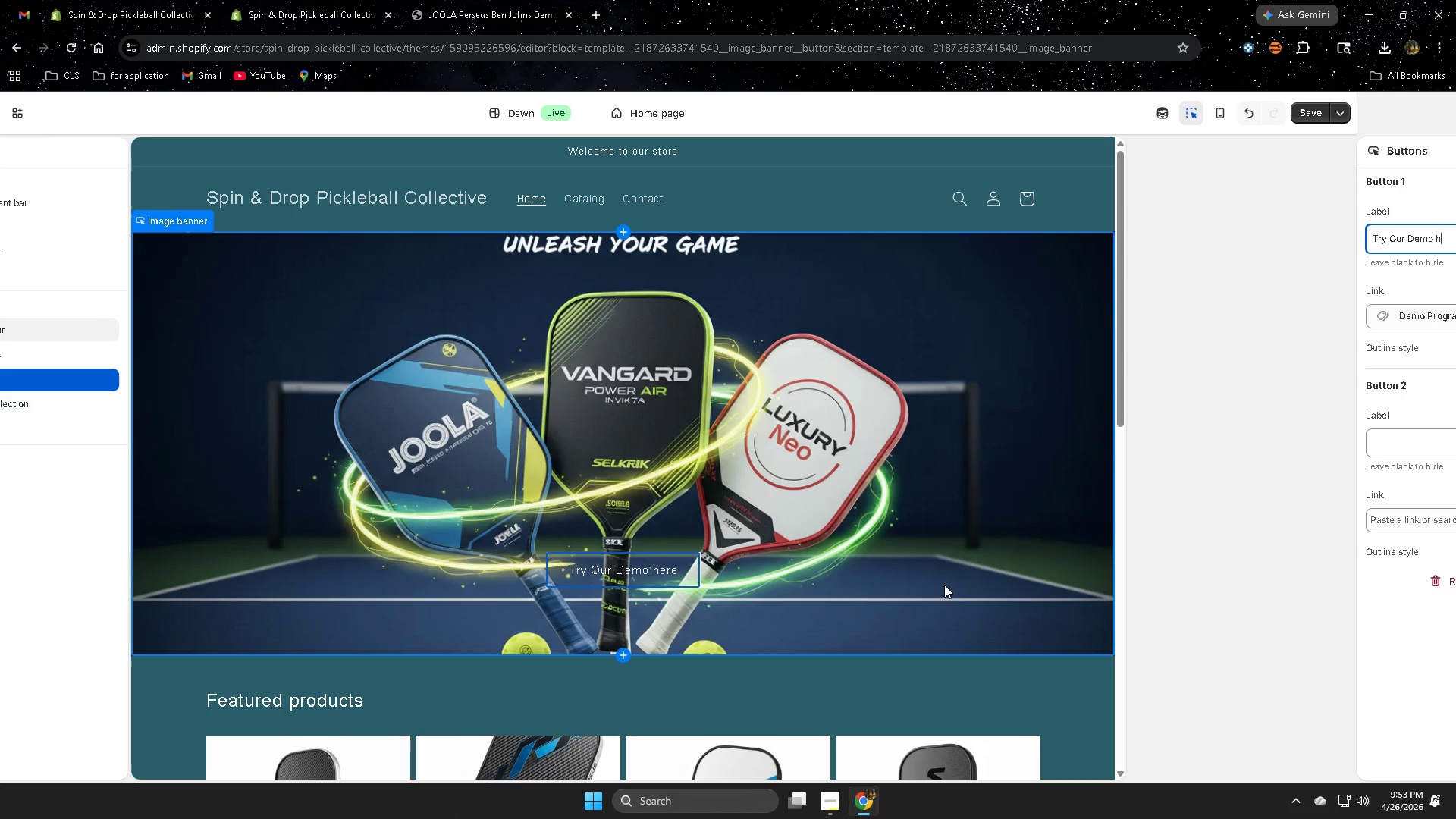 
key(Backspace)
 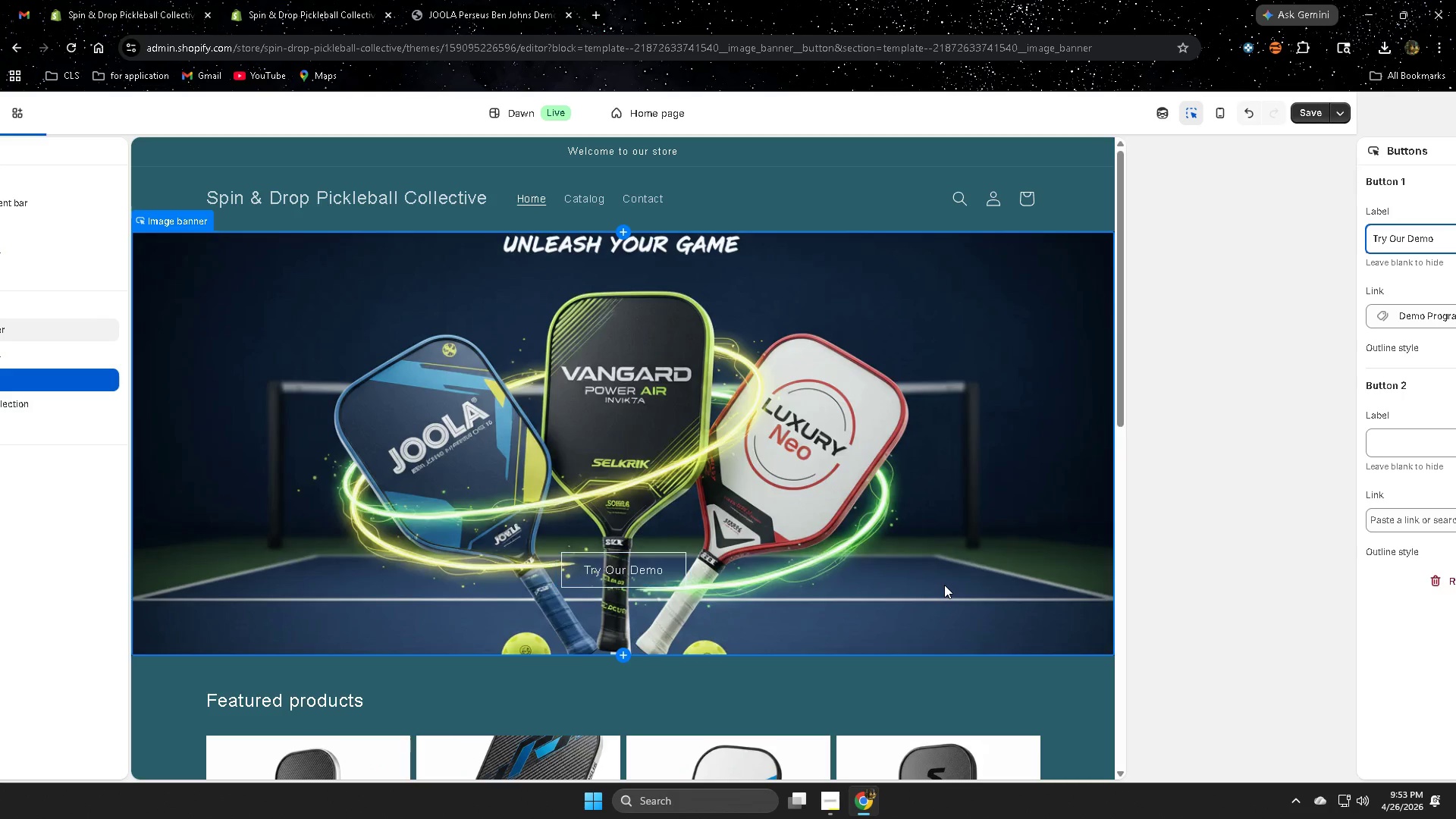 
key(Backspace)
 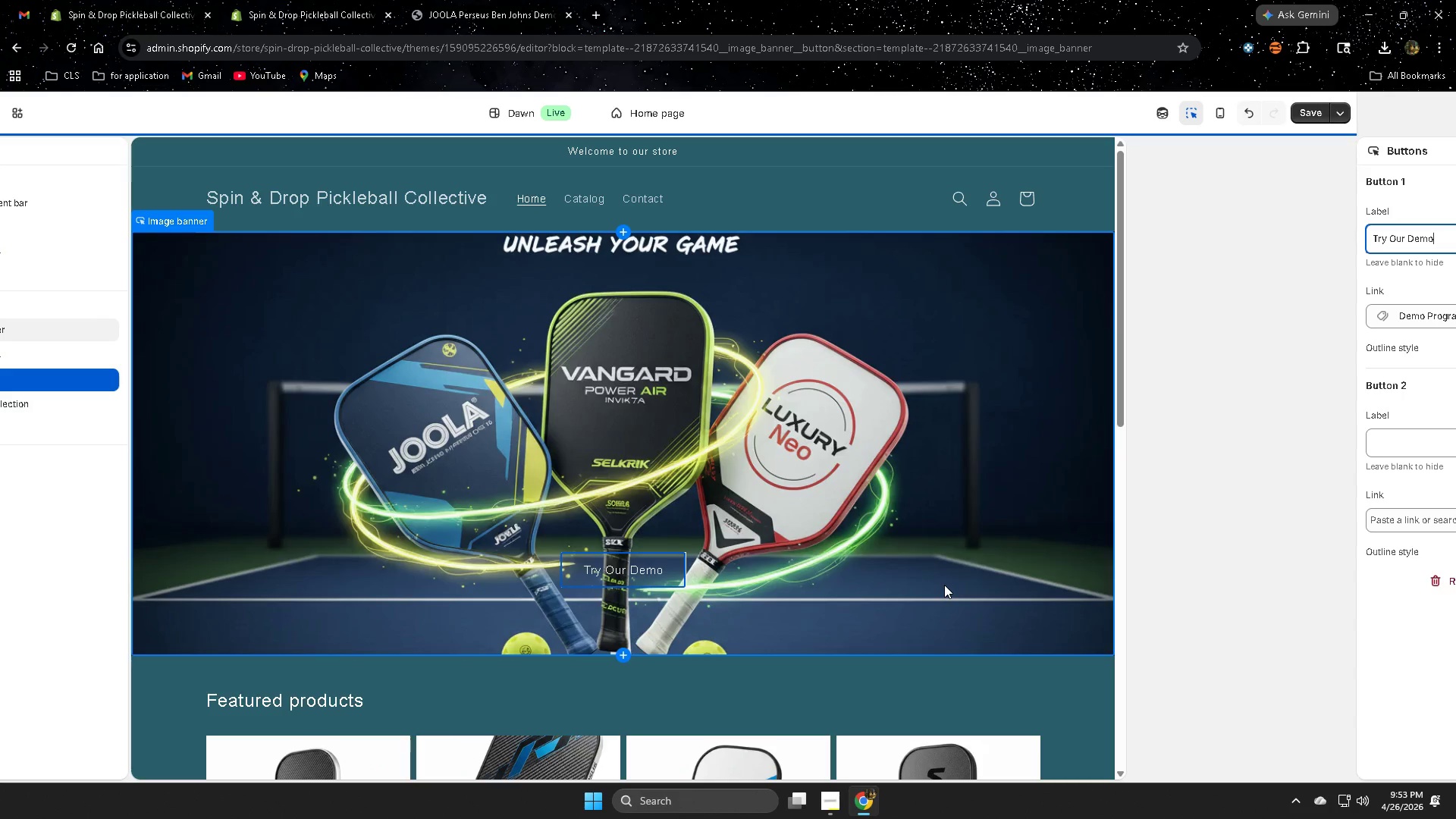 
key(Backspace)
 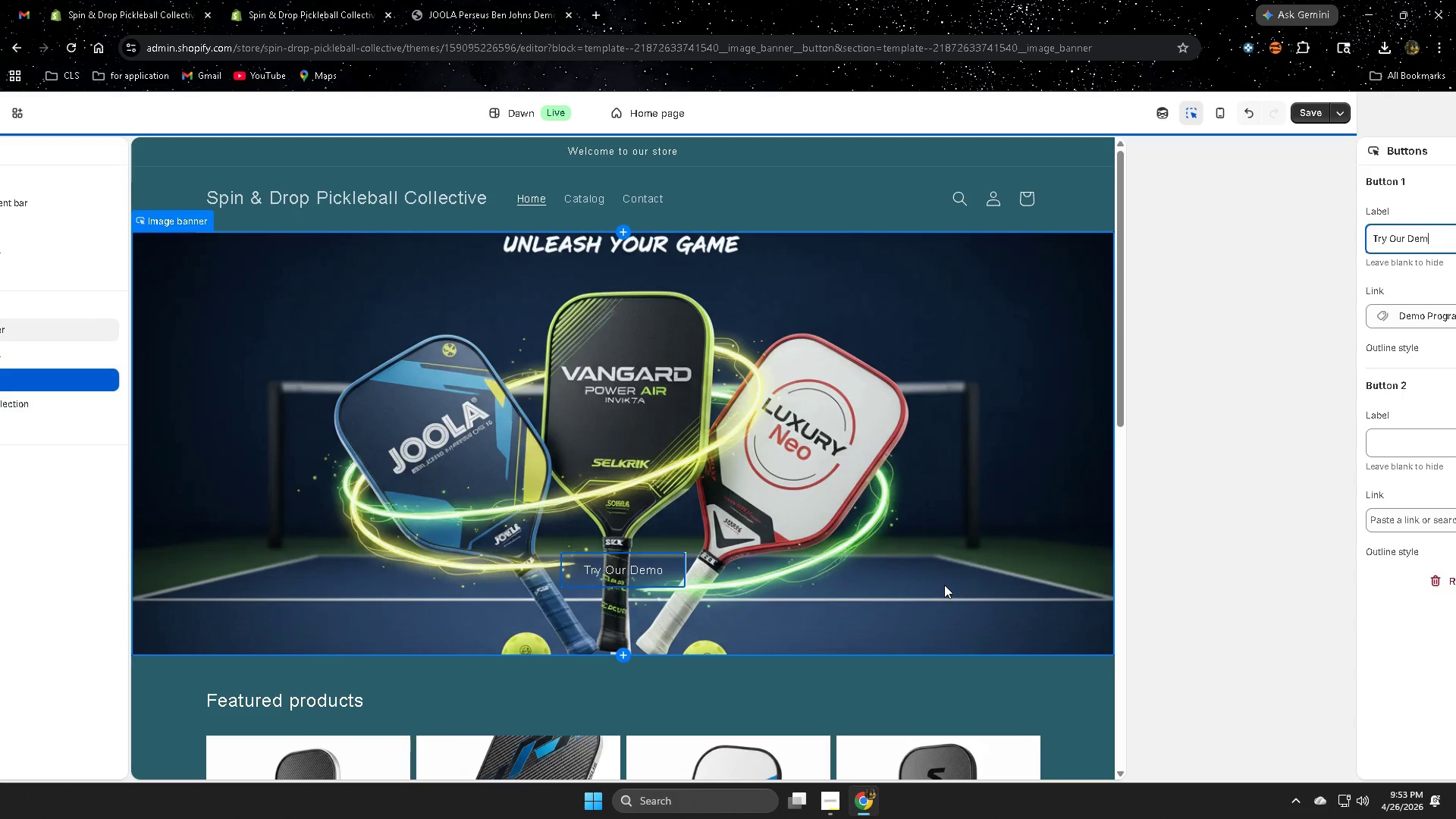 
key(Backspace)
 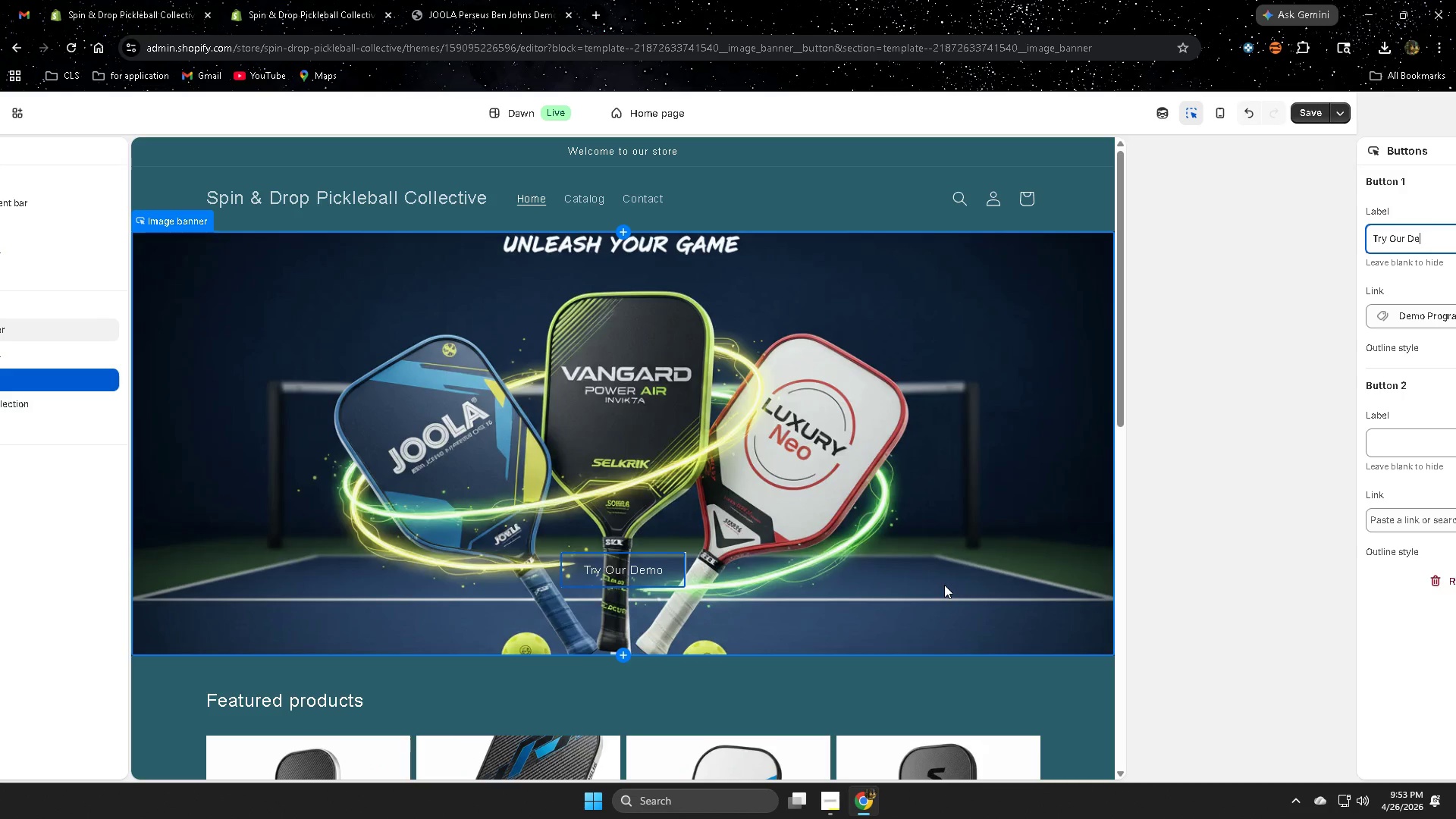 
key(Backspace)
 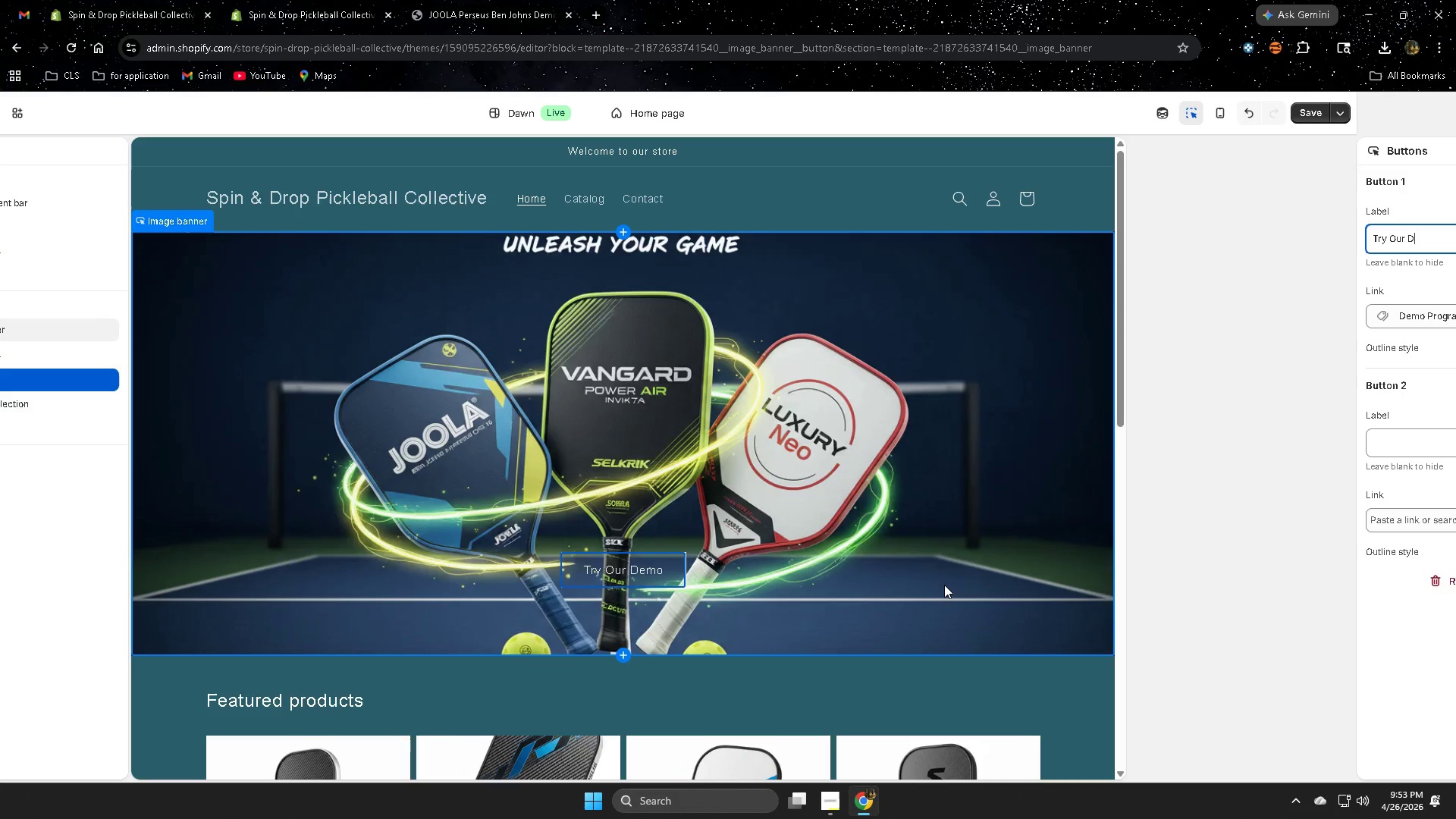 
key(Backspace)
 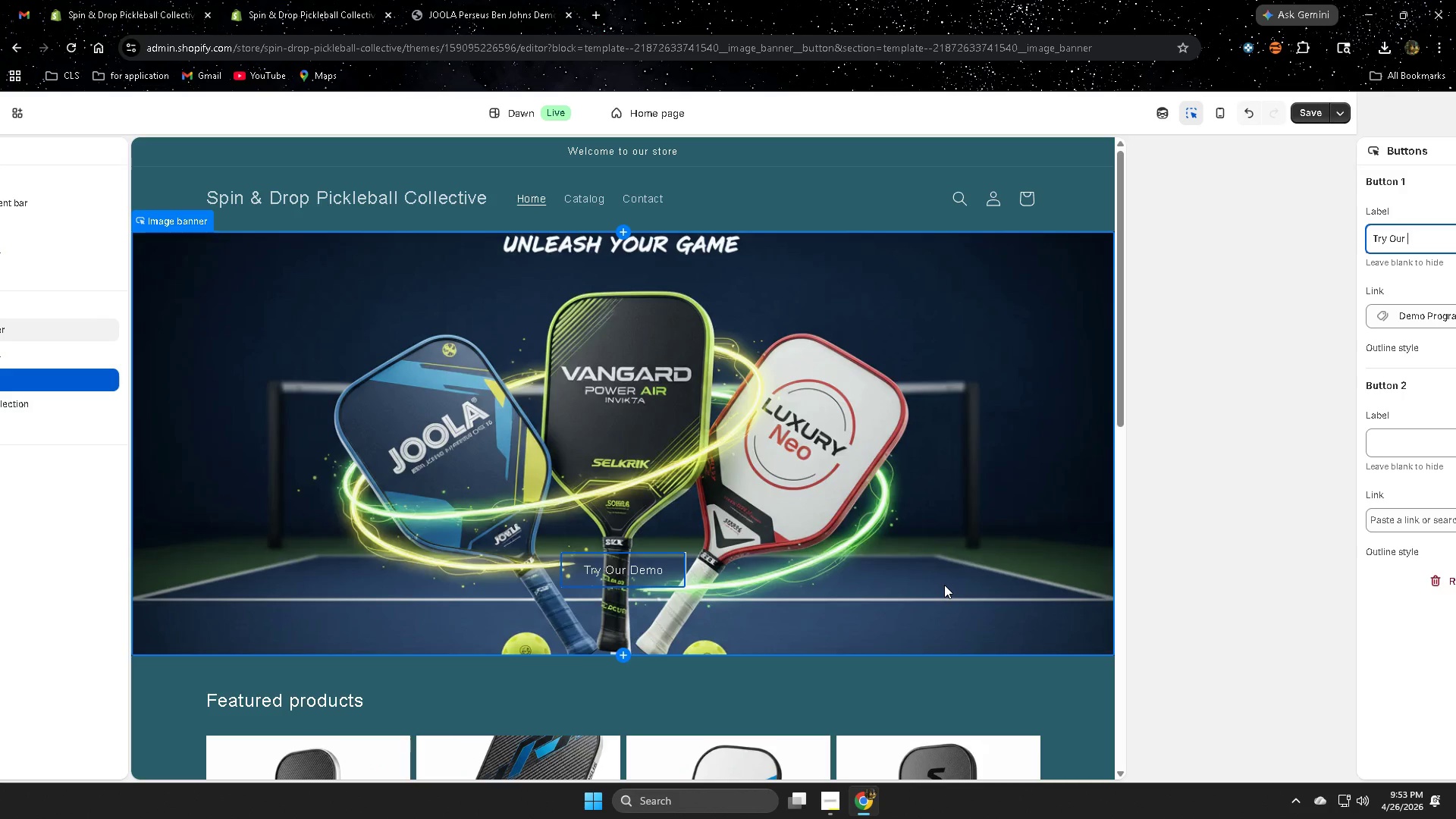 
key(Backspace)
 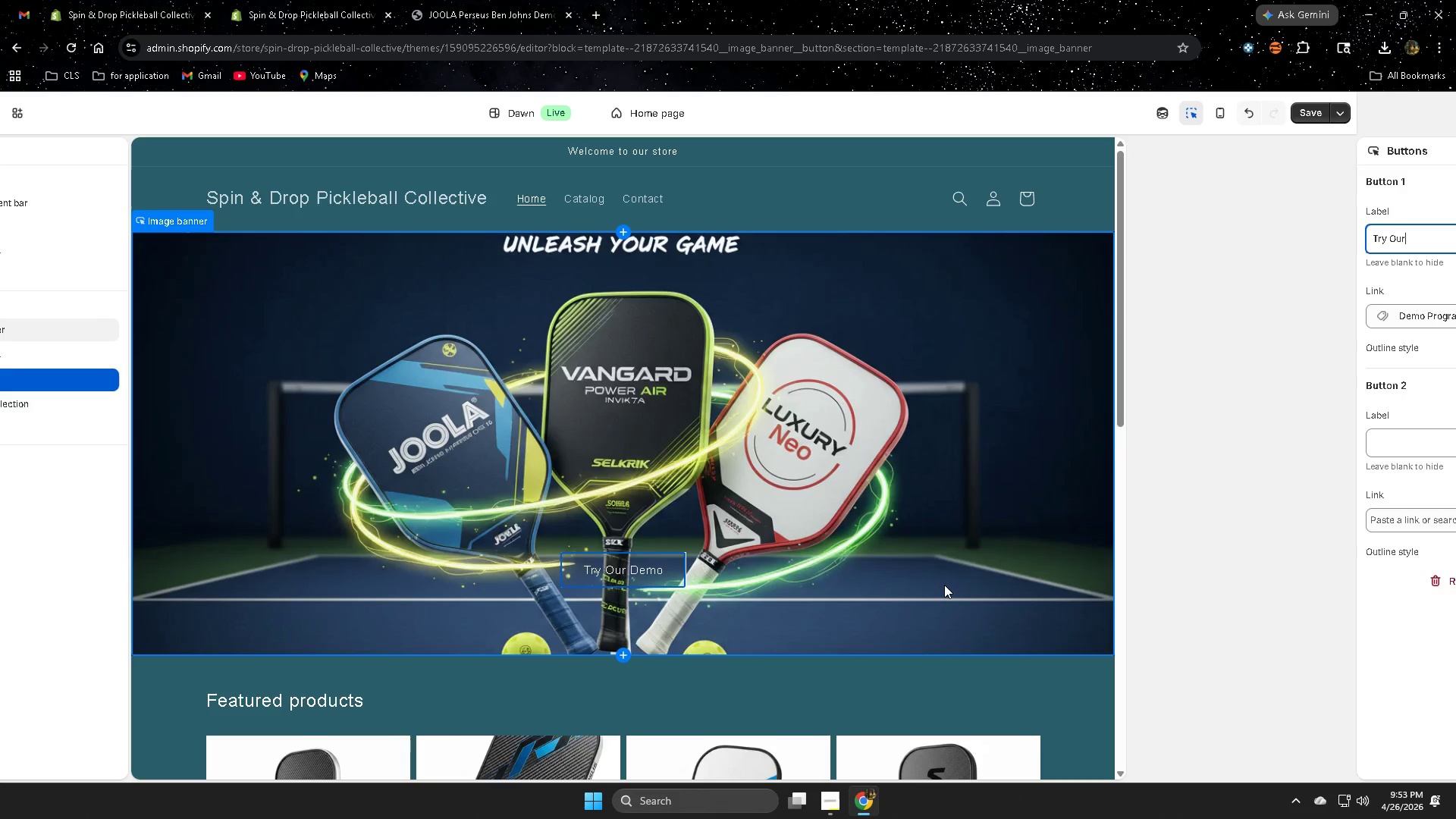 
key(Backspace)
 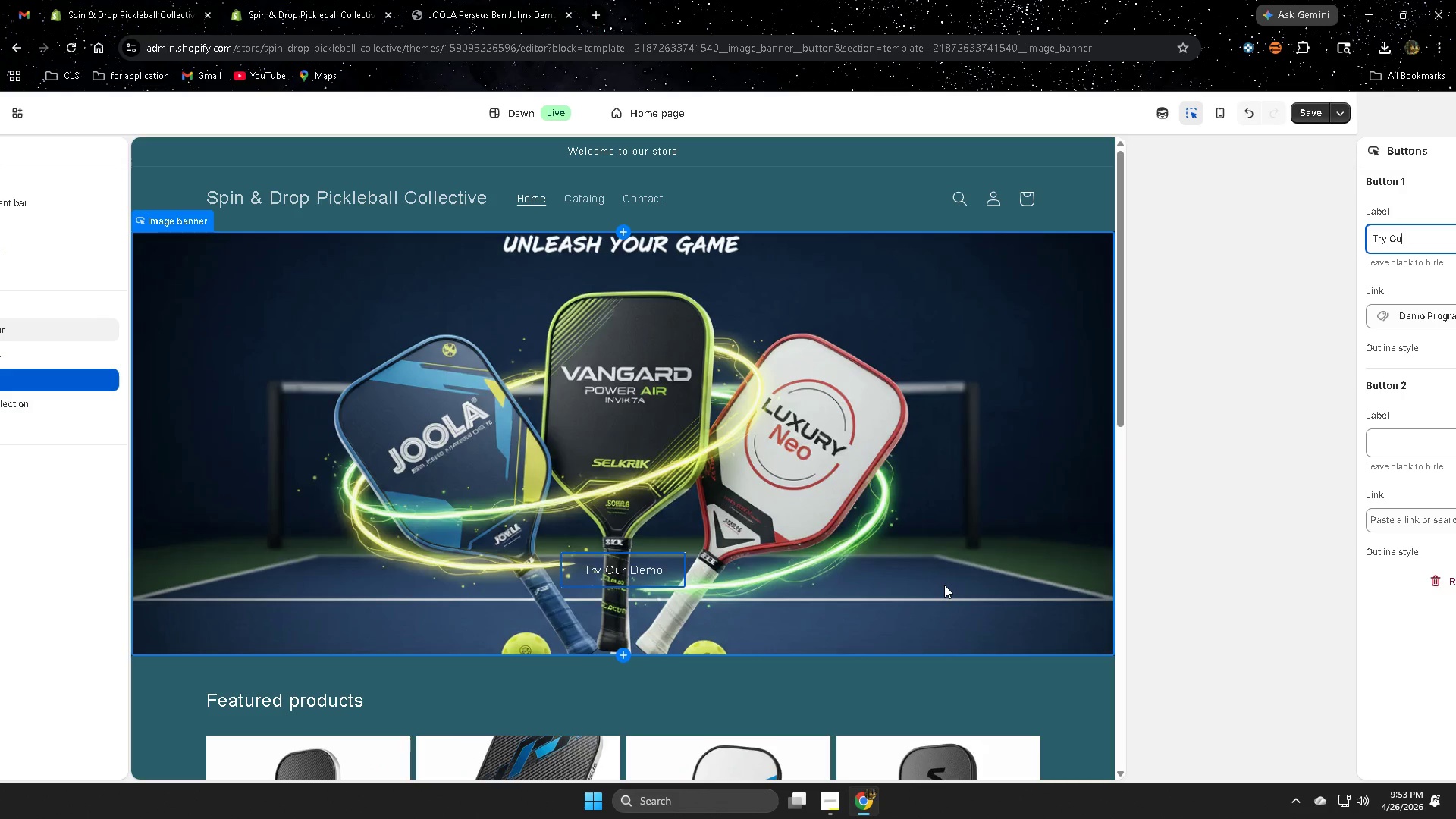 
key(Backspace)
 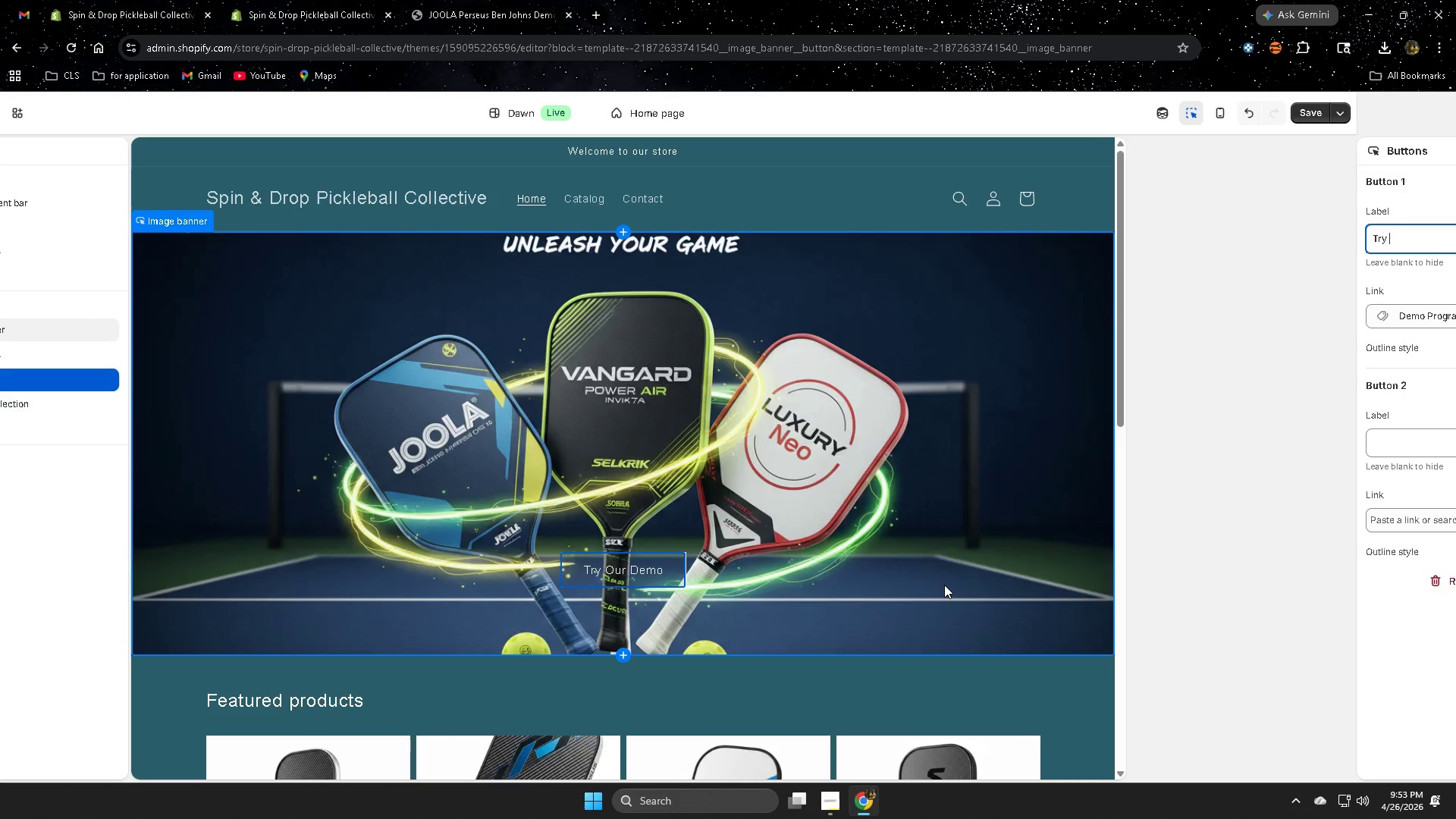 
key(Backspace)
 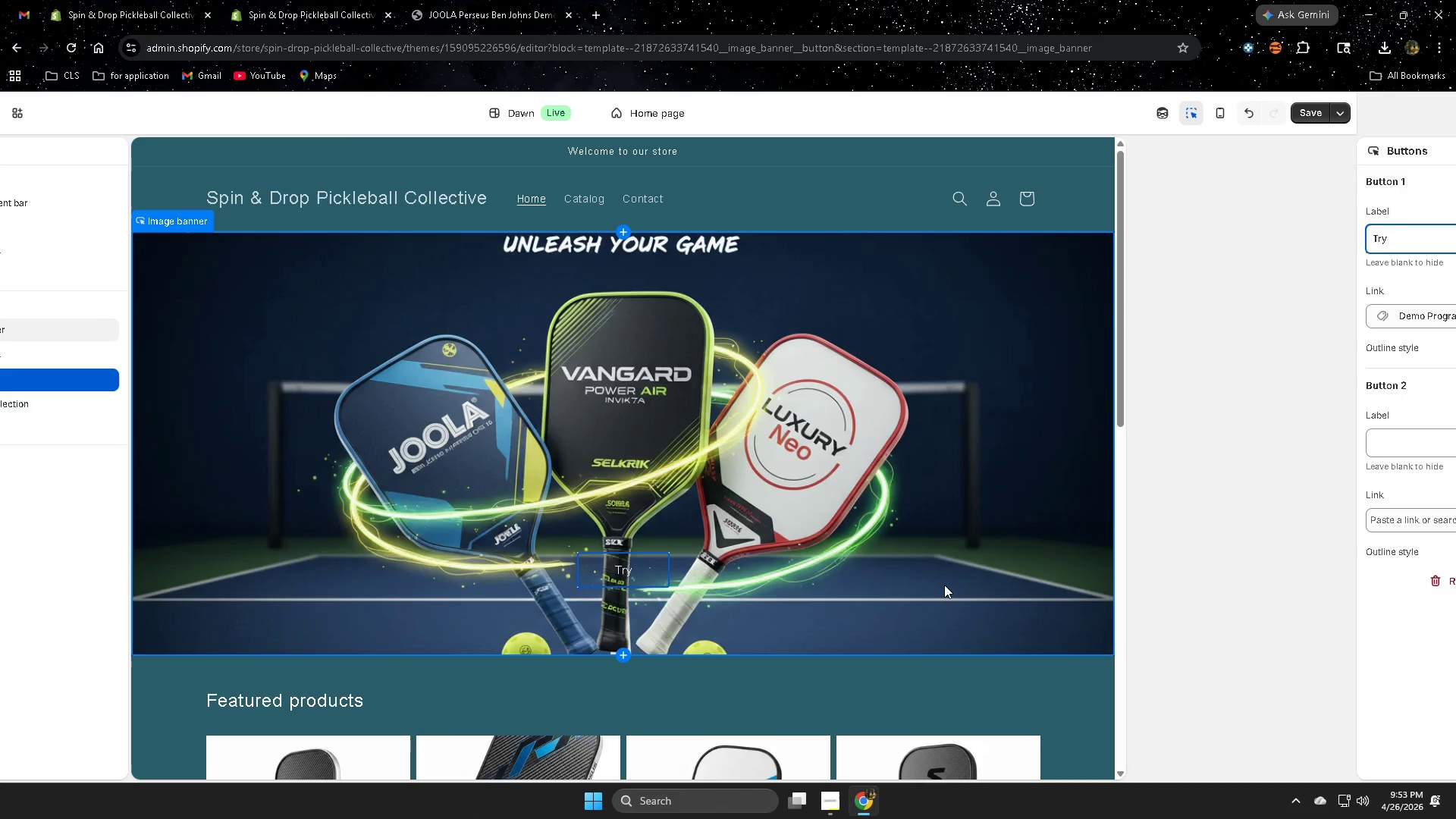 
wait(8.11)
 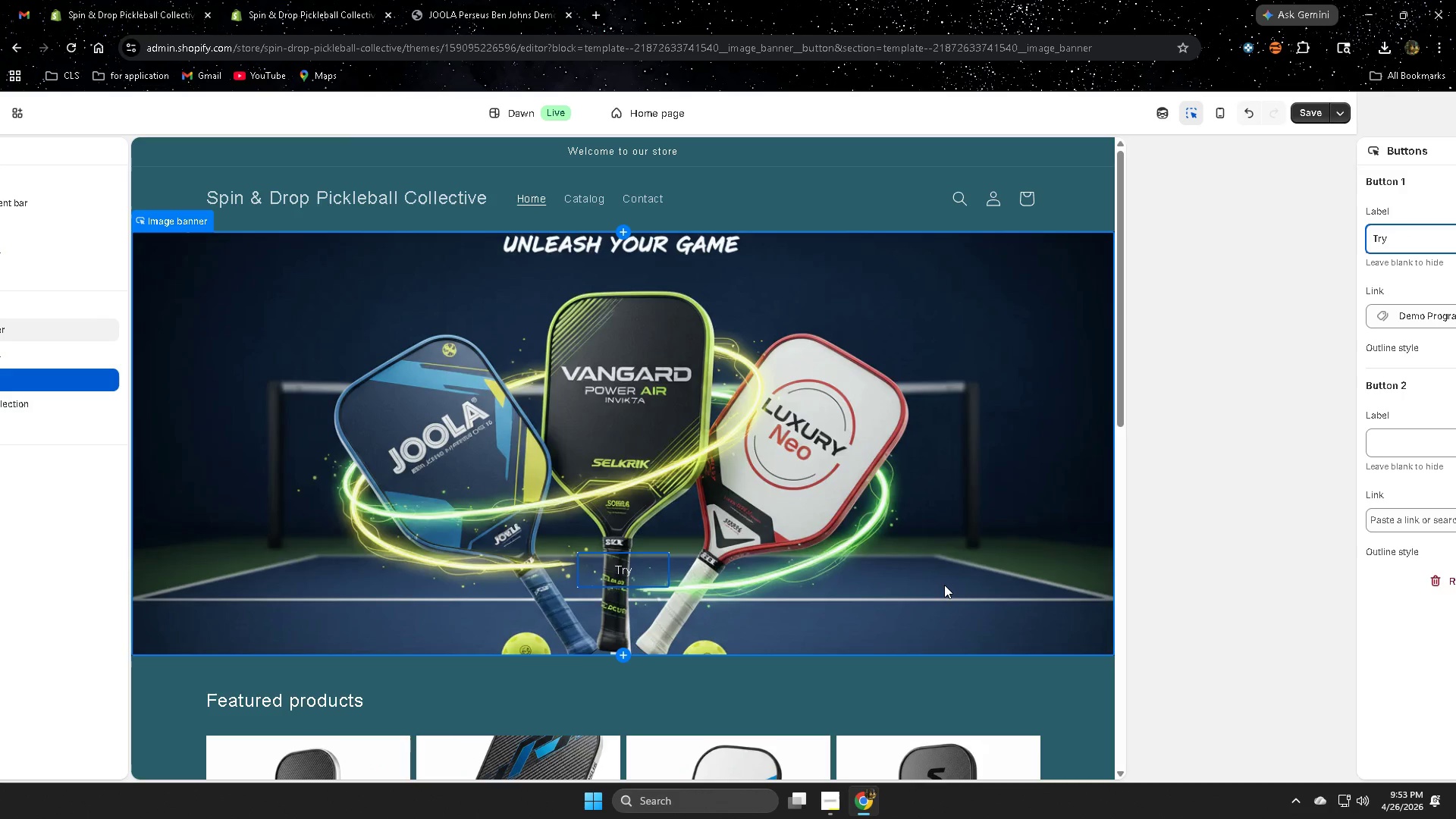 
key(Backspace)
key(Backspace)
key(Backspace)
key(Backspace)
type(Demo h)
key(Backspace)
type(Here)
 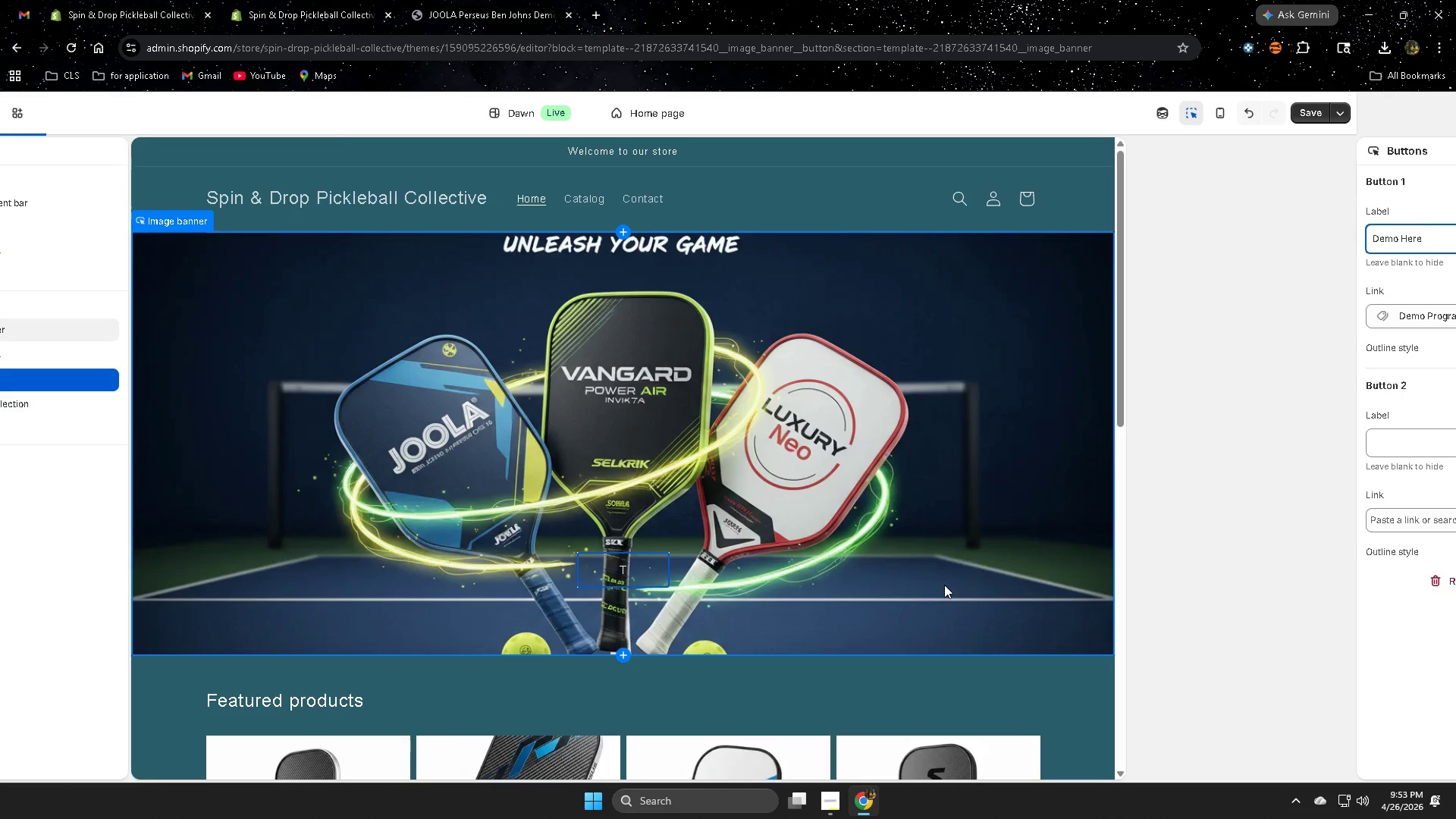 
key(Backspace)
key(Backspace)
key(Backspace)
key(Backspace)
key(Backspace)
type( Progeam )
key(Backspace)
key(Backspace)
key(Backspace)
key(Backspace)
type(ram here)
key(Backspace)
key(Backspace)
key(Backspace)
key(Backspace)
type(He)
 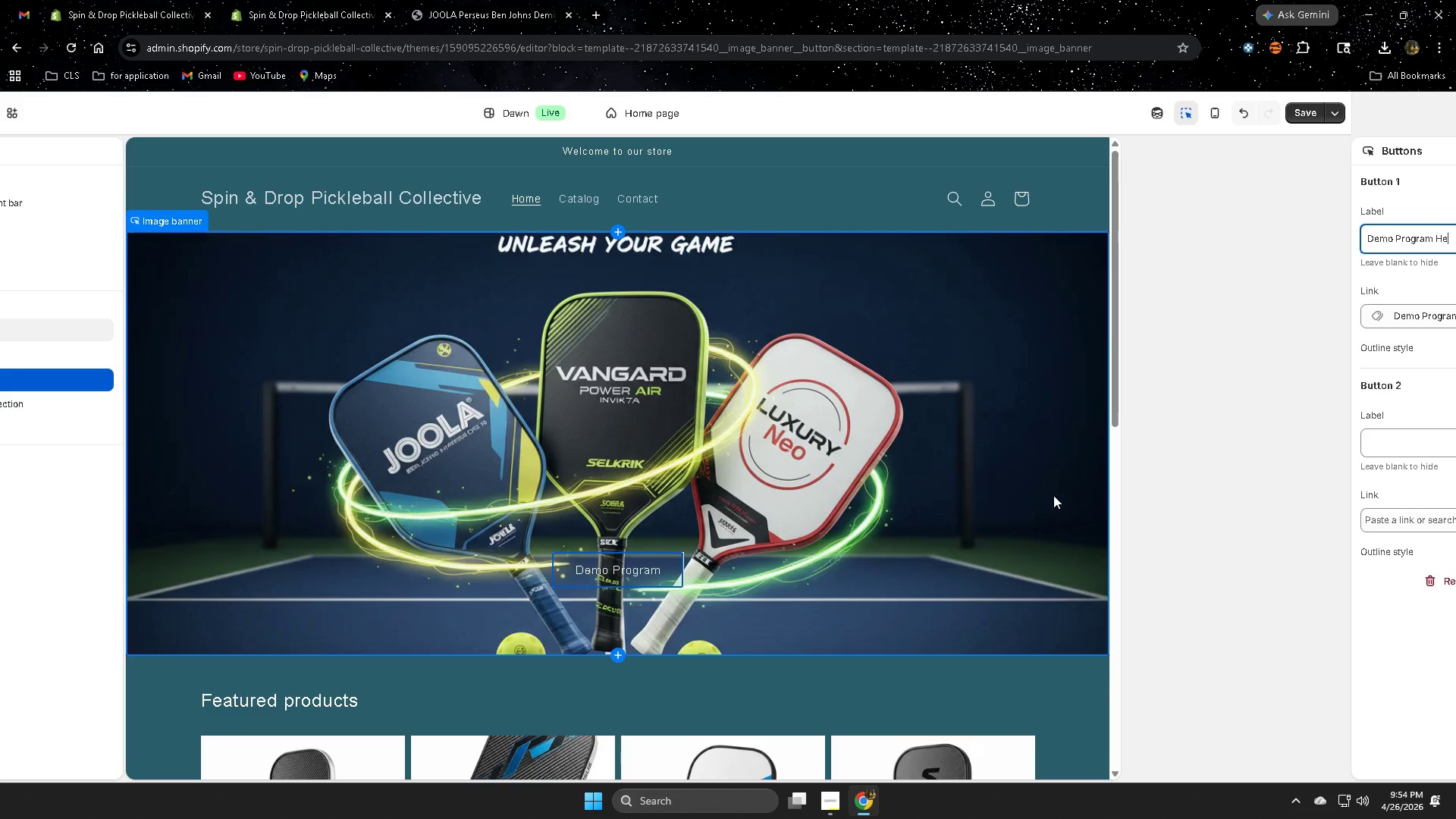 
 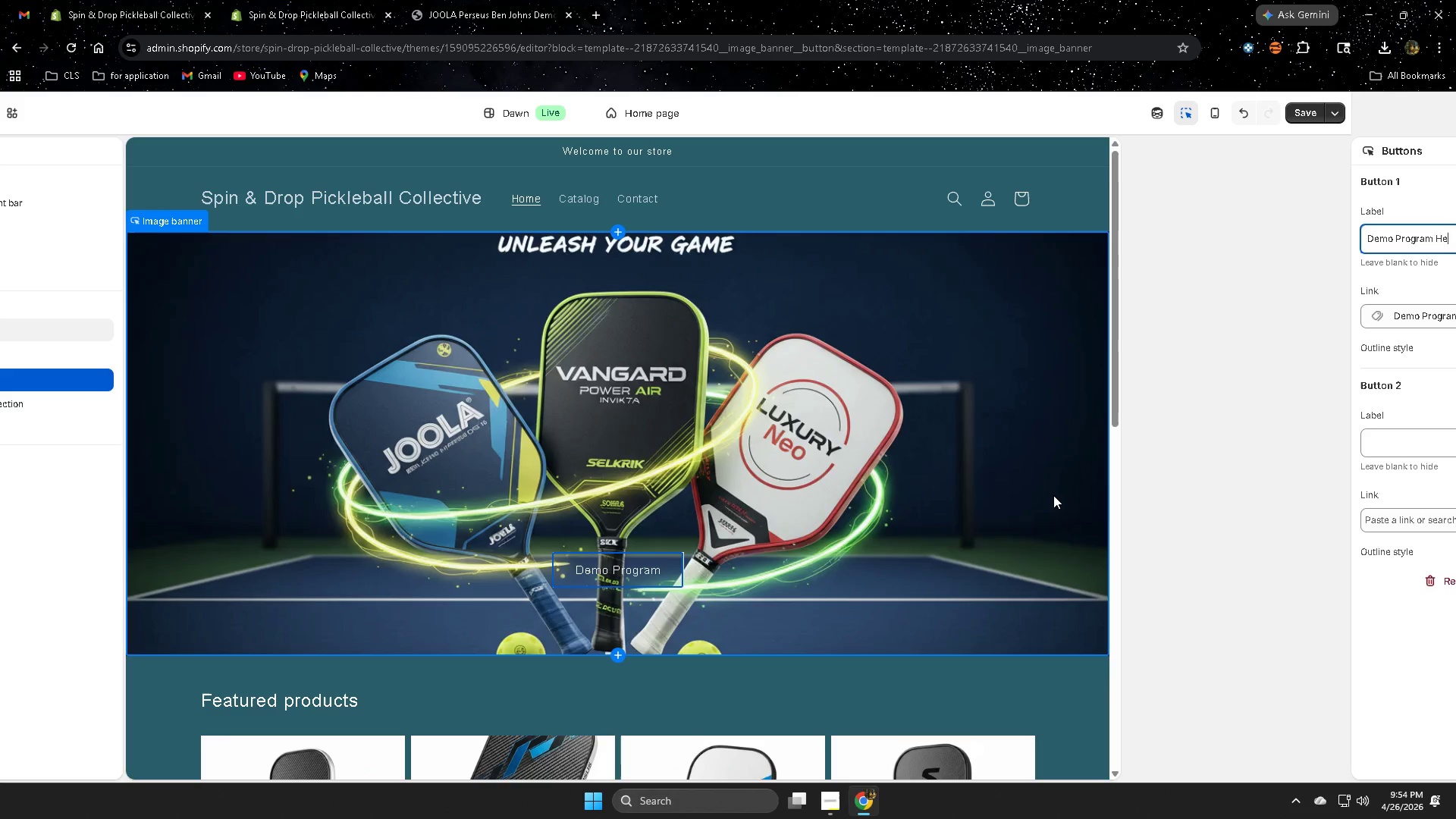 
type(re)
 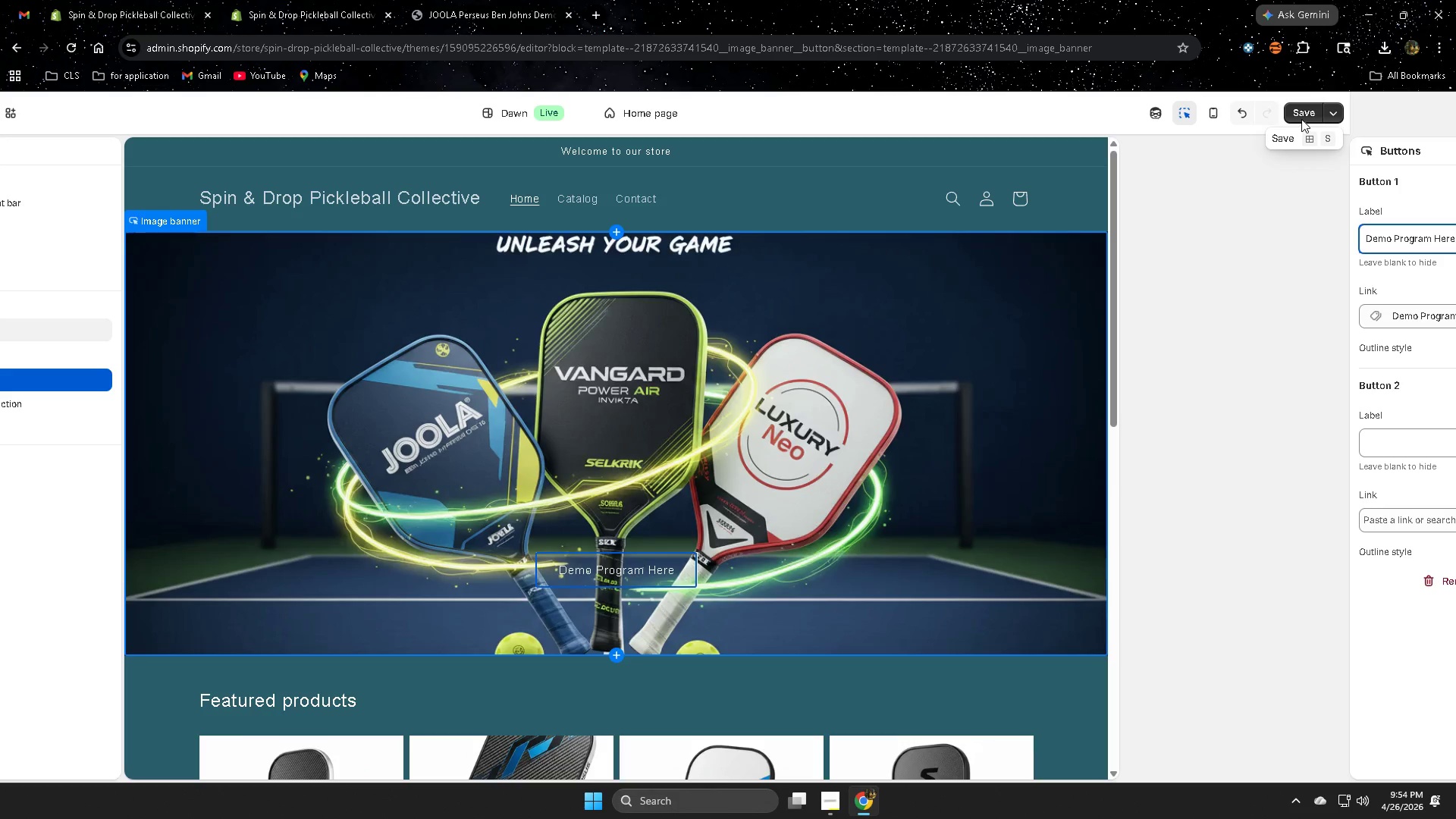 
left_click([1302, 116])
 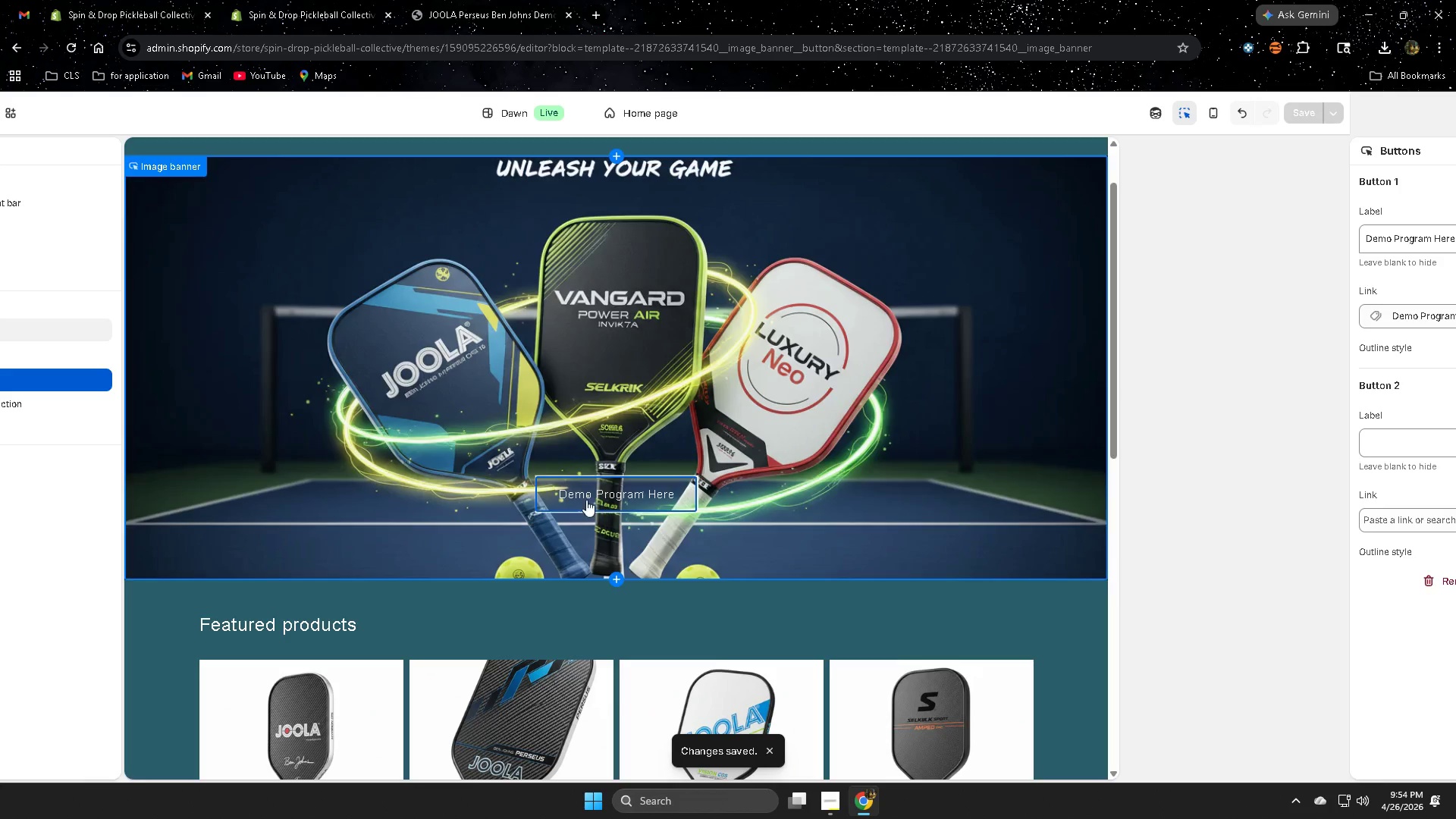 
left_click([623, 491])
 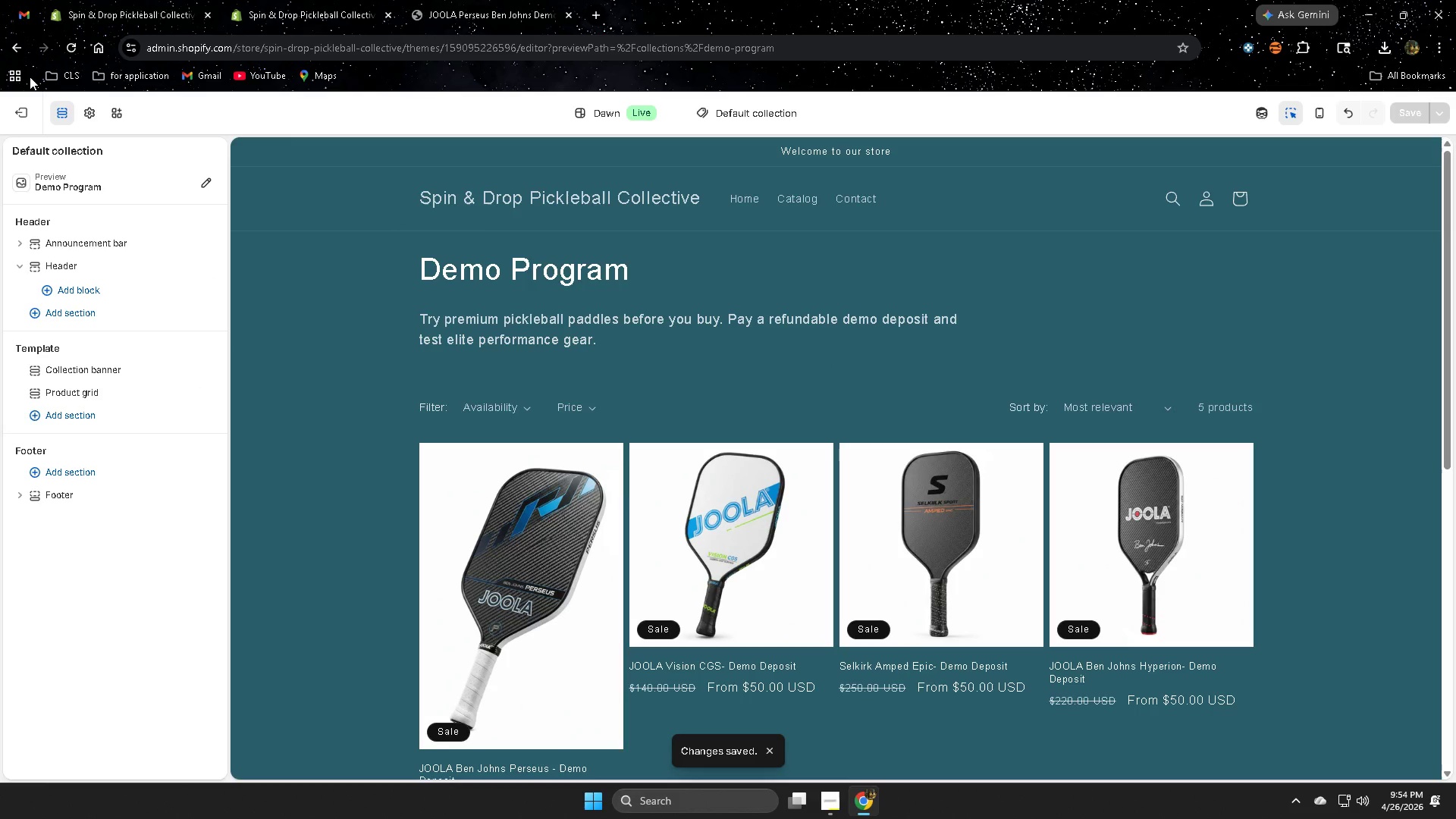 
wait(5.31)
 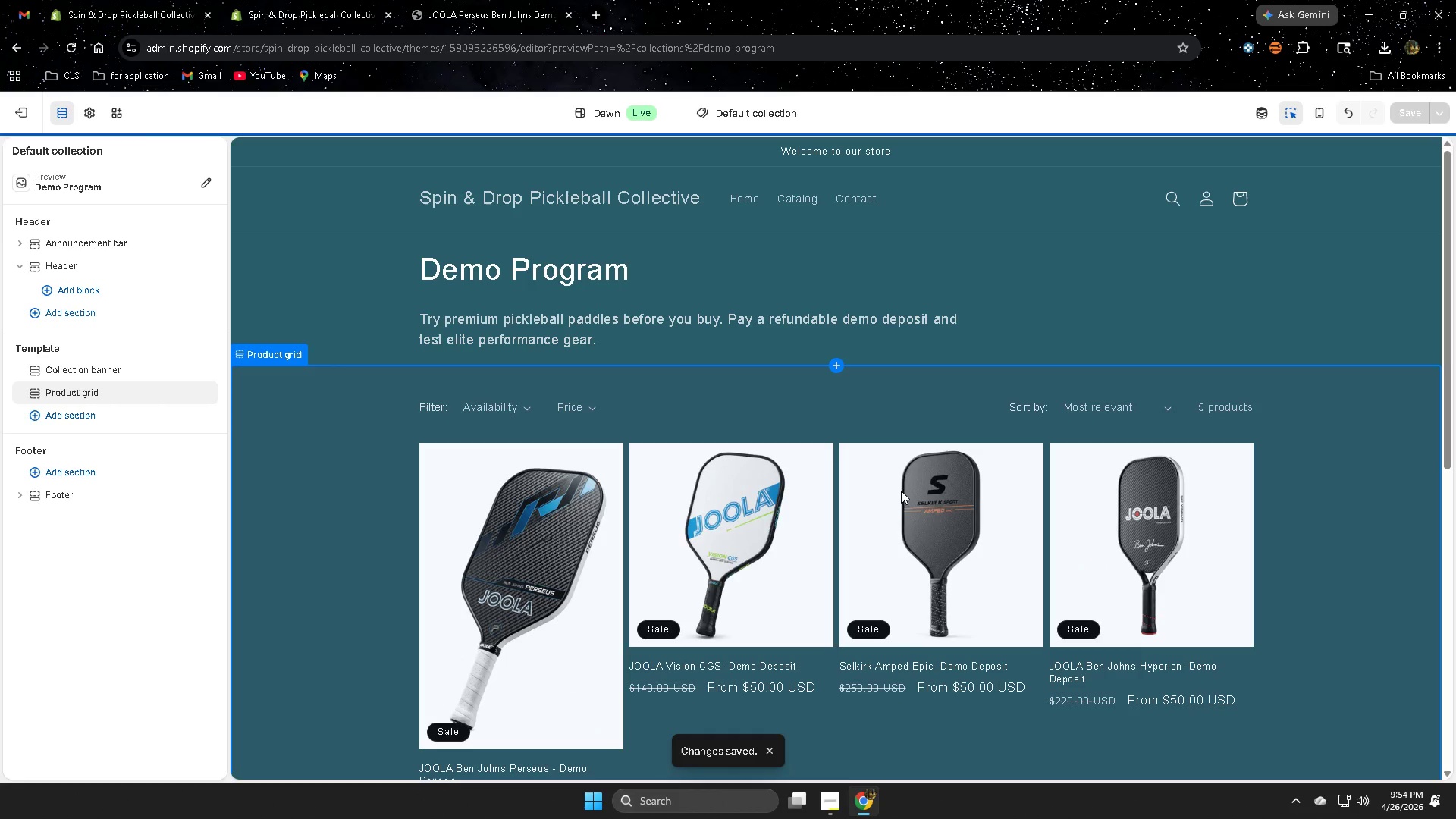 
left_click([744, 198])
 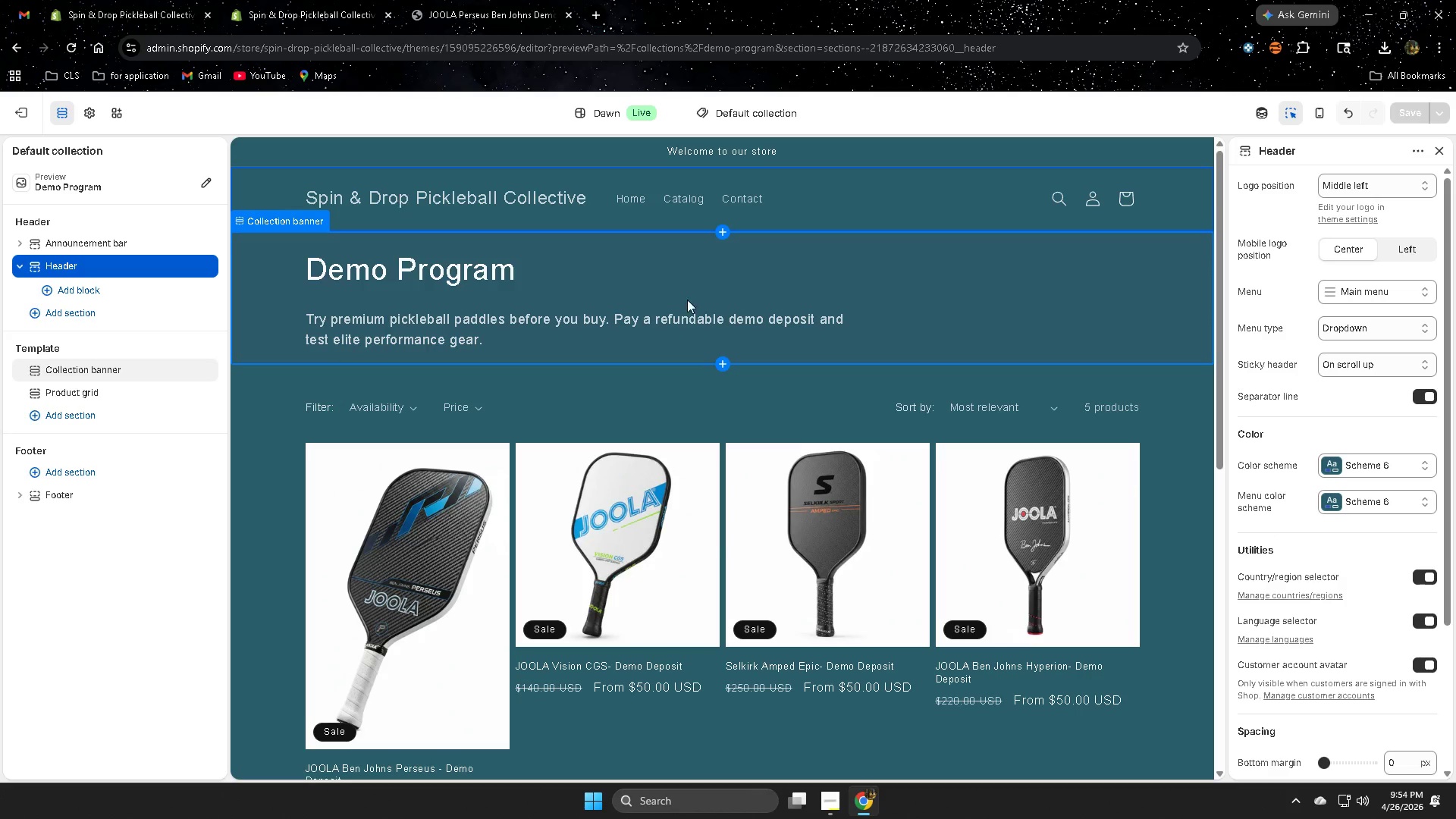 
left_click([618, 203])
 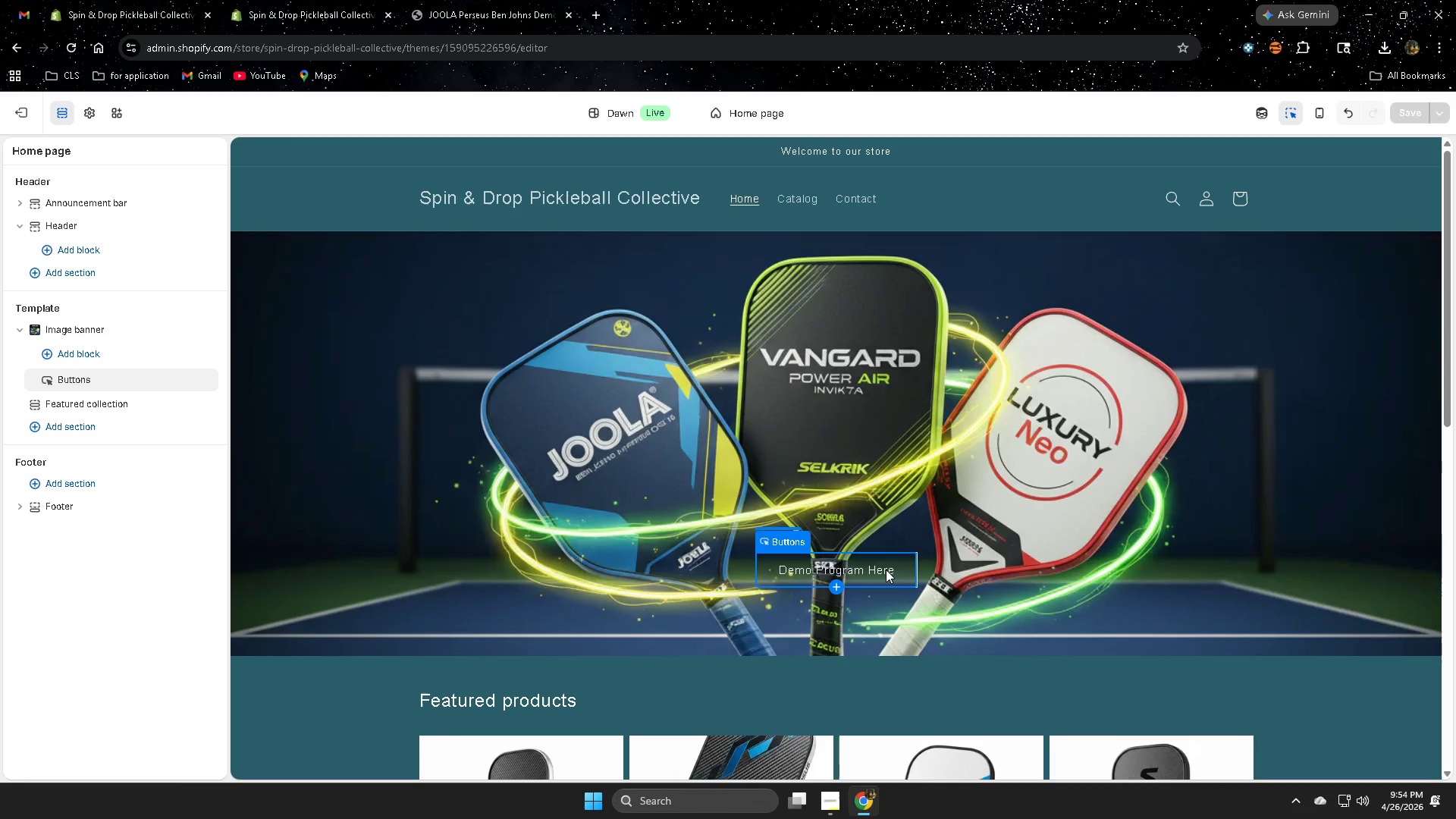 
left_click([901, 498])
 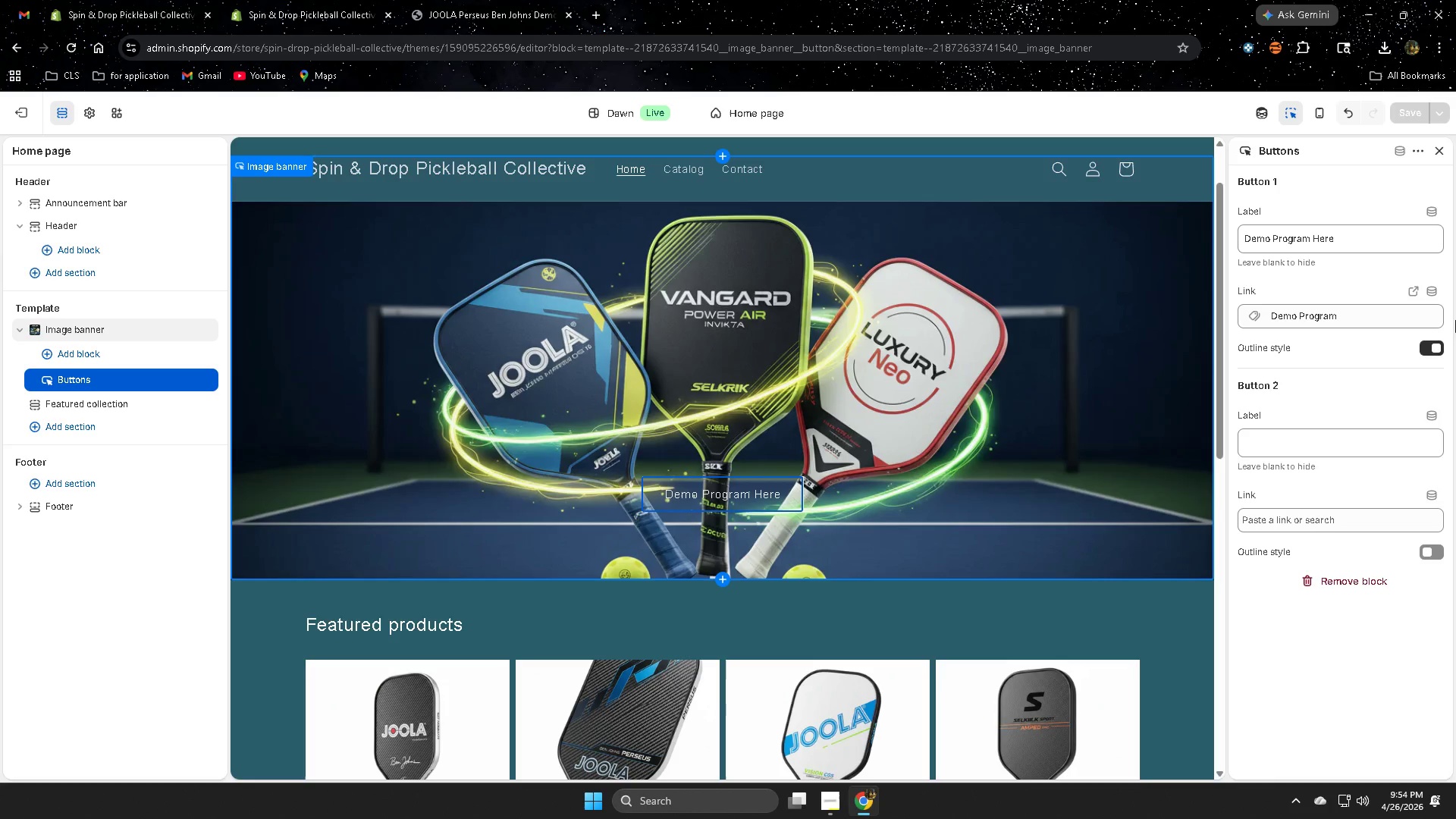 
scroll: coordinate [1065, 659], scroll_direction: down, amount: 1.0
 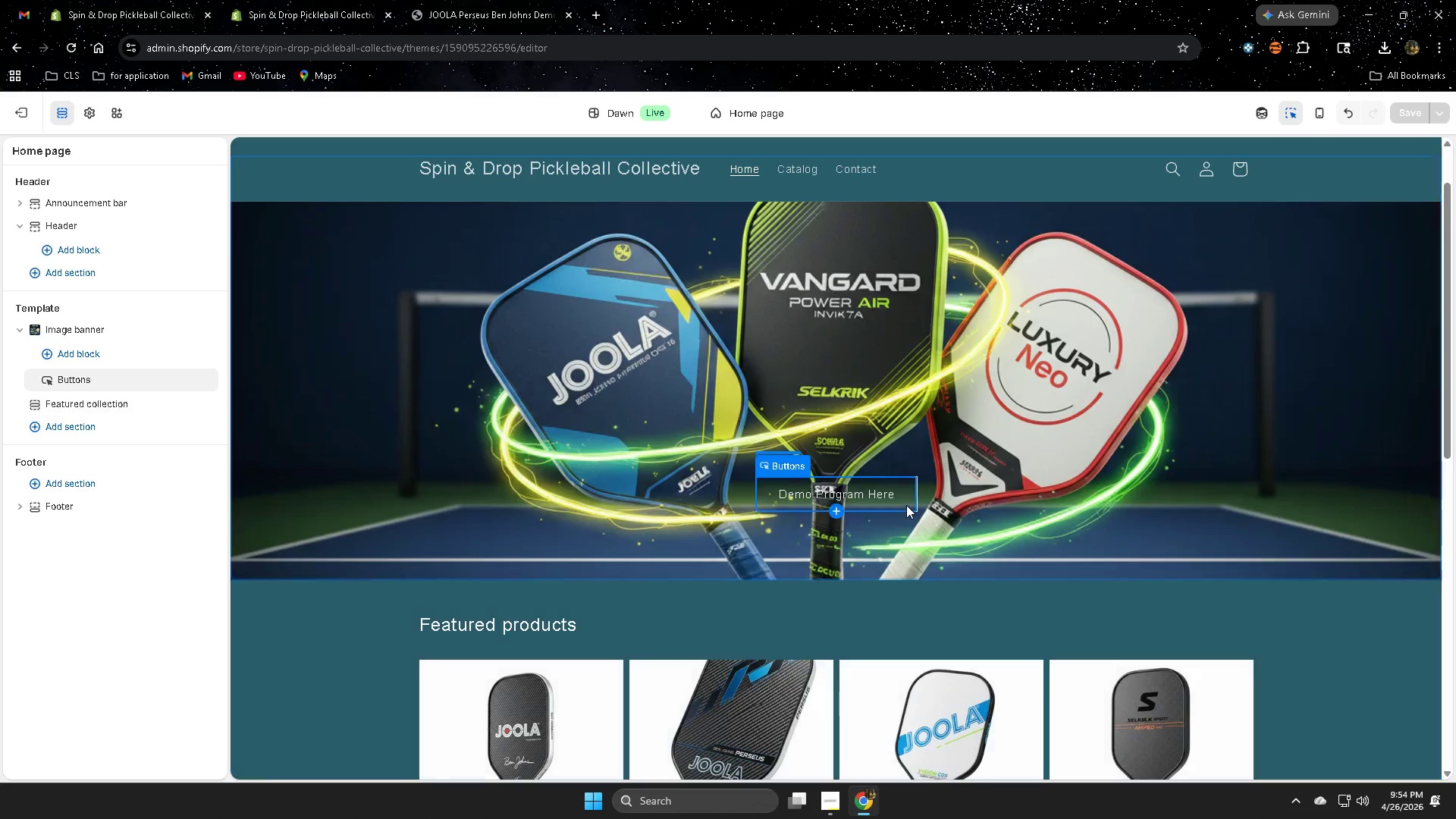 
mouse_move([1436, 325])
 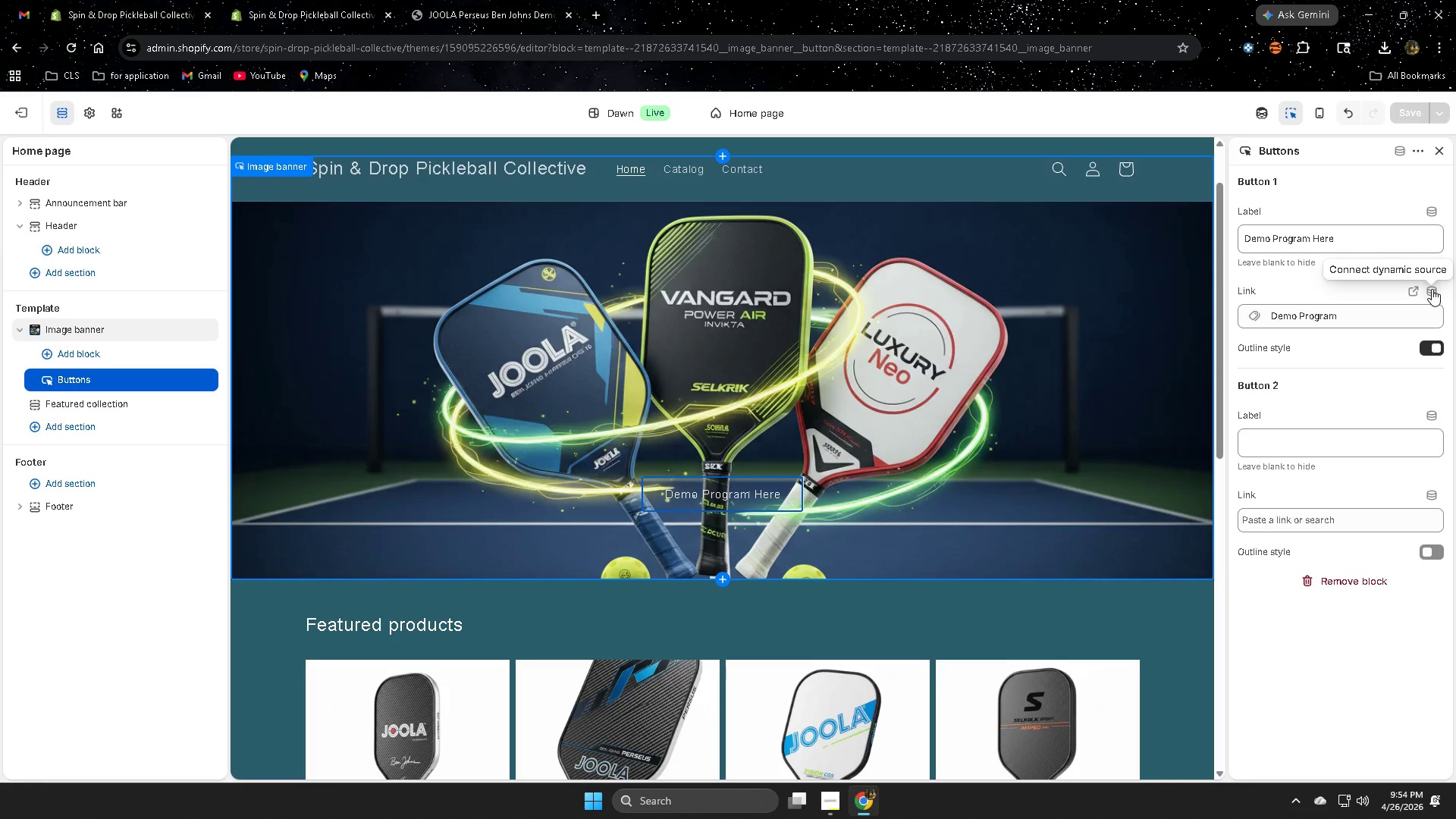 
left_click([1432, 289])
 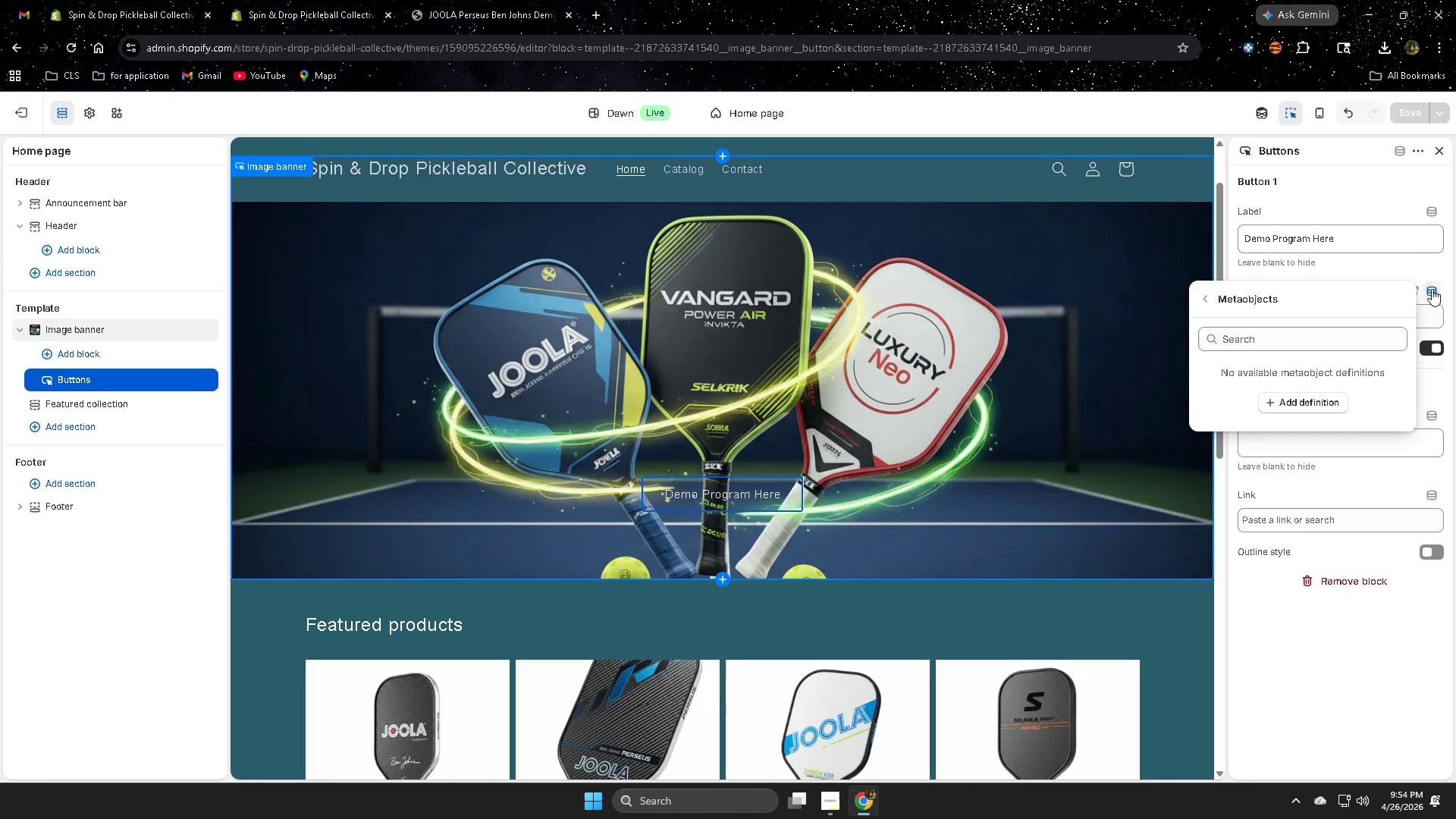 
left_click([1432, 289])
 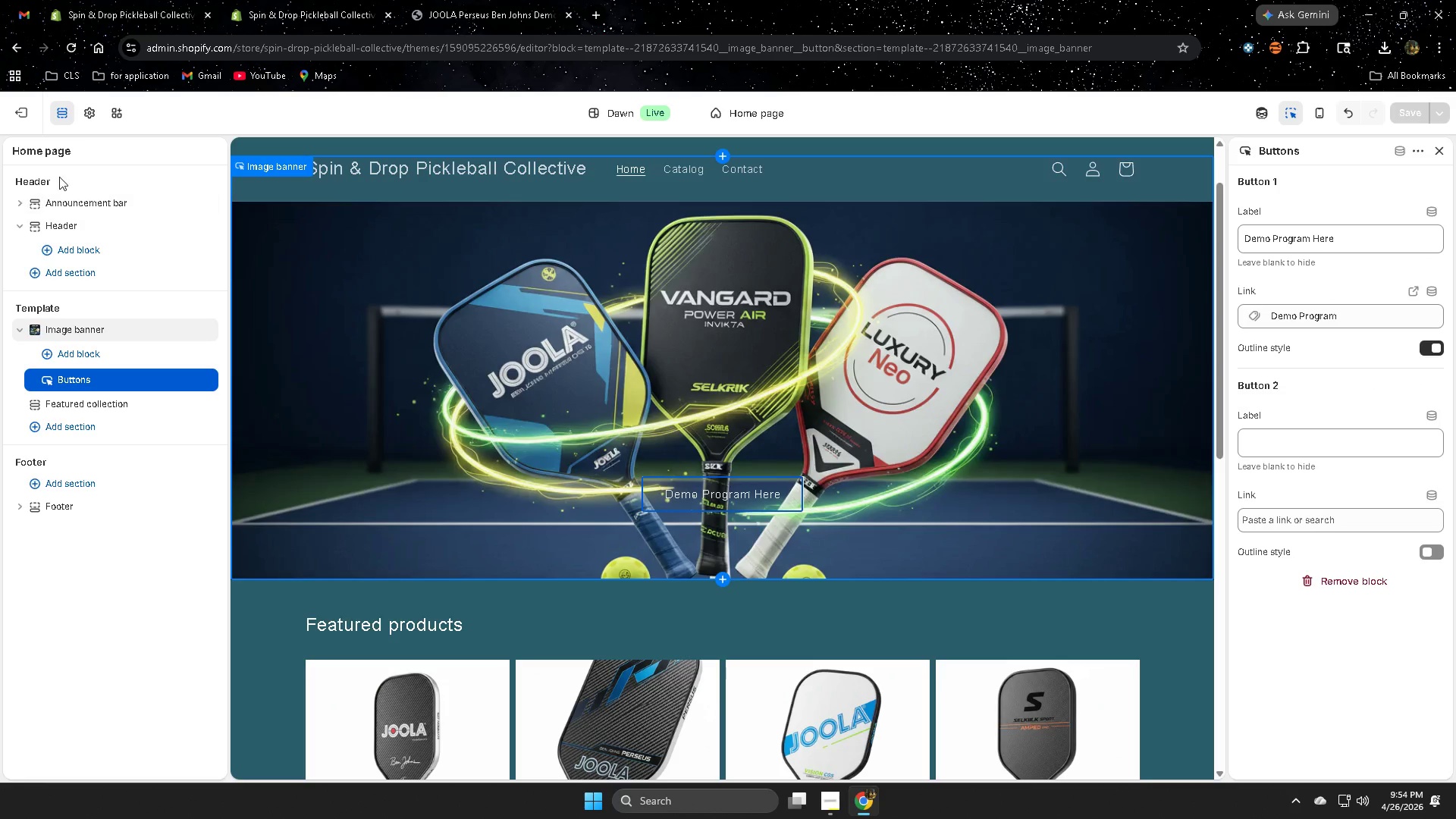 
left_click([90, 109])
 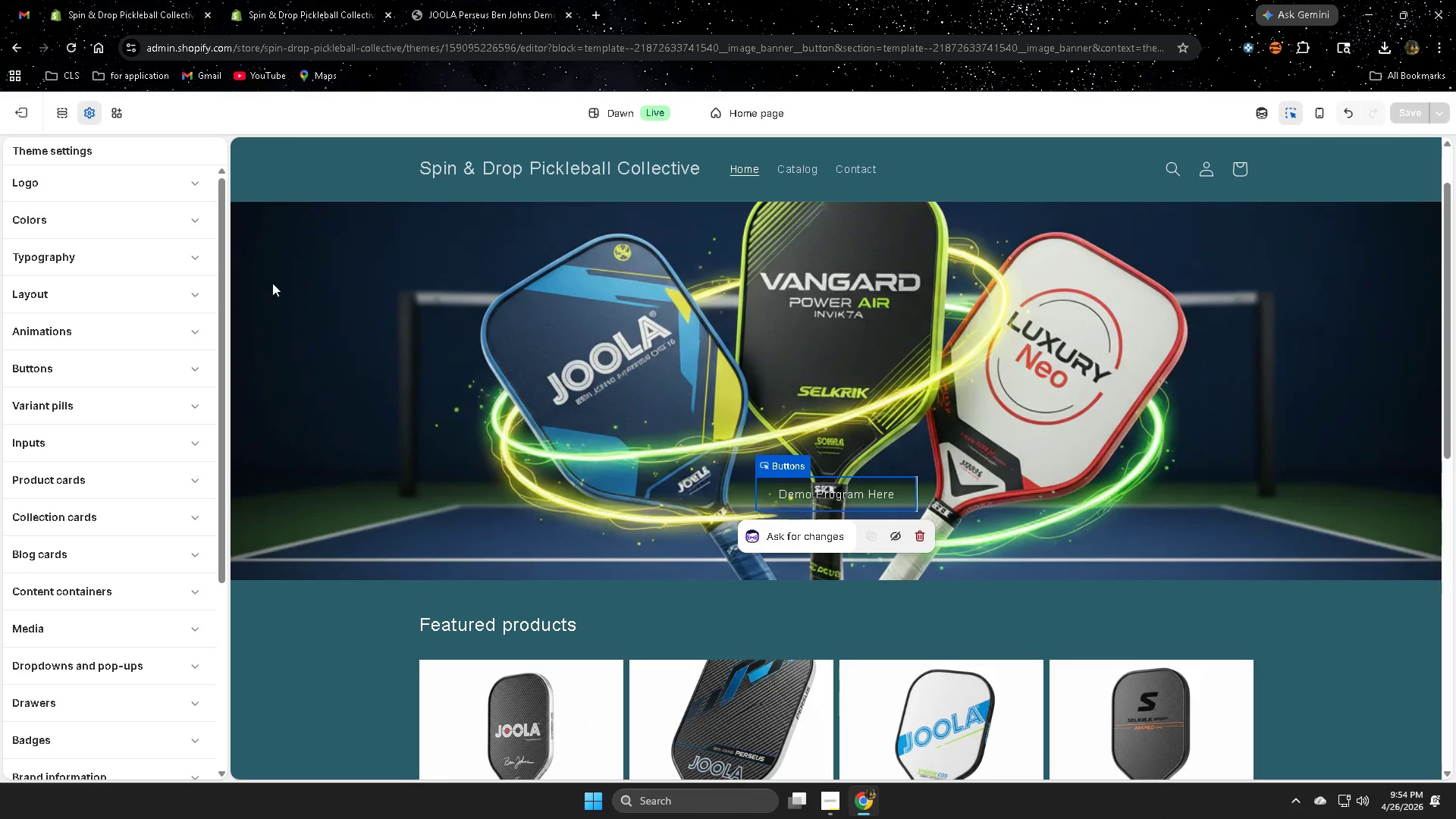 
left_click([109, 220])
 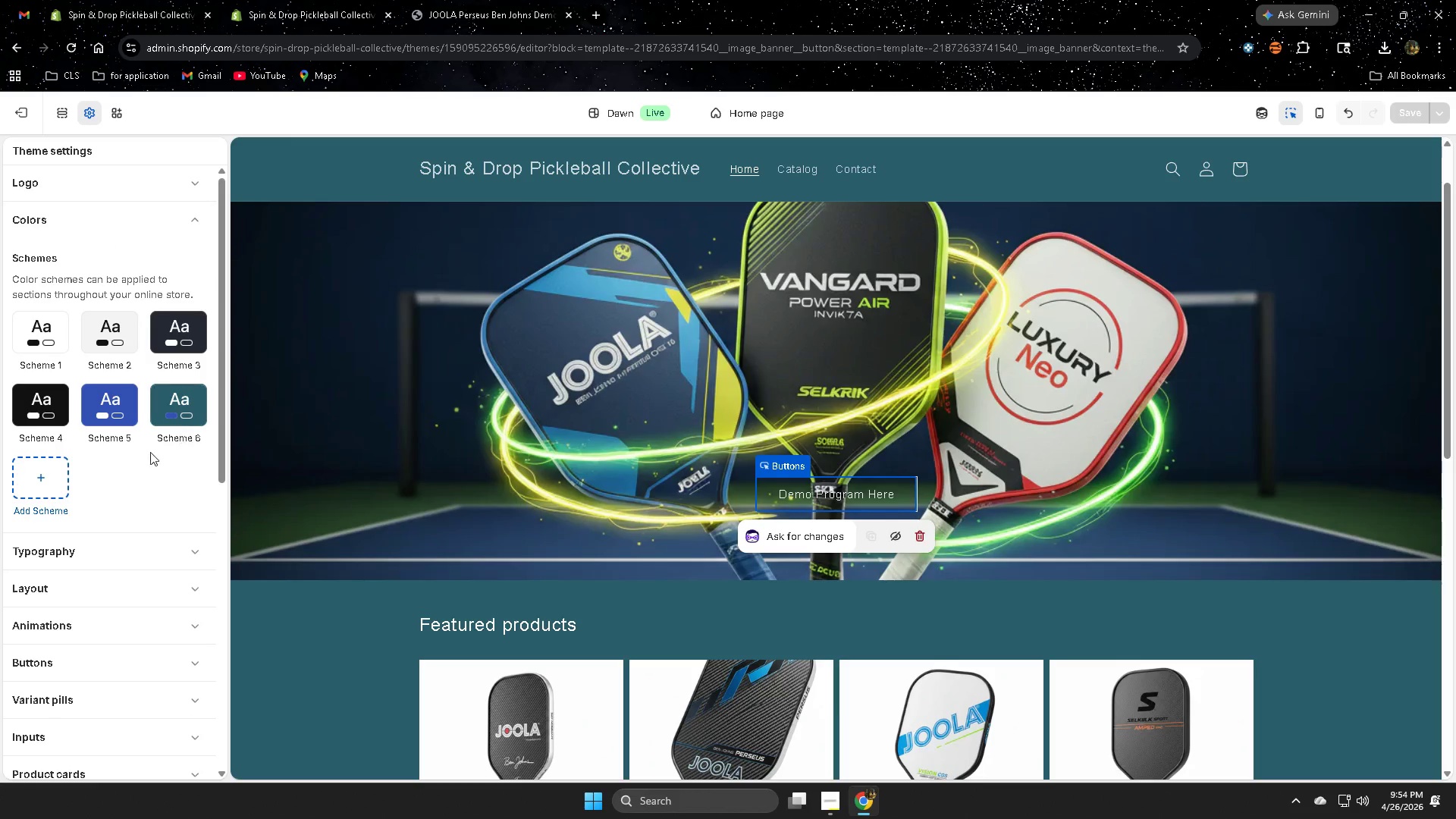 
left_click([187, 406])
 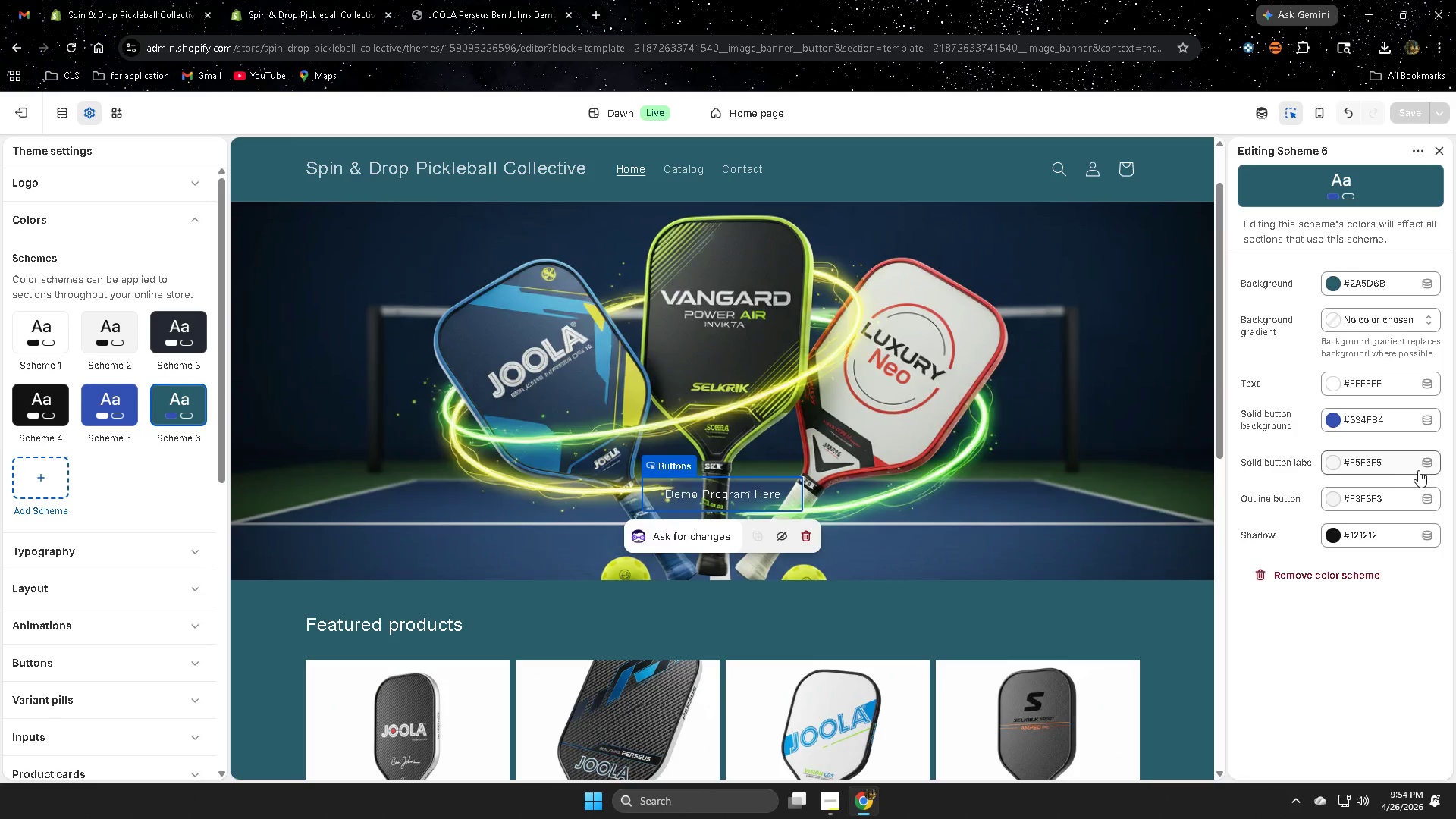 
wait(5.73)
 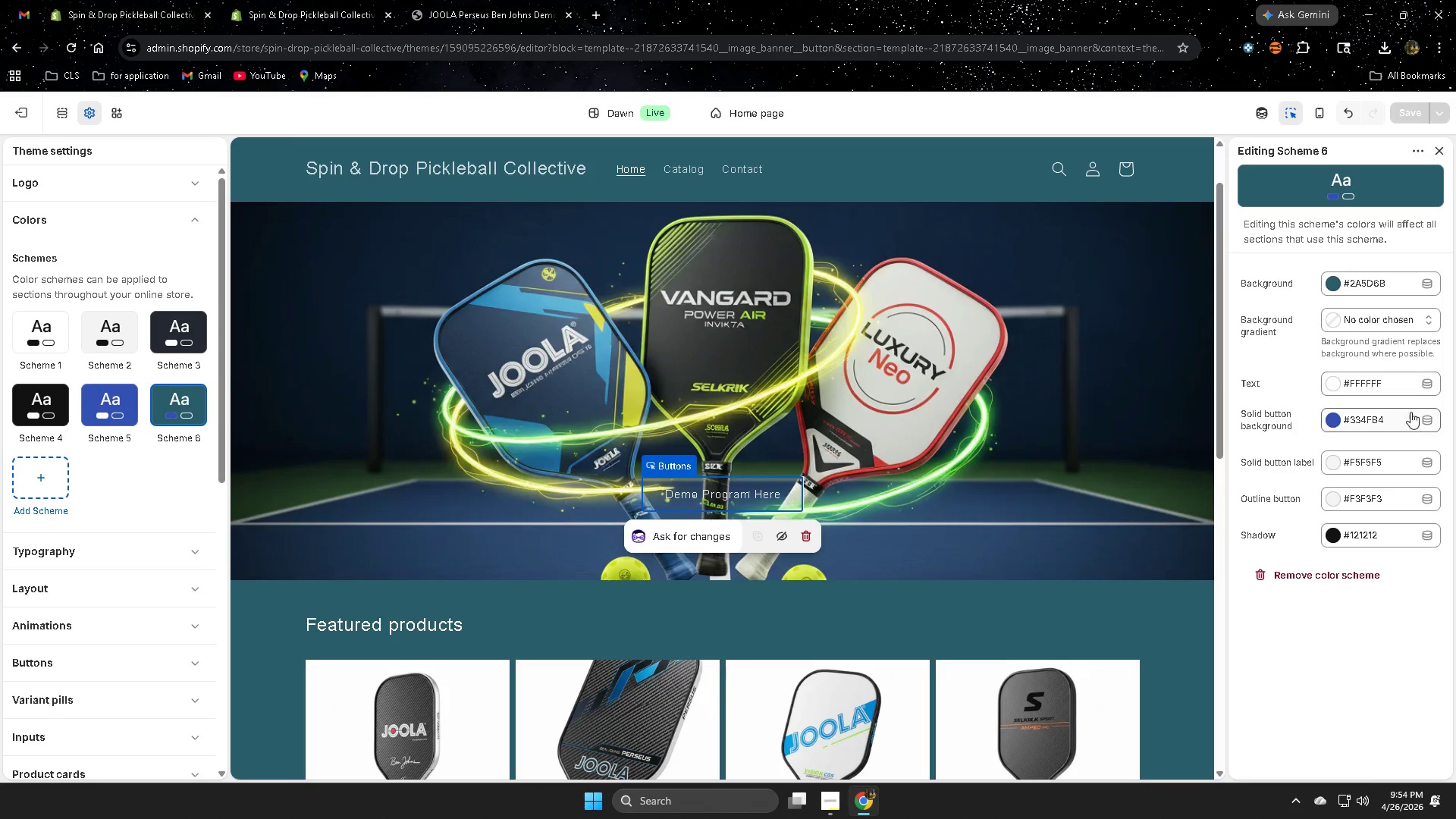 
left_click([1426, 466])
 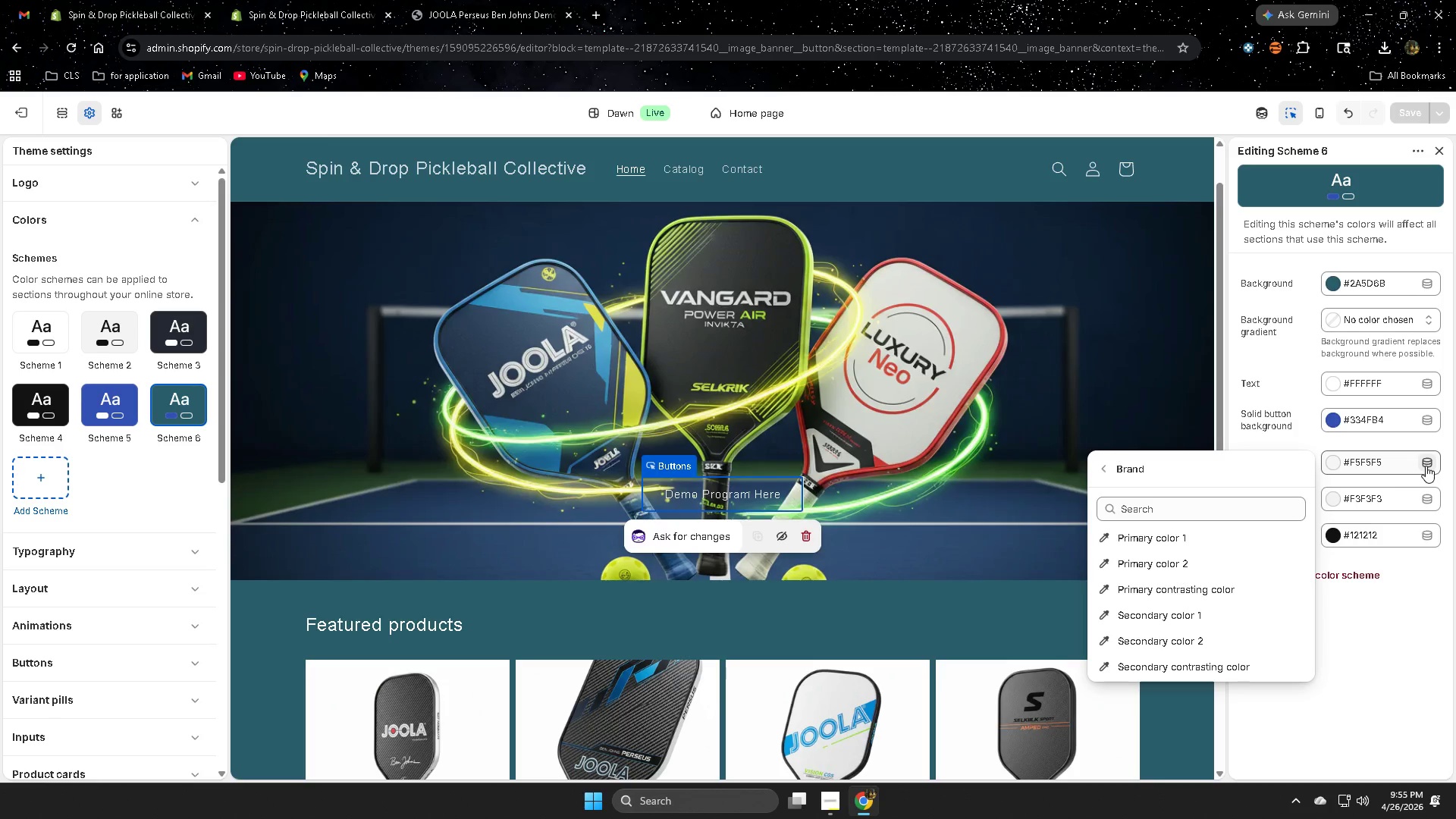 
left_click([1426, 466])
 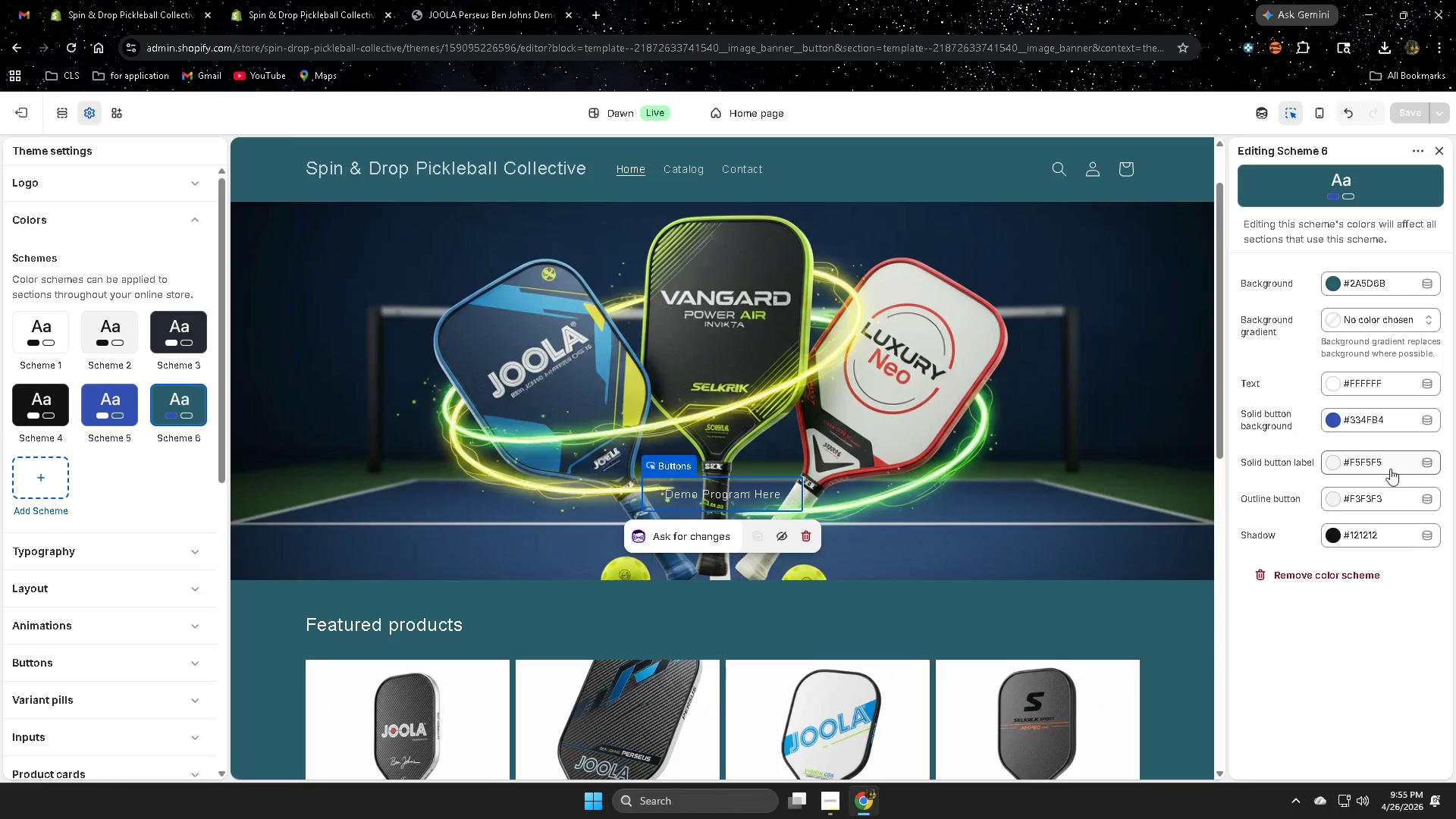 
left_click([1388, 468])
 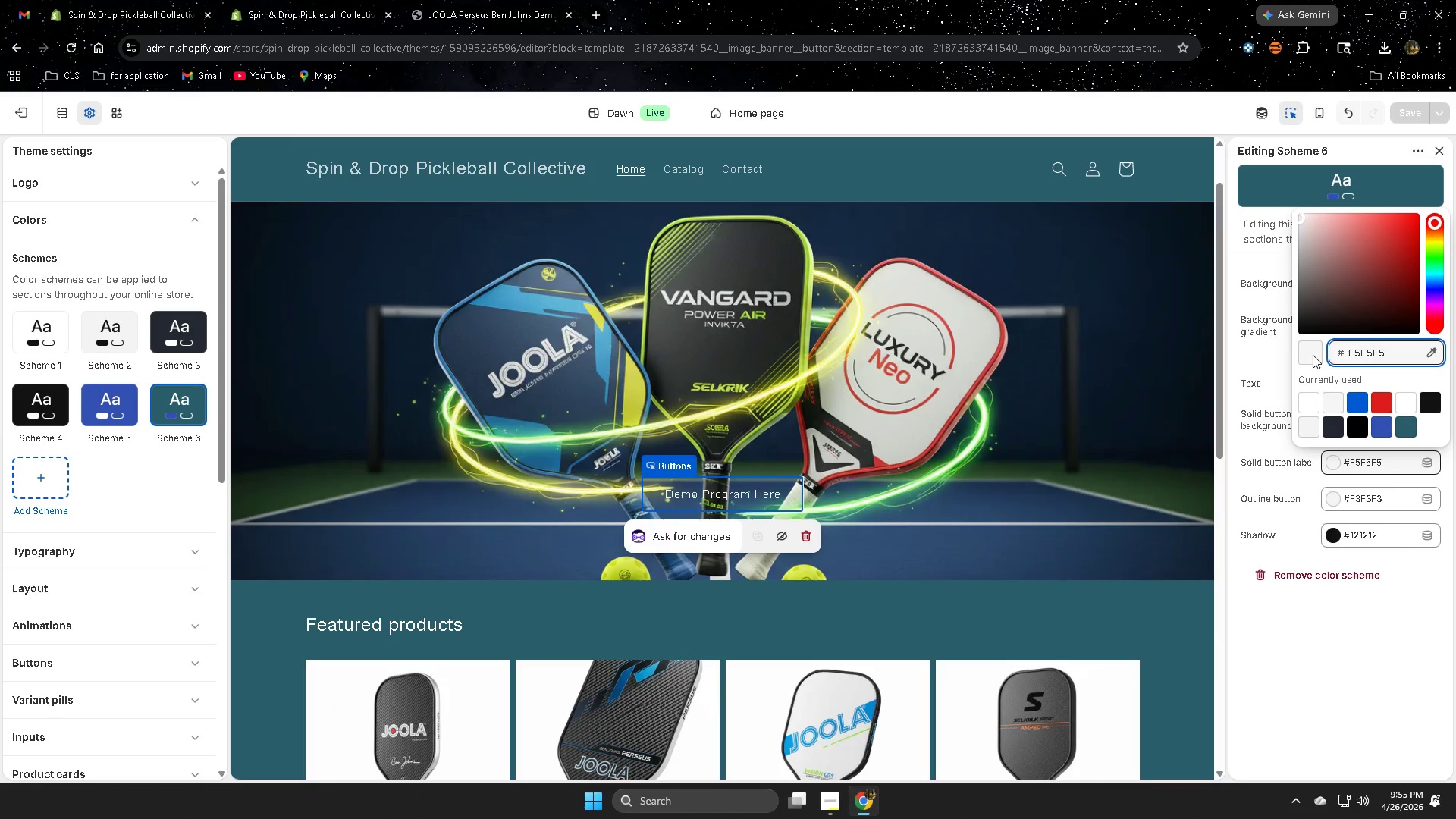 
left_click([1382, 400])
 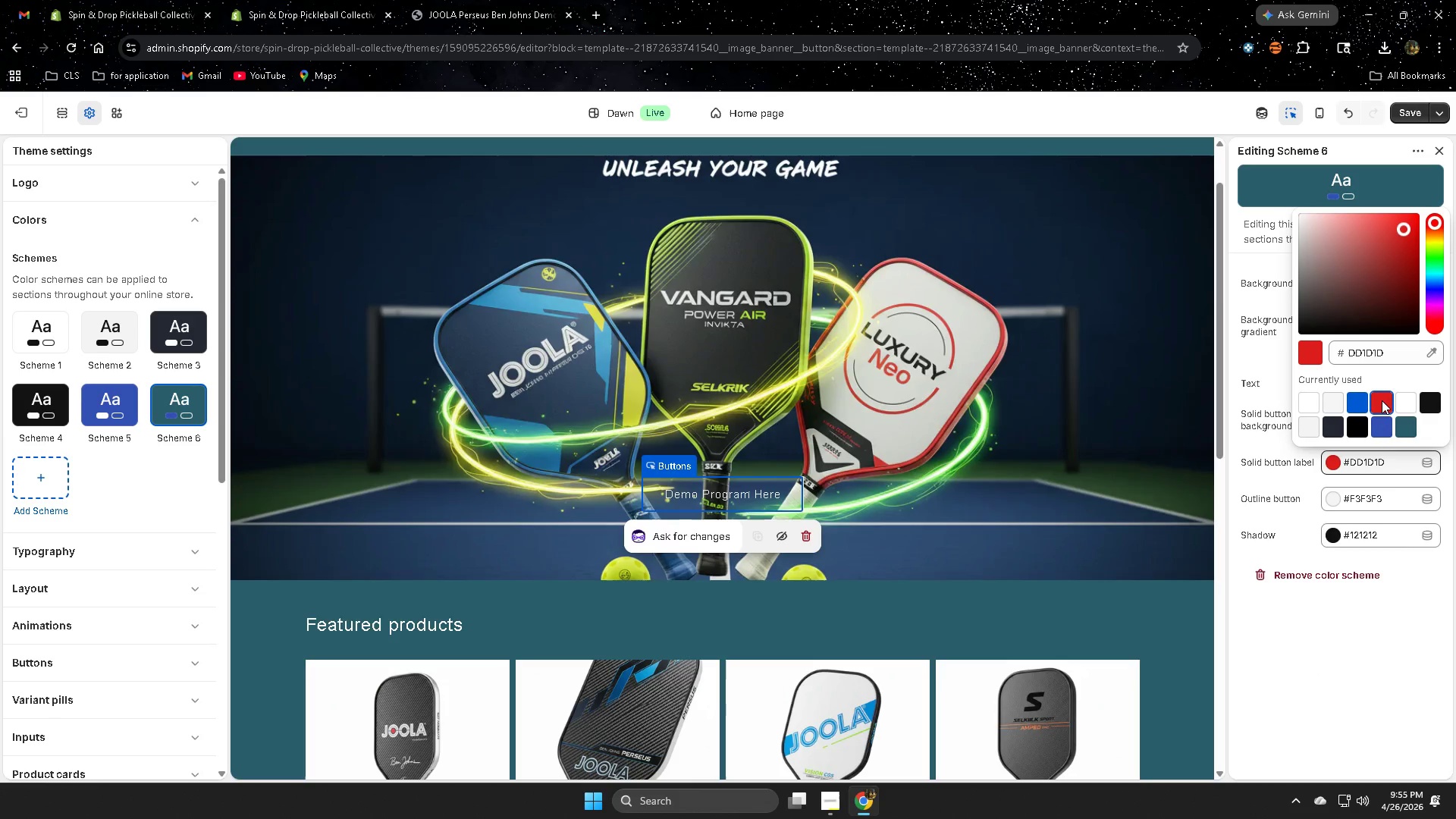 
scroll: coordinate [981, 552], scroll_direction: down, amount: 1.0
 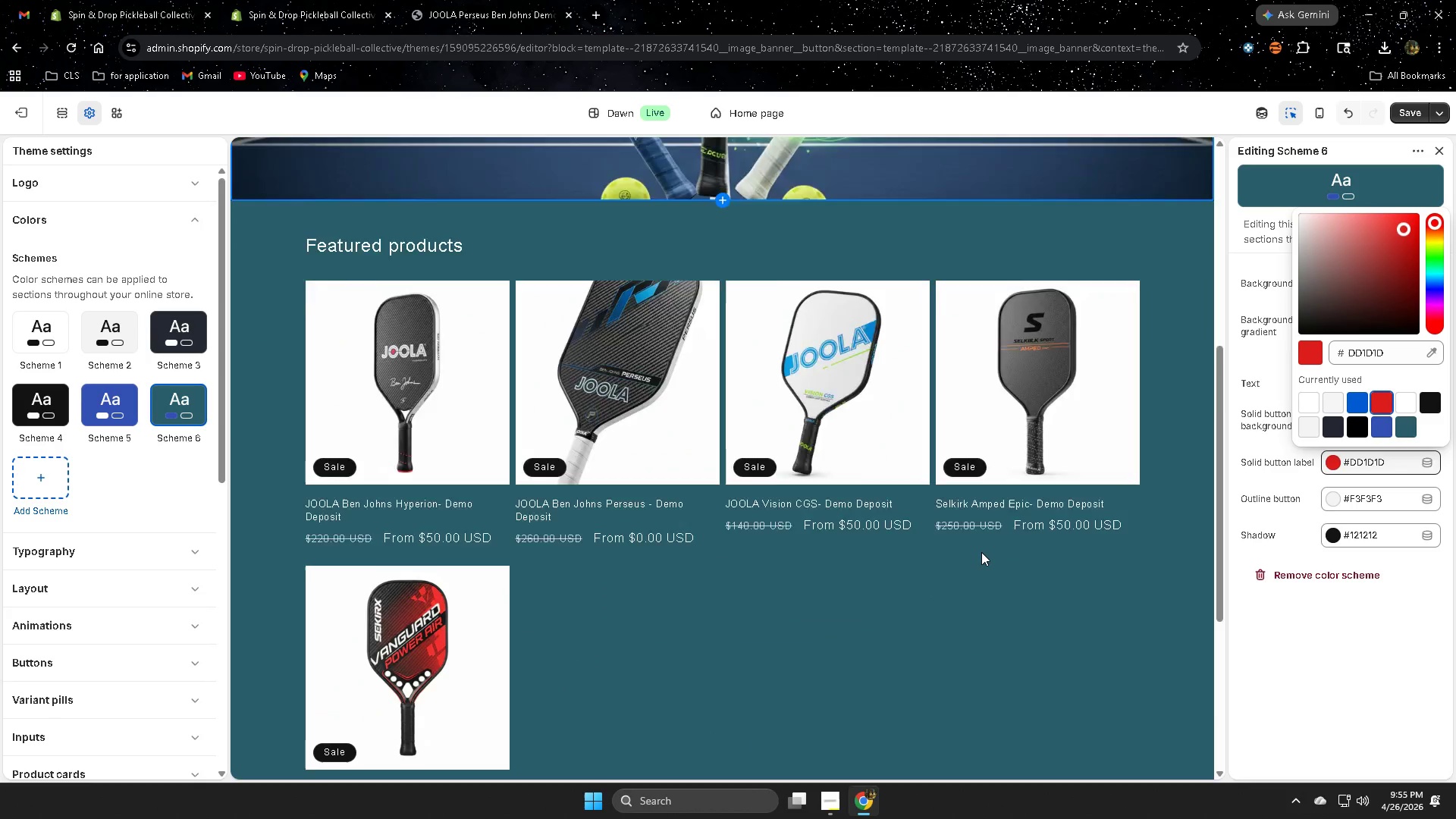 
left_click([1408, 403])
 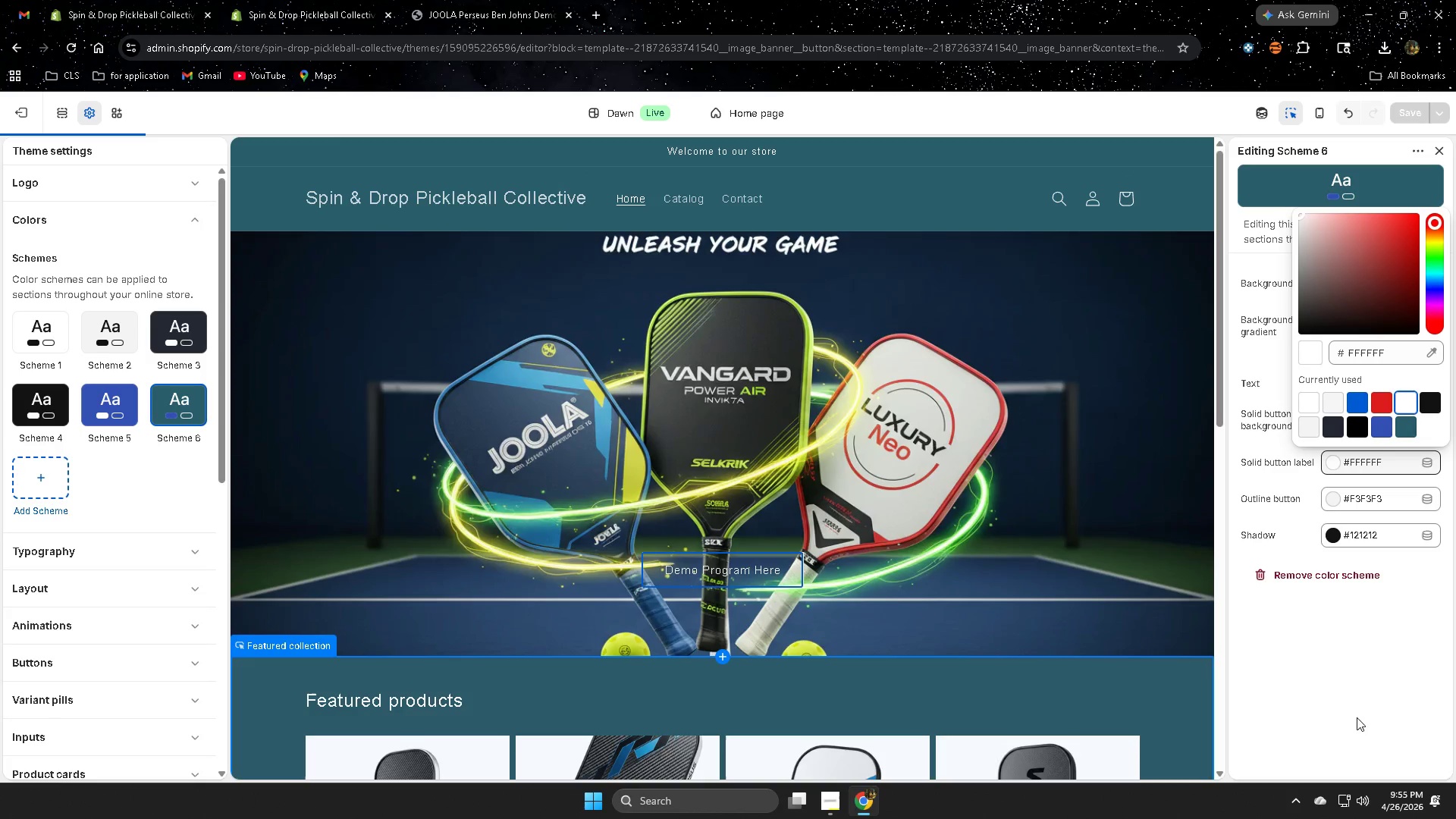 
scroll: coordinate [982, 552], scroll_direction: up, amount: 7.0
 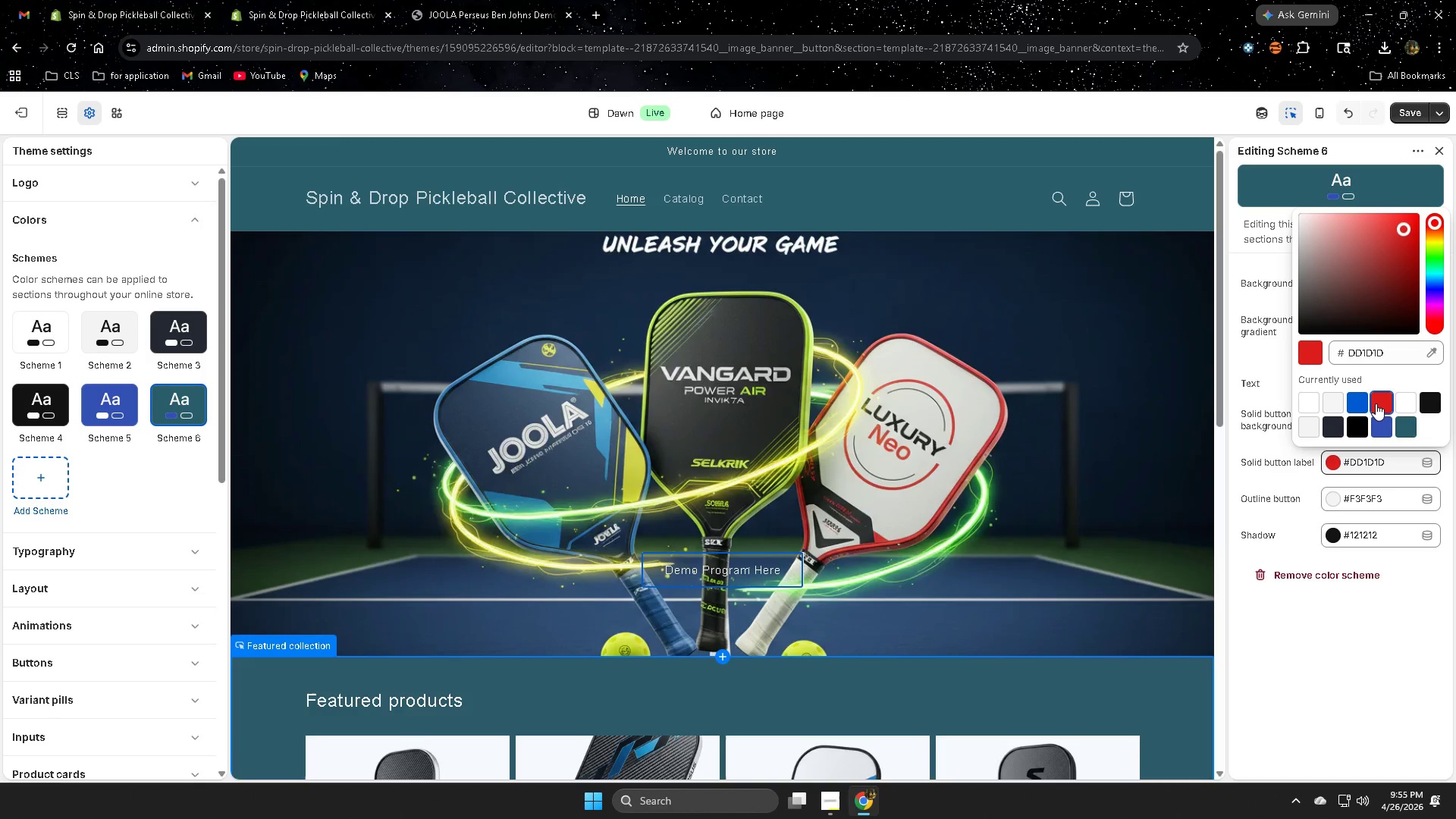 
left_click([1354, 707])
 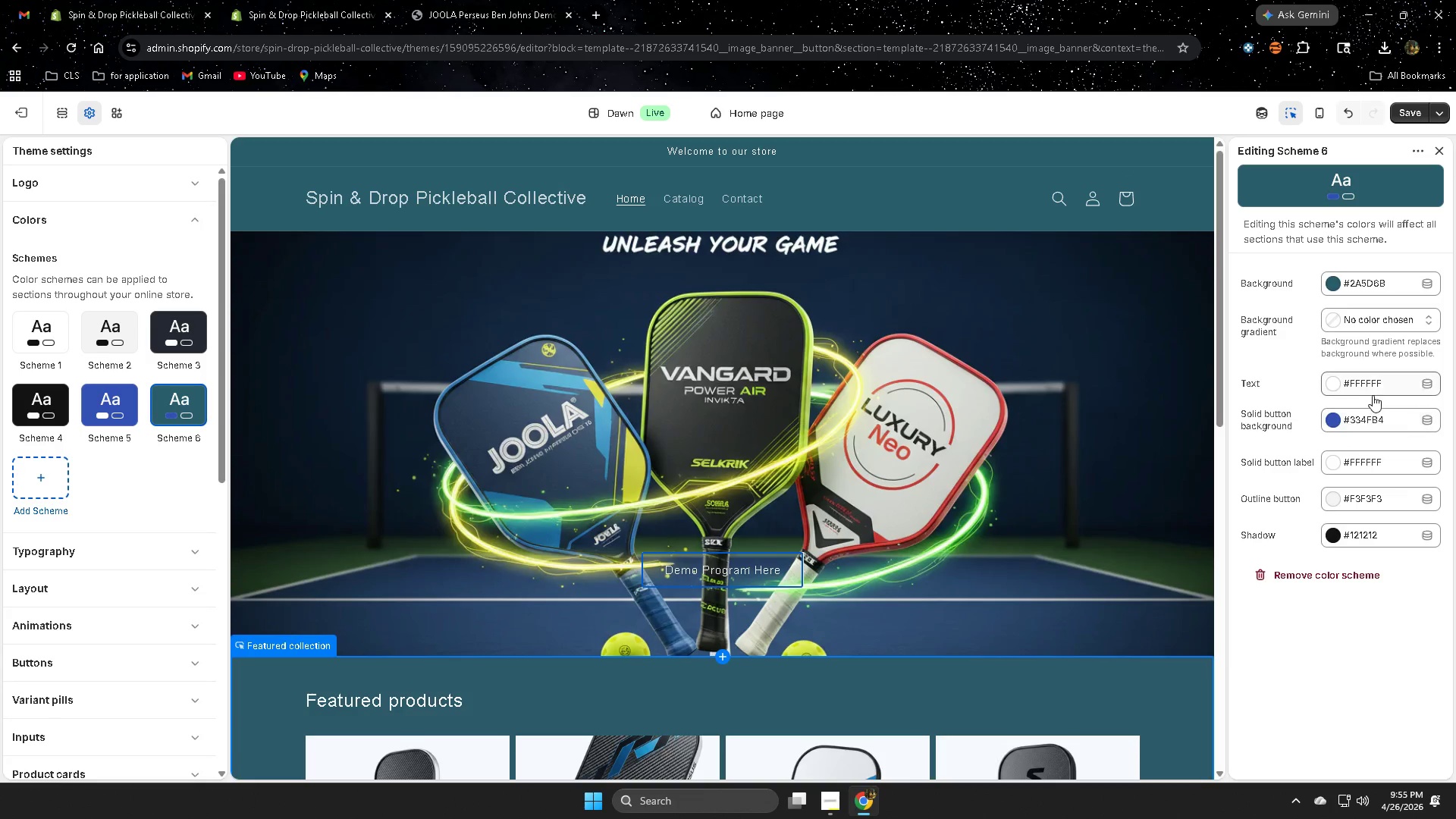 
left_click([1376, 389])
 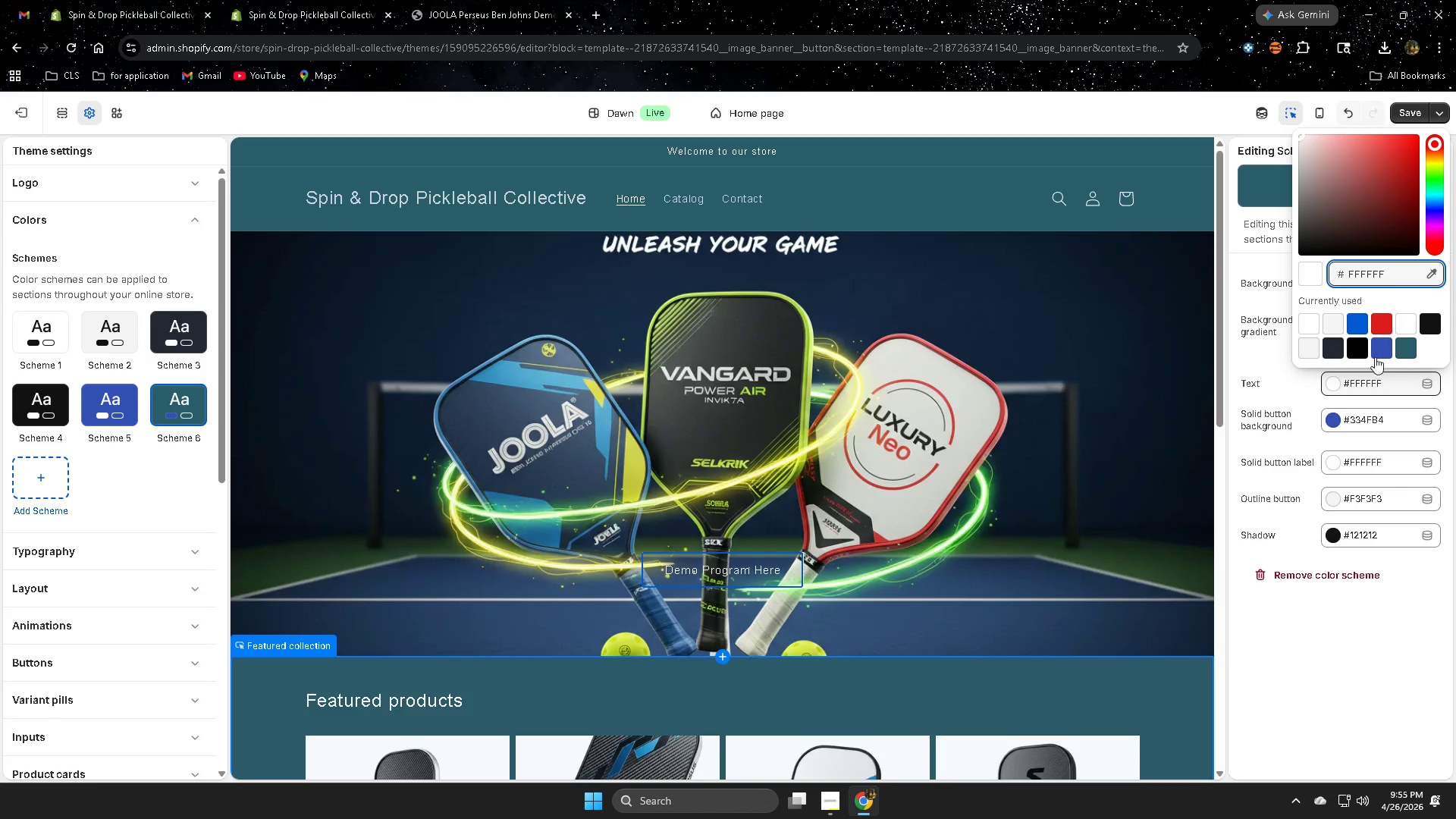 
left_click([1385, 321])
 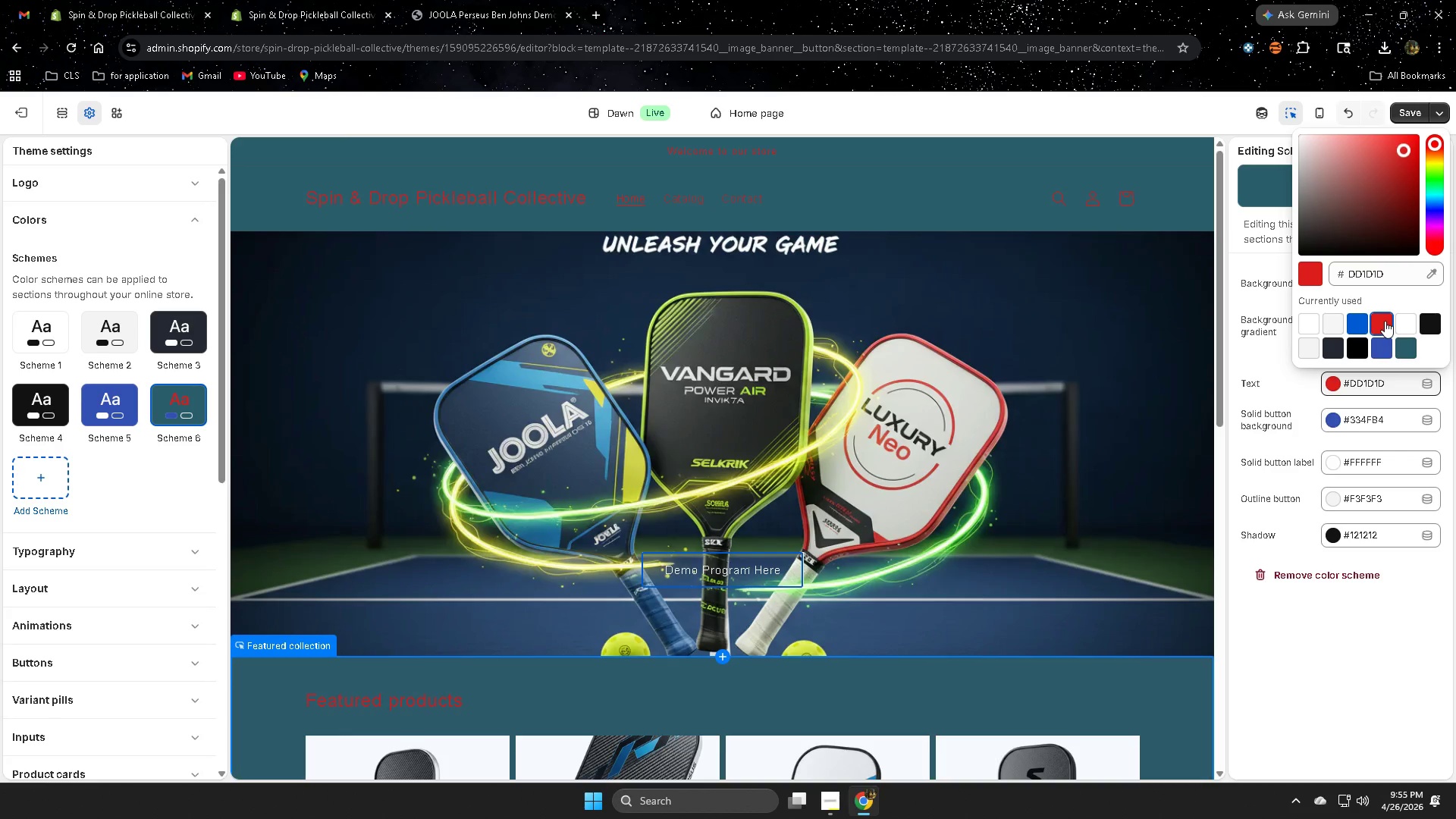 
wait(10.39)
 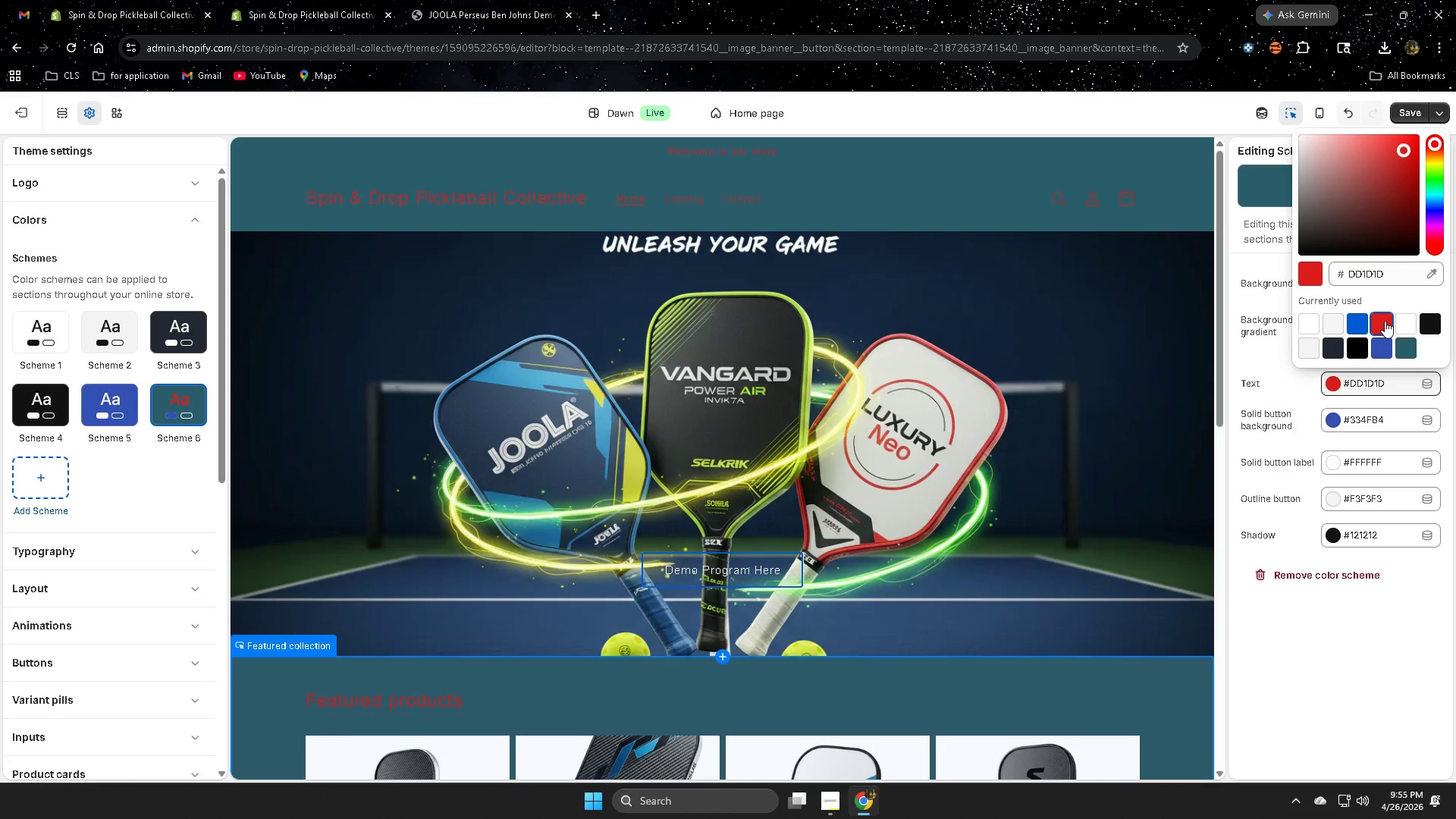 
left_click([1404, 322])
 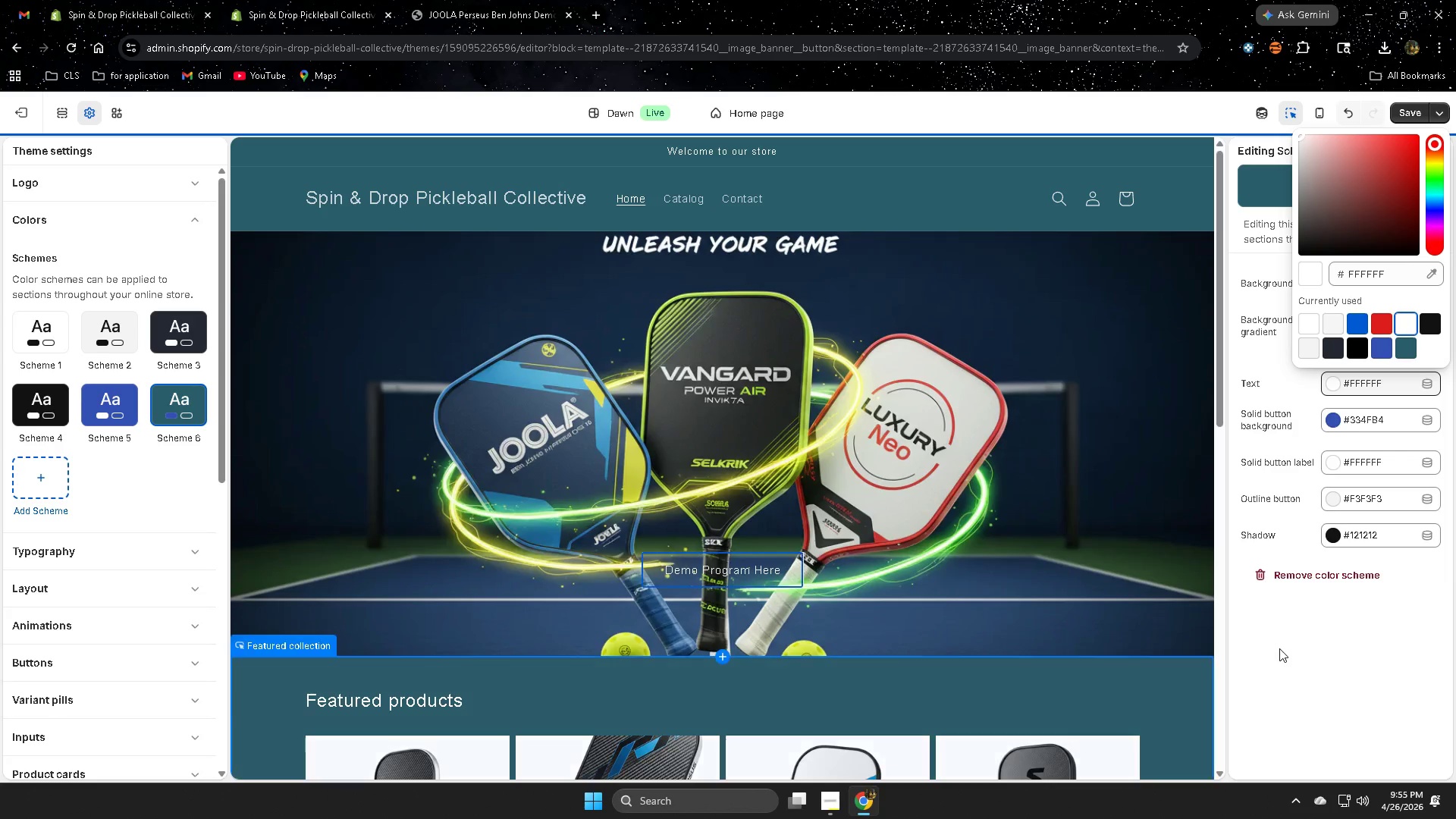 
left_click([1279, 648])
 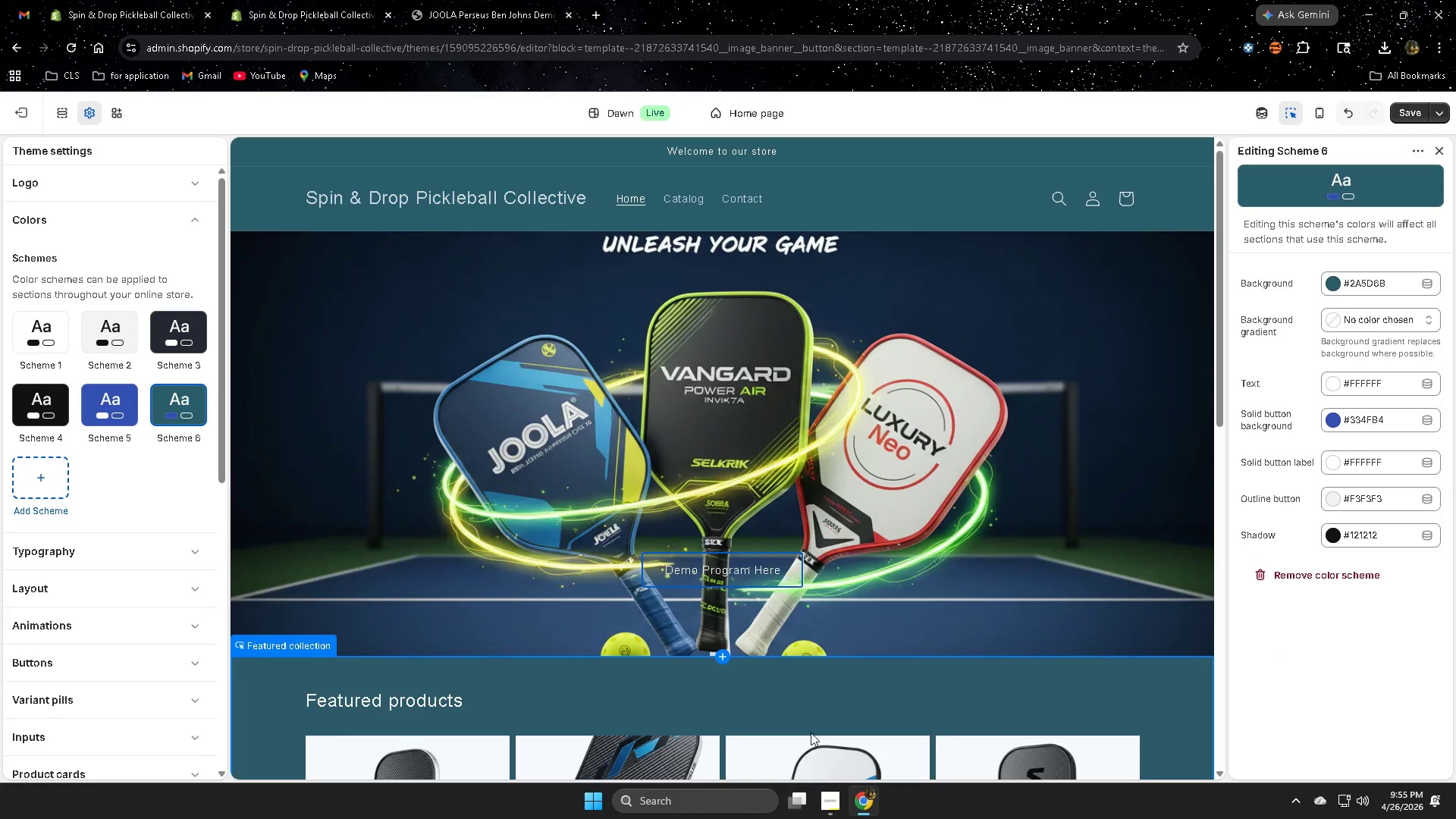 
wait(5.78)
 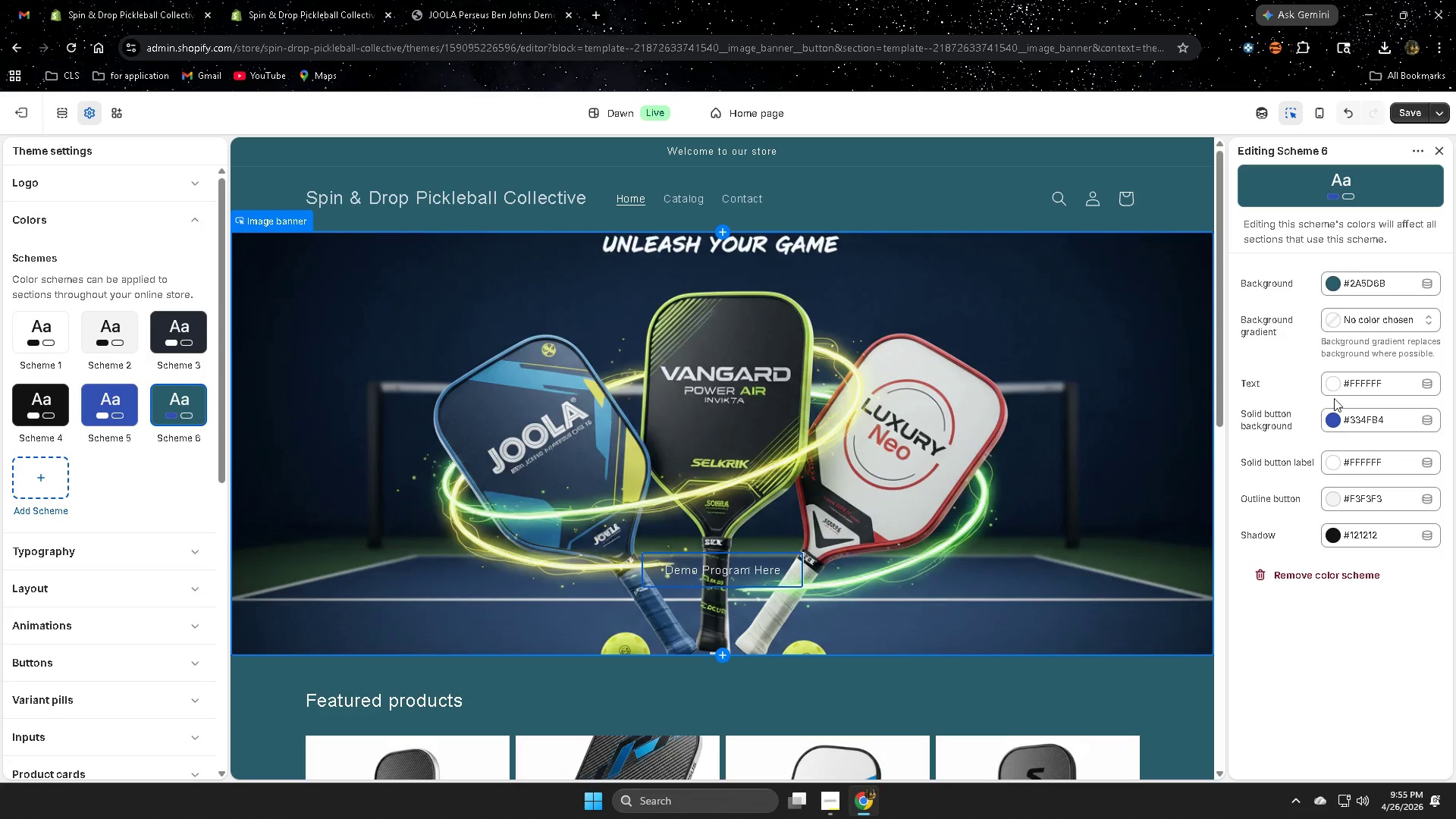 
left_click([1389, 391])
 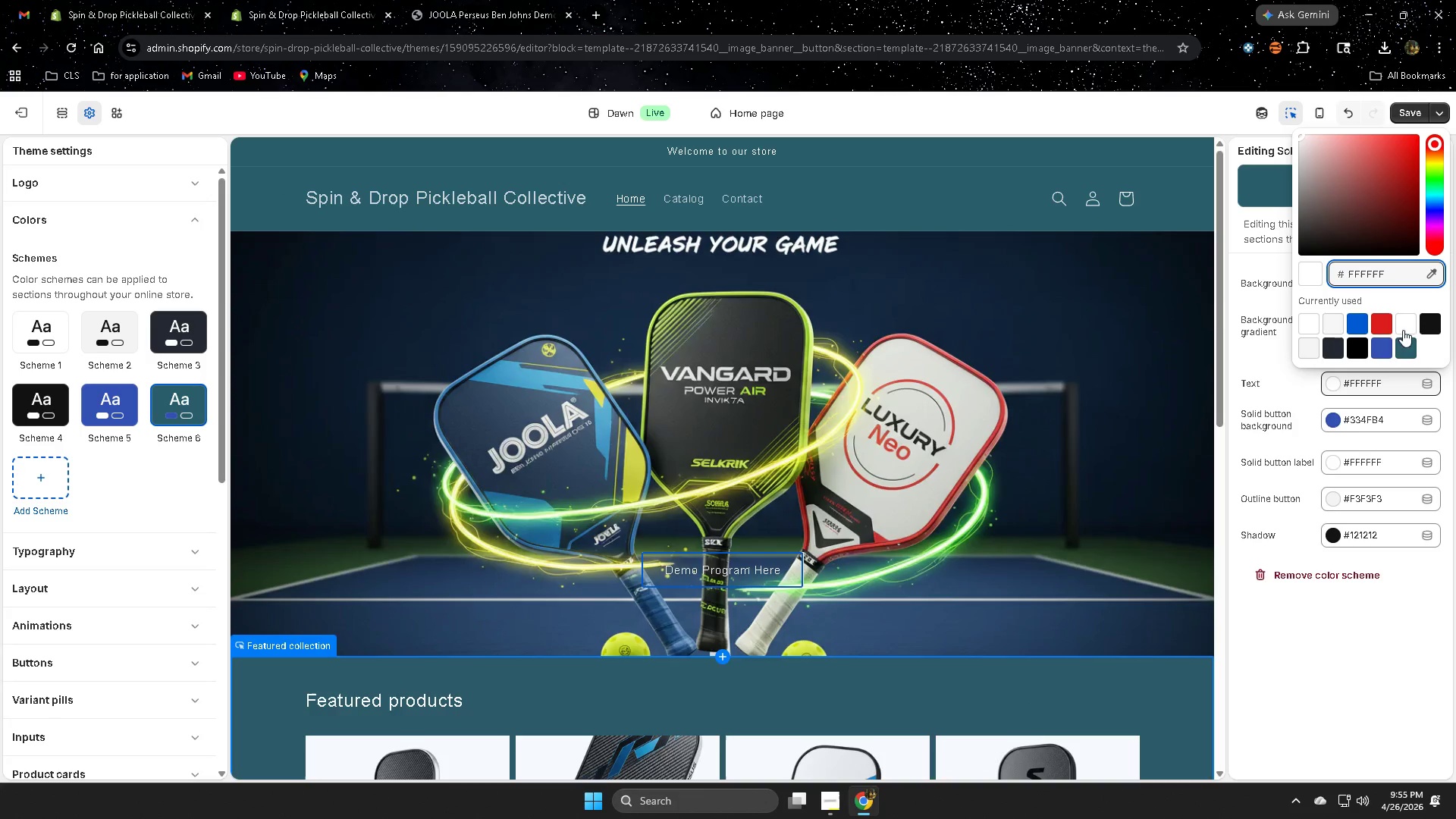 
scroll: coordinate [1084, 626], scroll_direction: up, amount: 4.0
 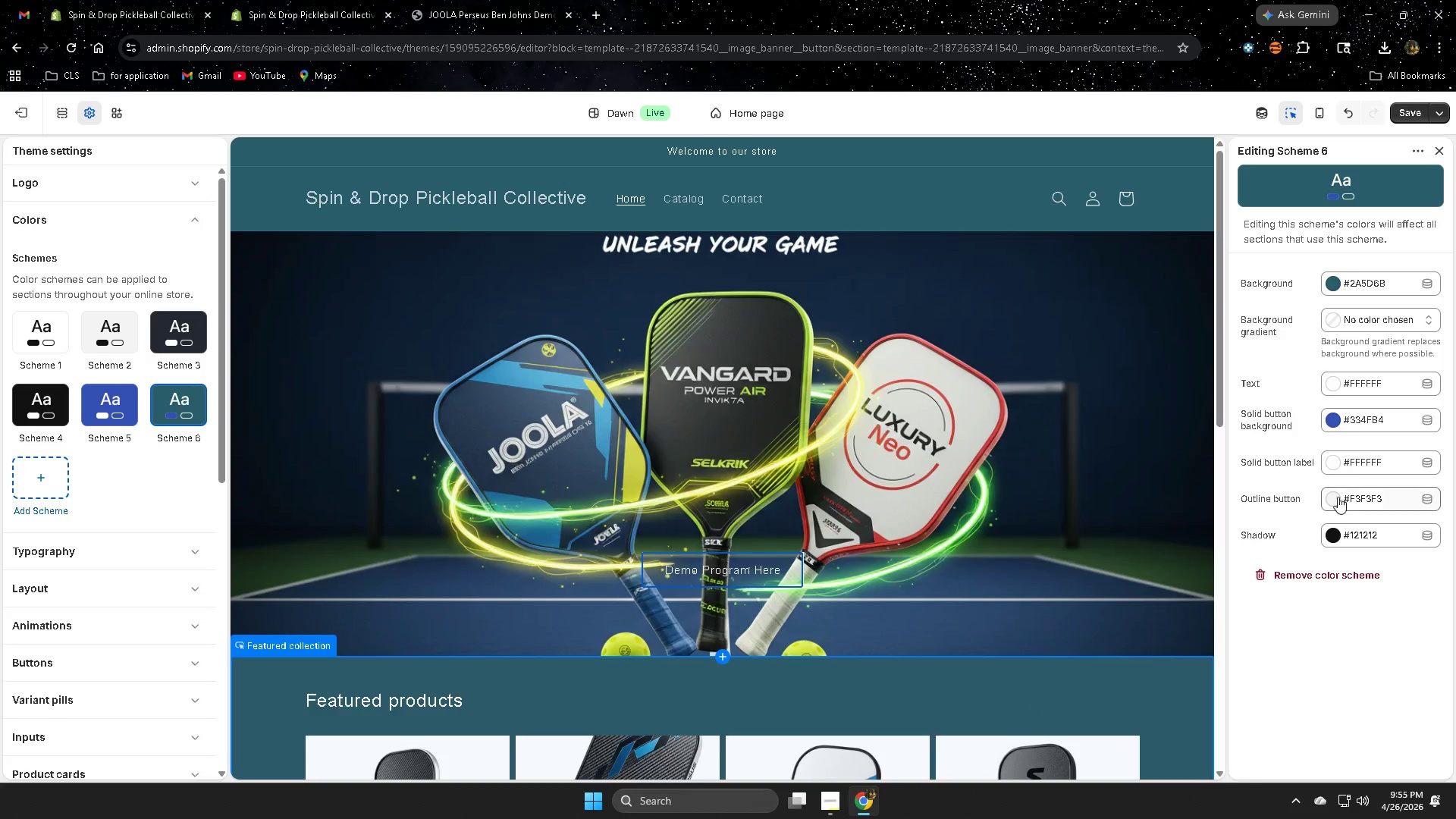 
left_click([1382, 323])
 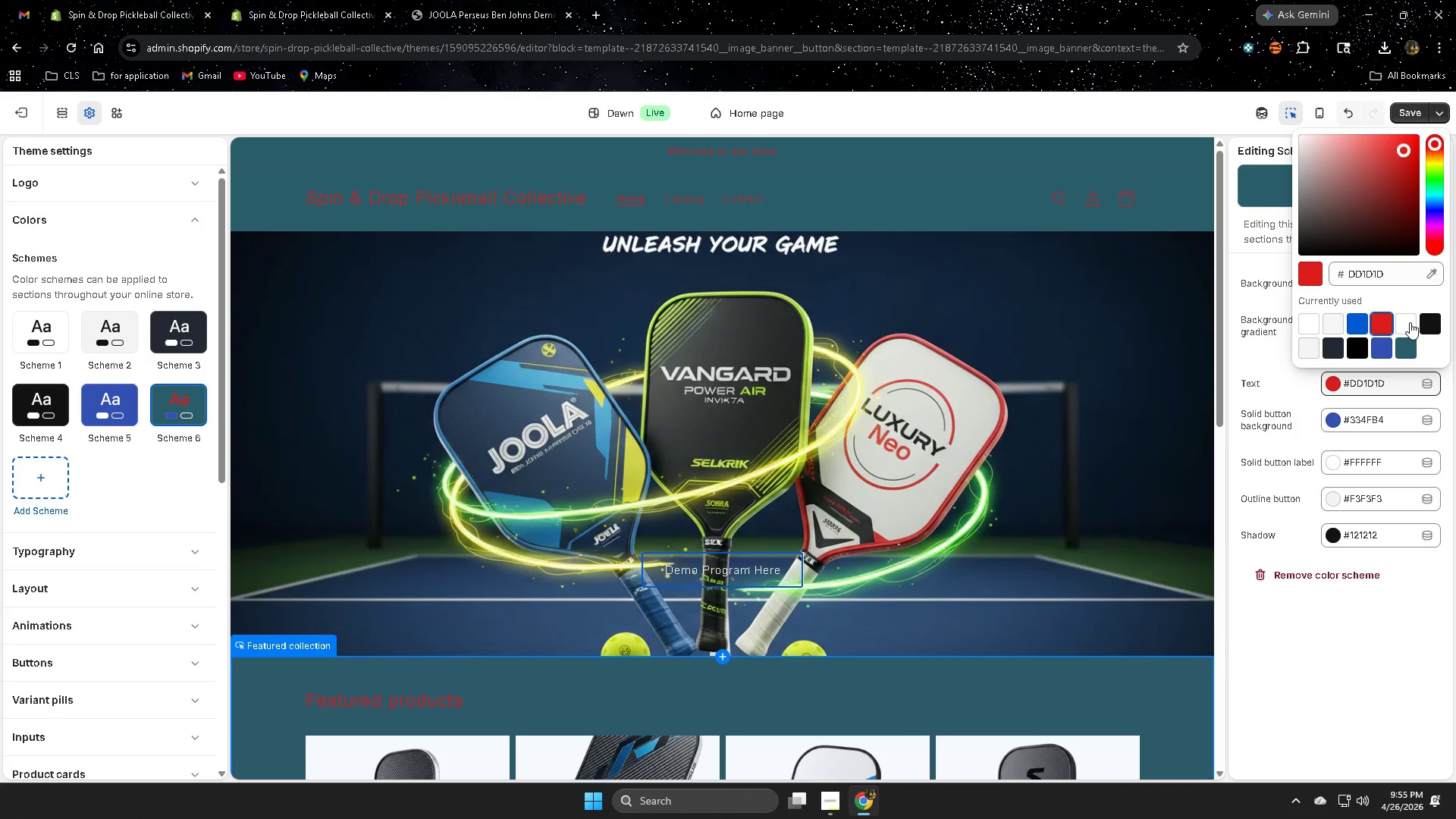 
left_click([1410, 322])
 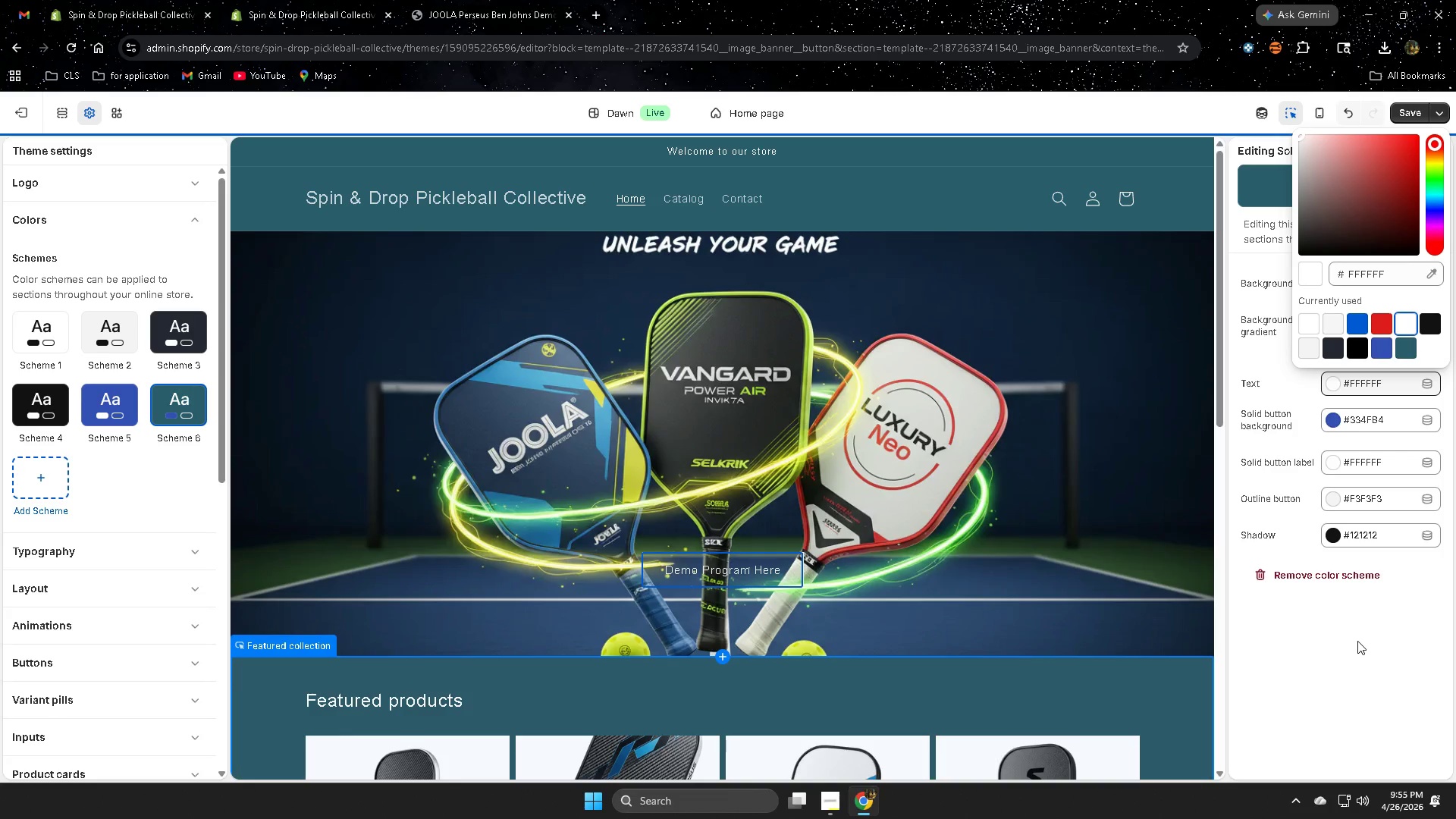 
left_click([1357, 641])
 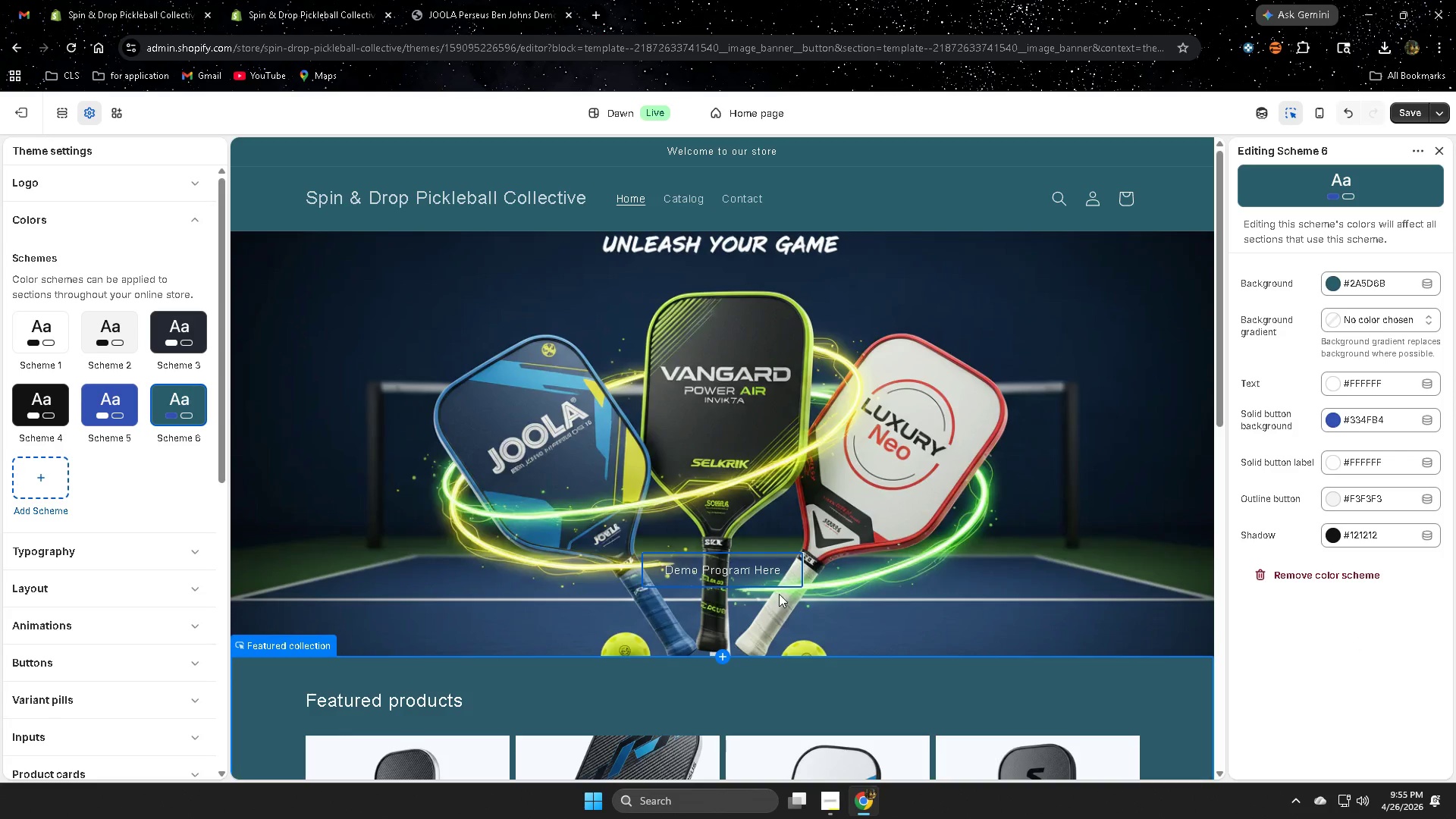 
scroll: coordinate [779, 588], scroll_direction: down, amount: 1.0
 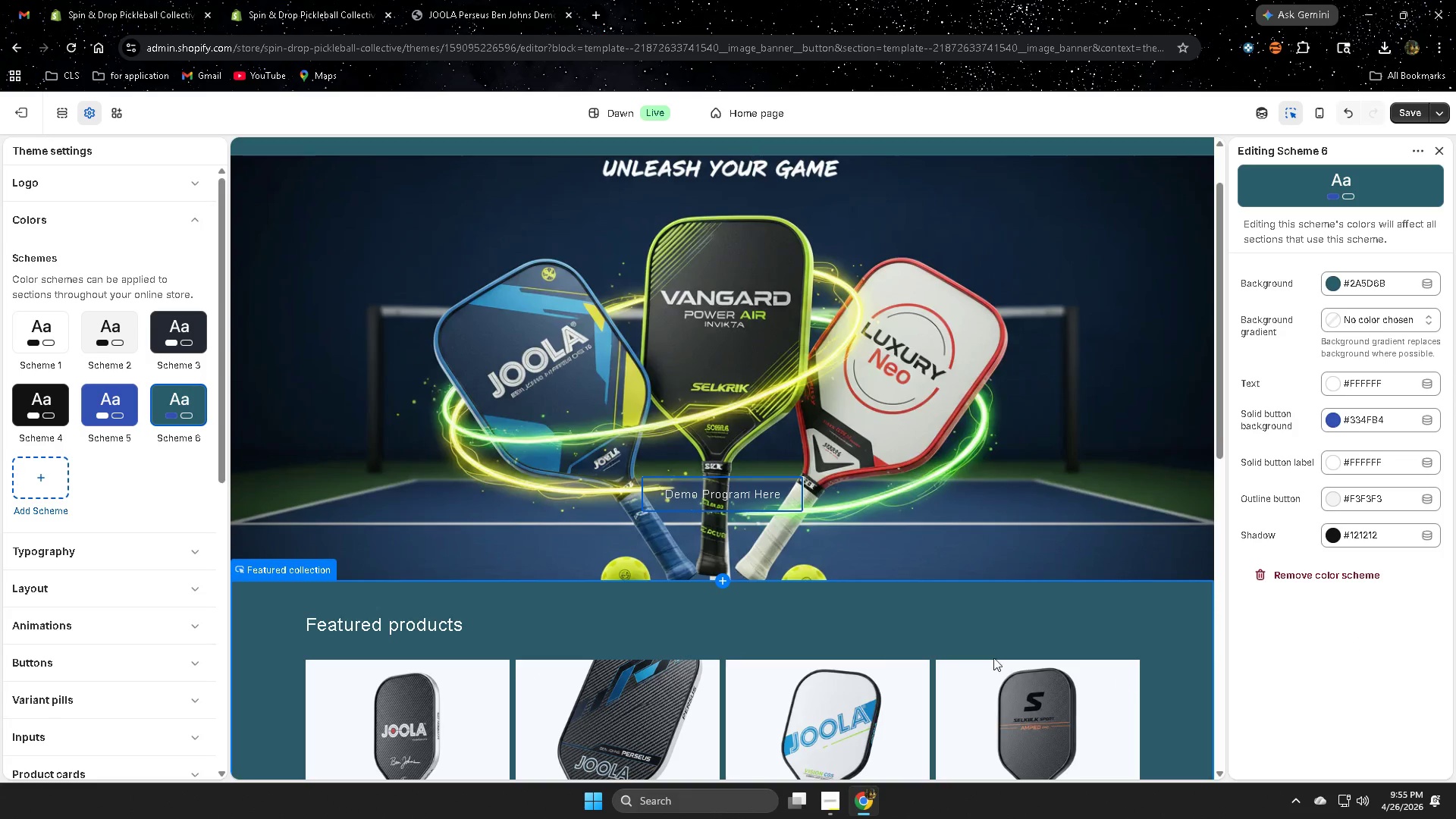 
left_click([1422, 382])
 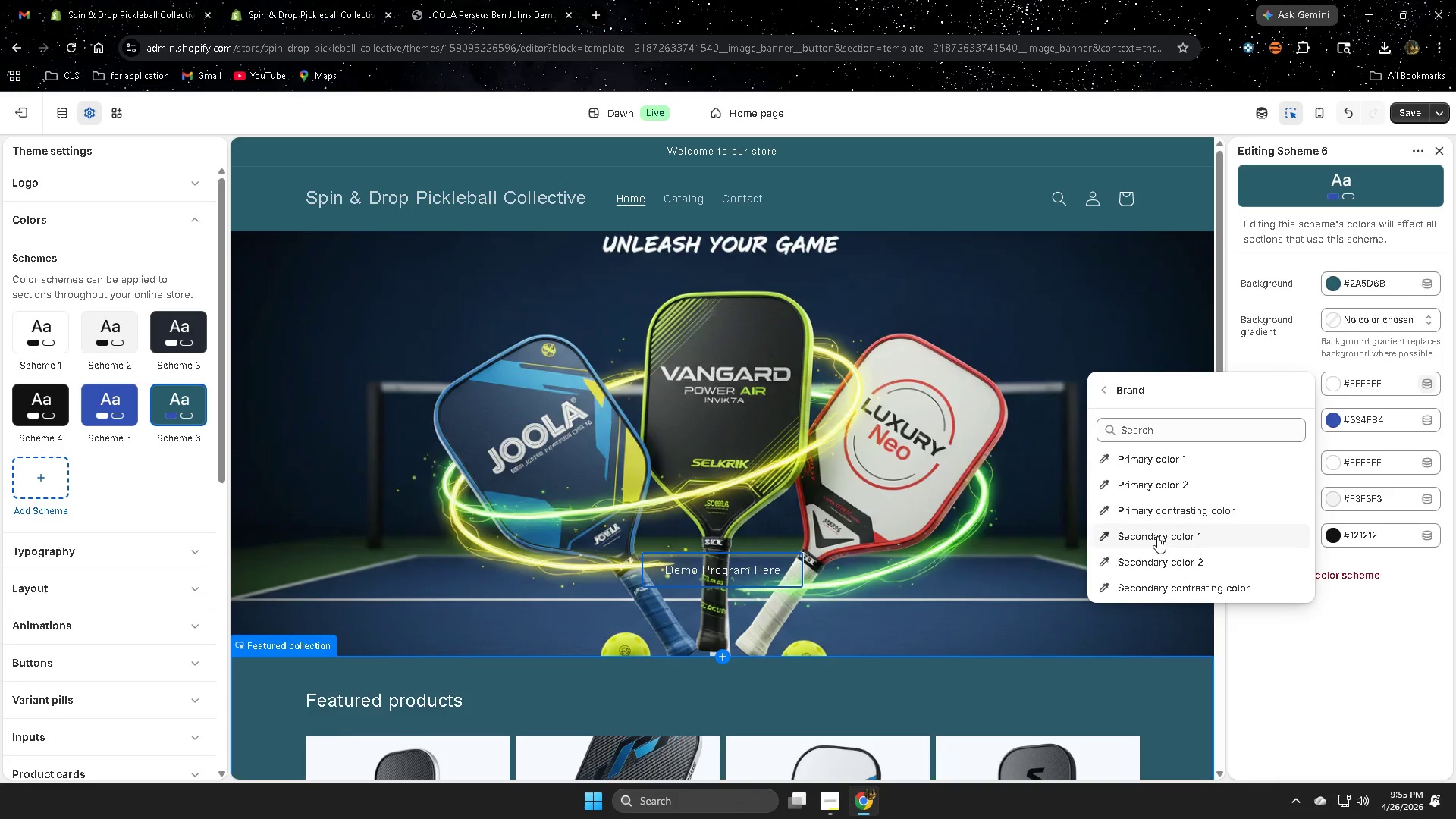 
scroll: coordinate [892, 639], scroll_direction: down, amount: 3.0
 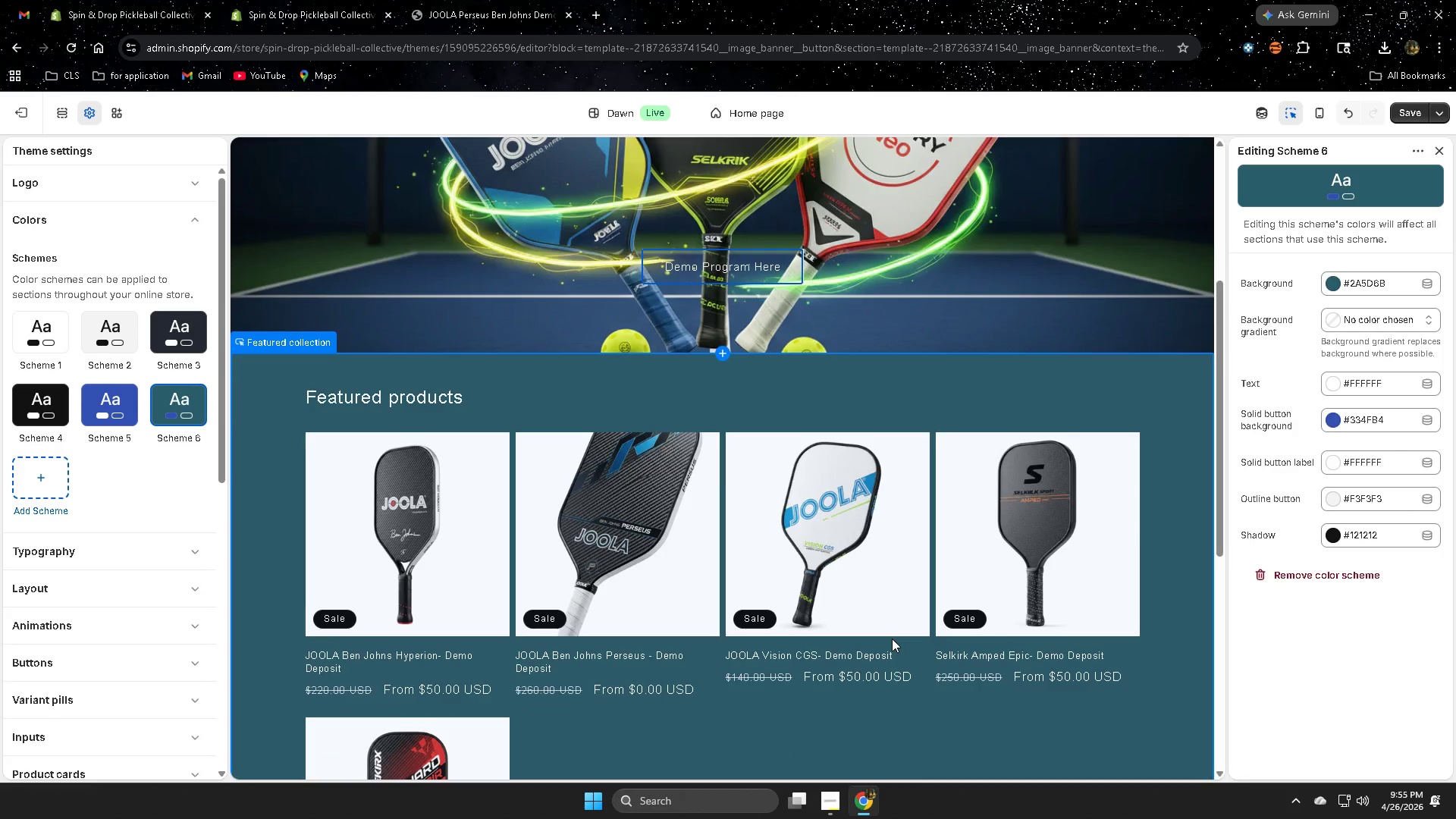 
scroll: coordinate [892, 639], scroll_direction: up, amount: 5.0
 